 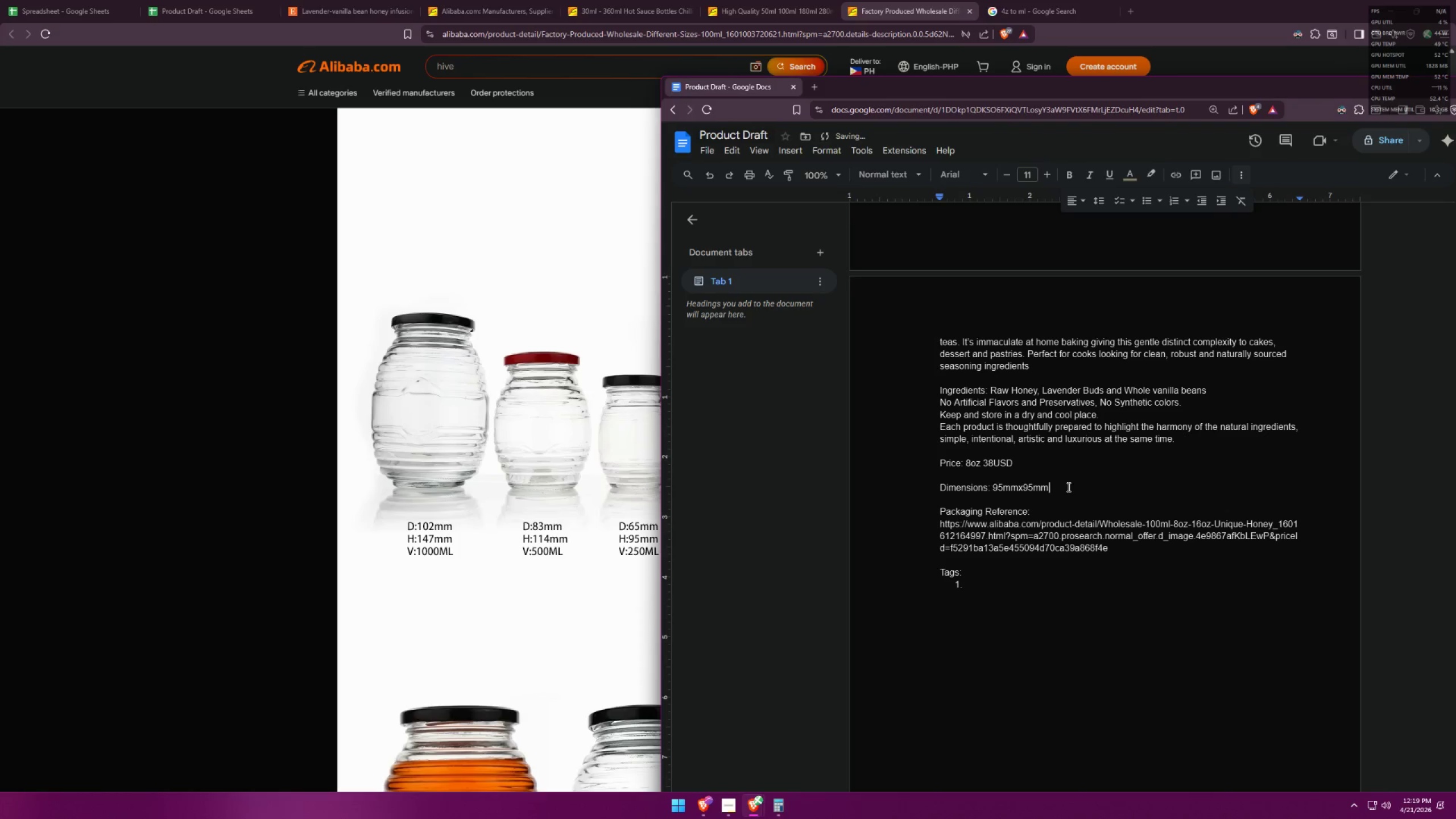 
key(Control+ControlLeft)
 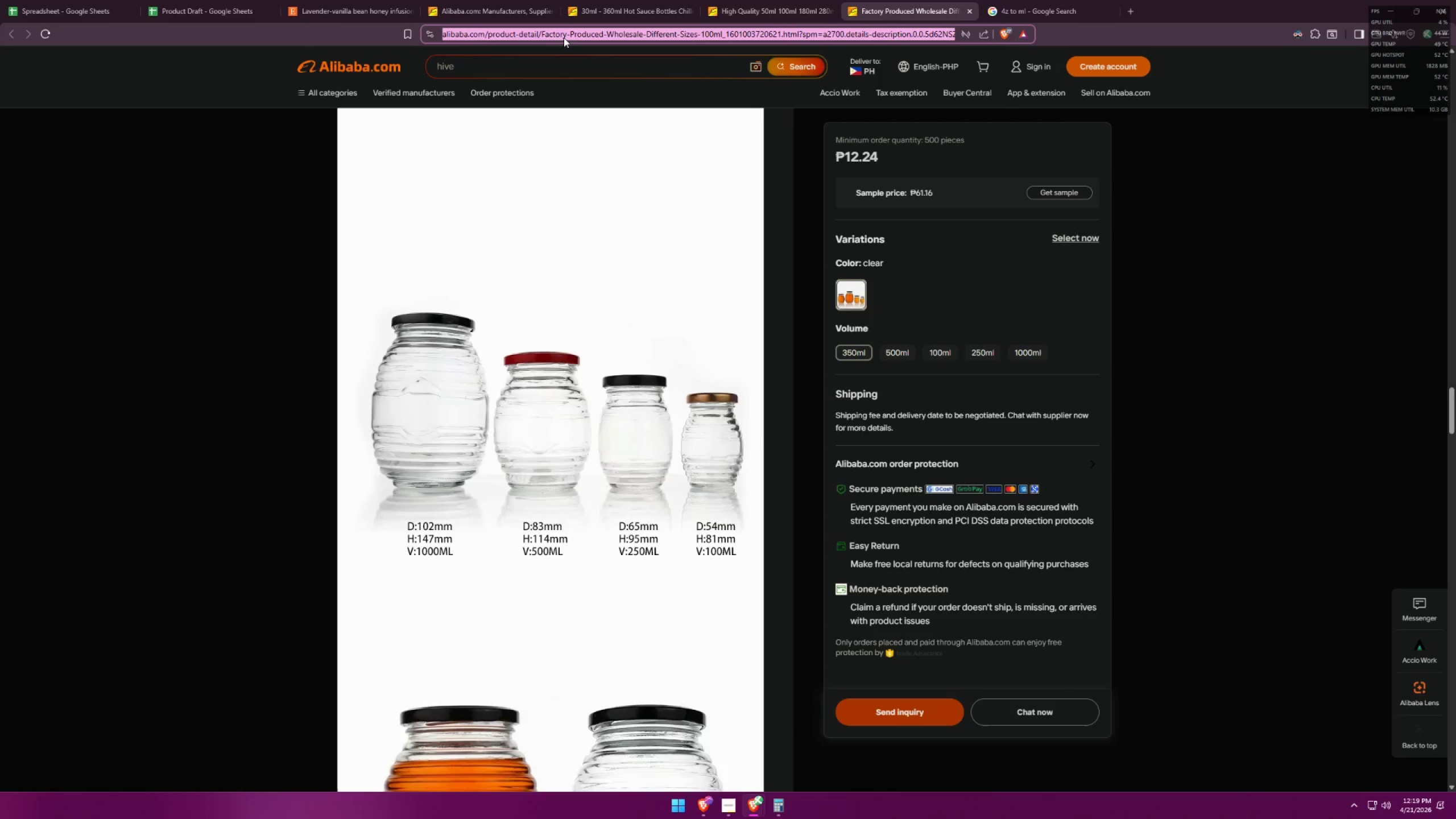 
key(Control+C)
 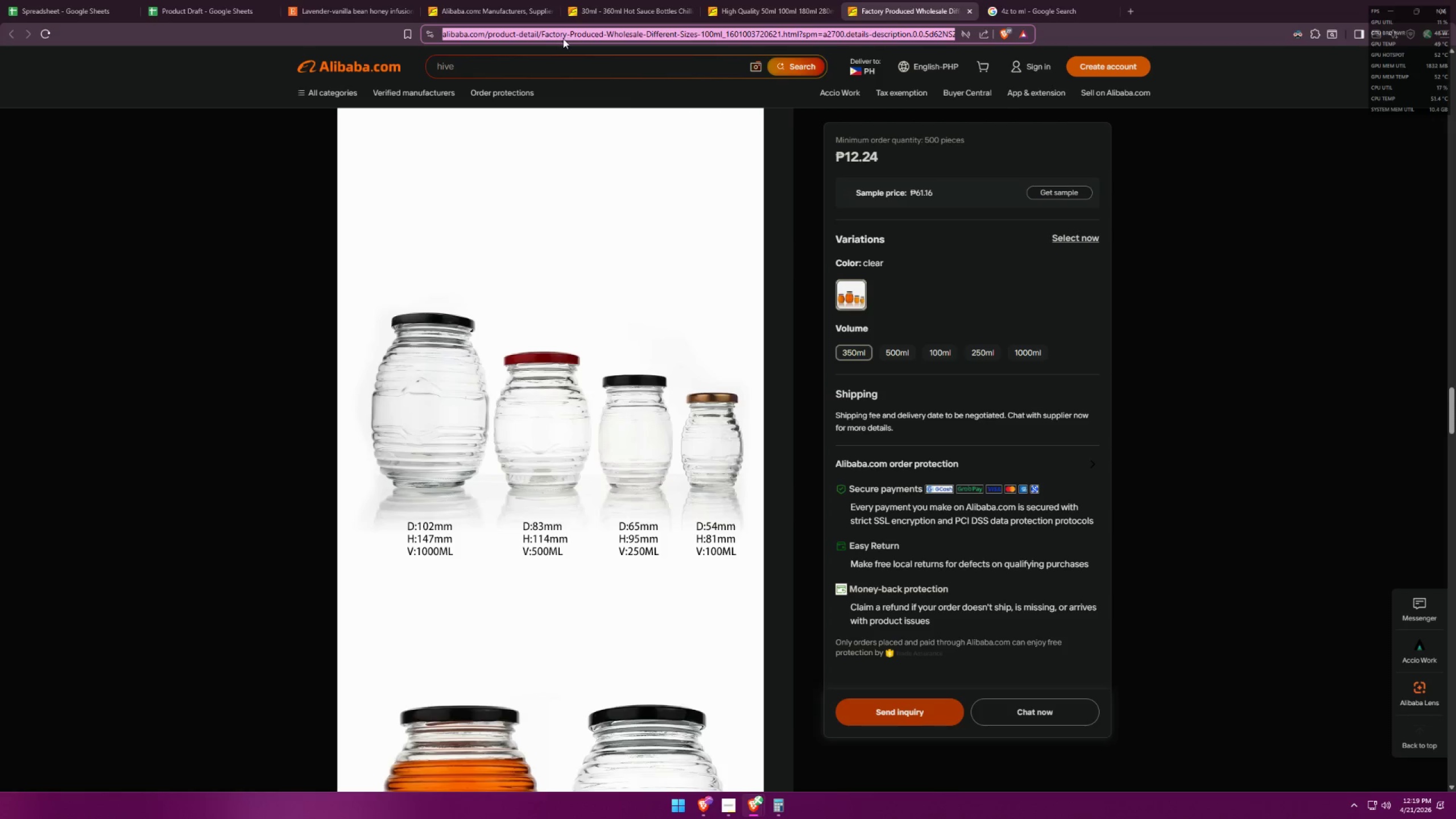 
key(Alt+AltLeft)
 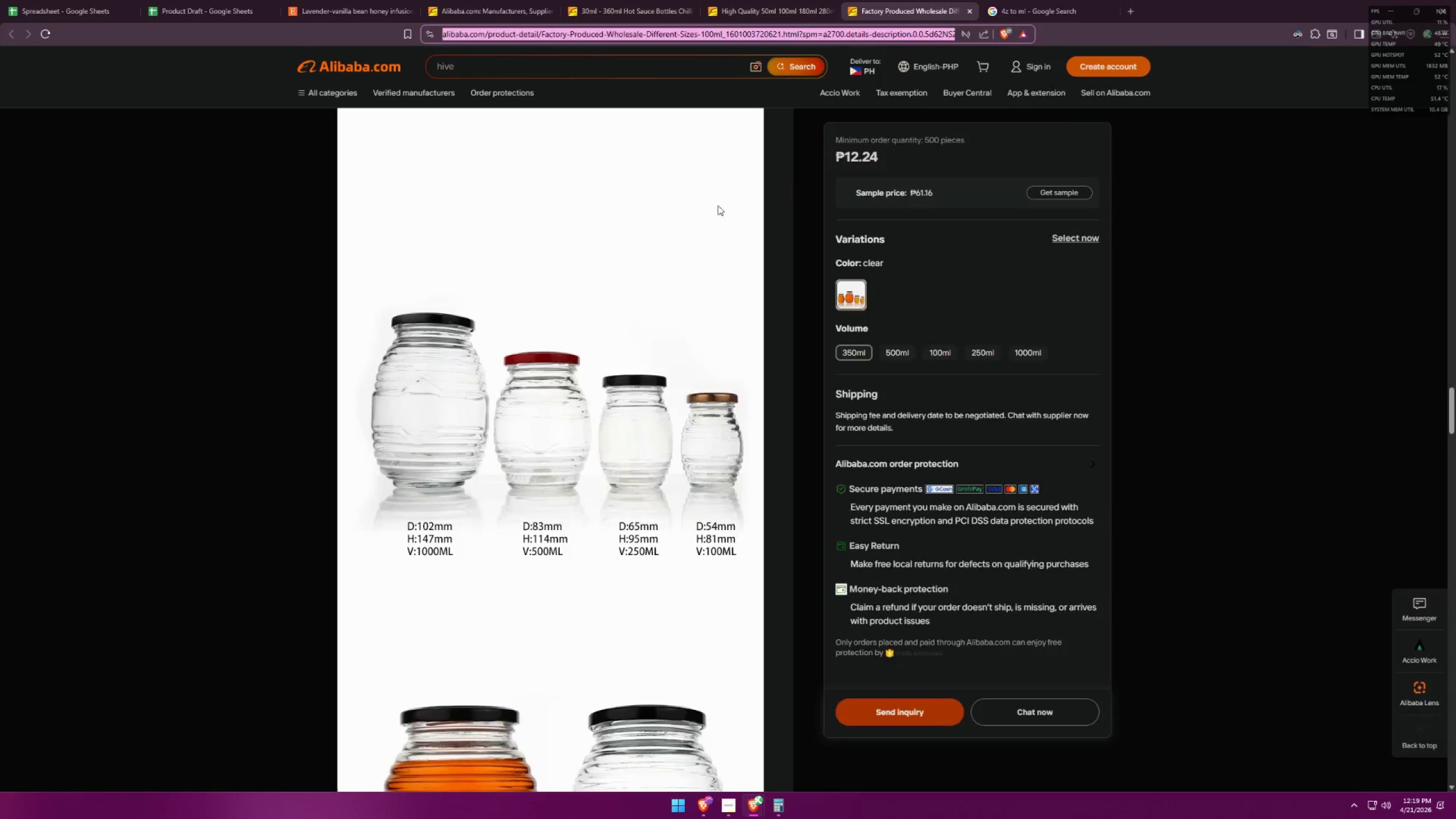 
key(Alt+Tab)
 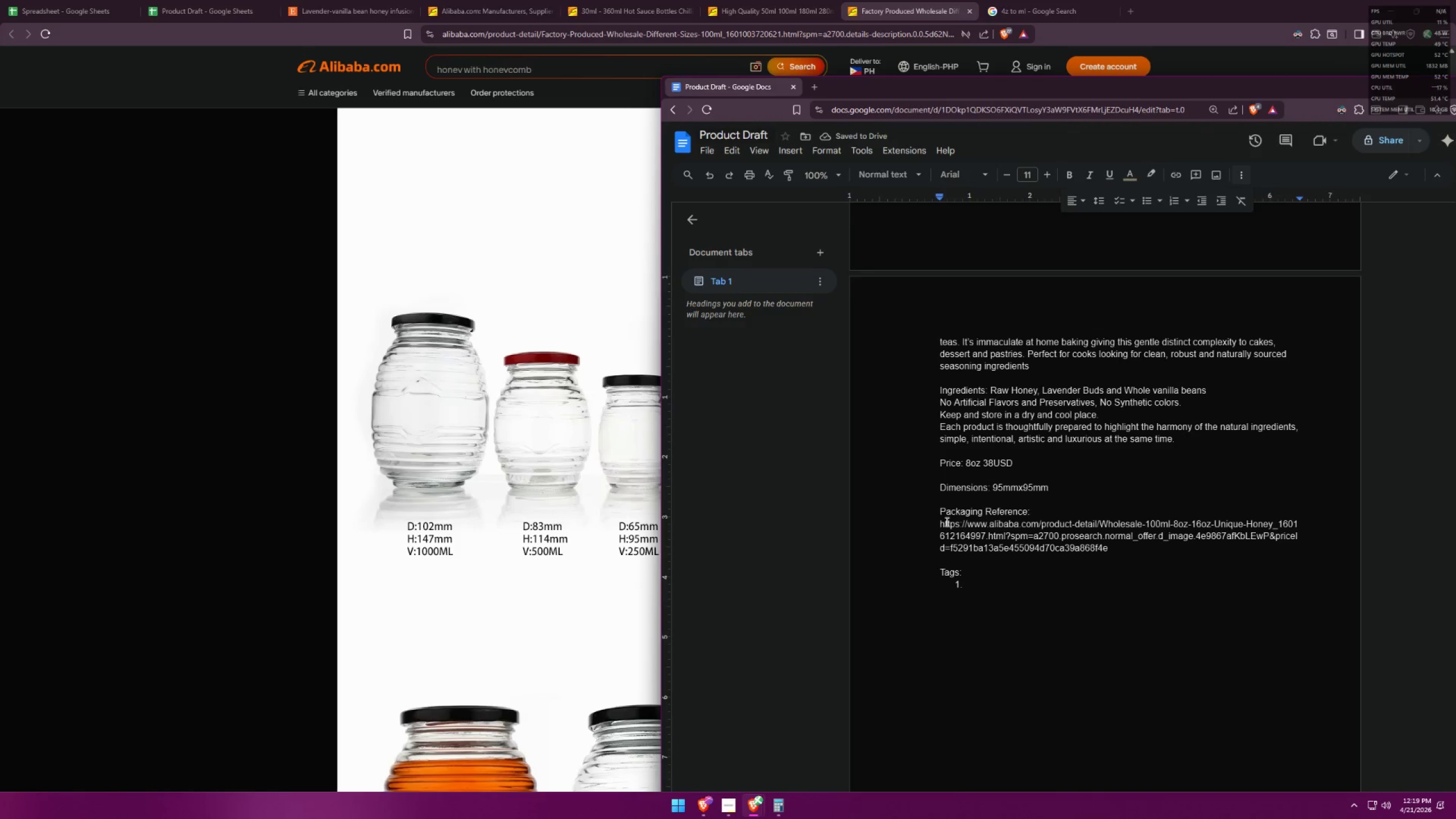 
left_click_drag(start_coordinate=[933, 523], to_coordinate=[1131, 544])
 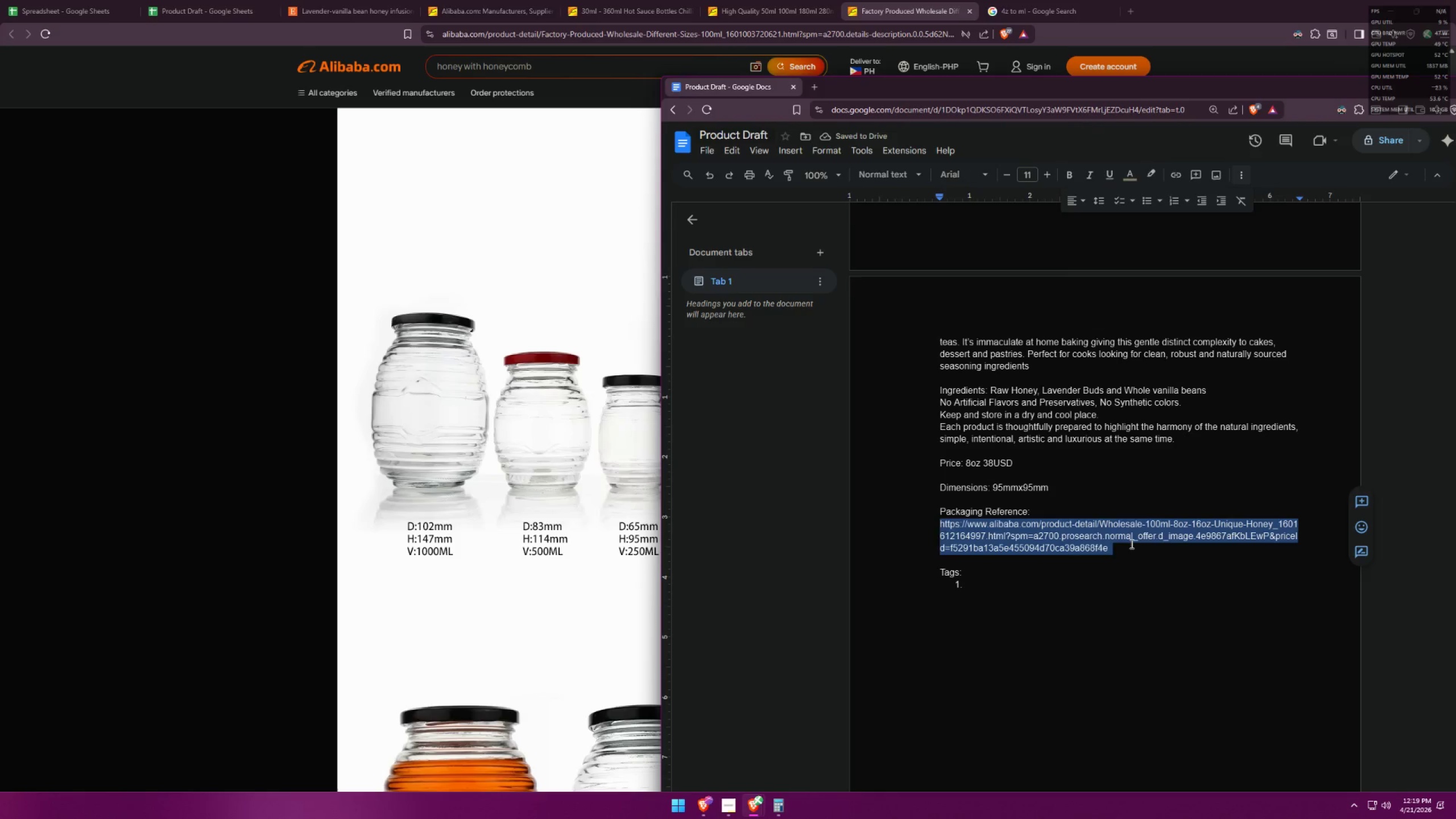 
key(Control+ControlLeft)
 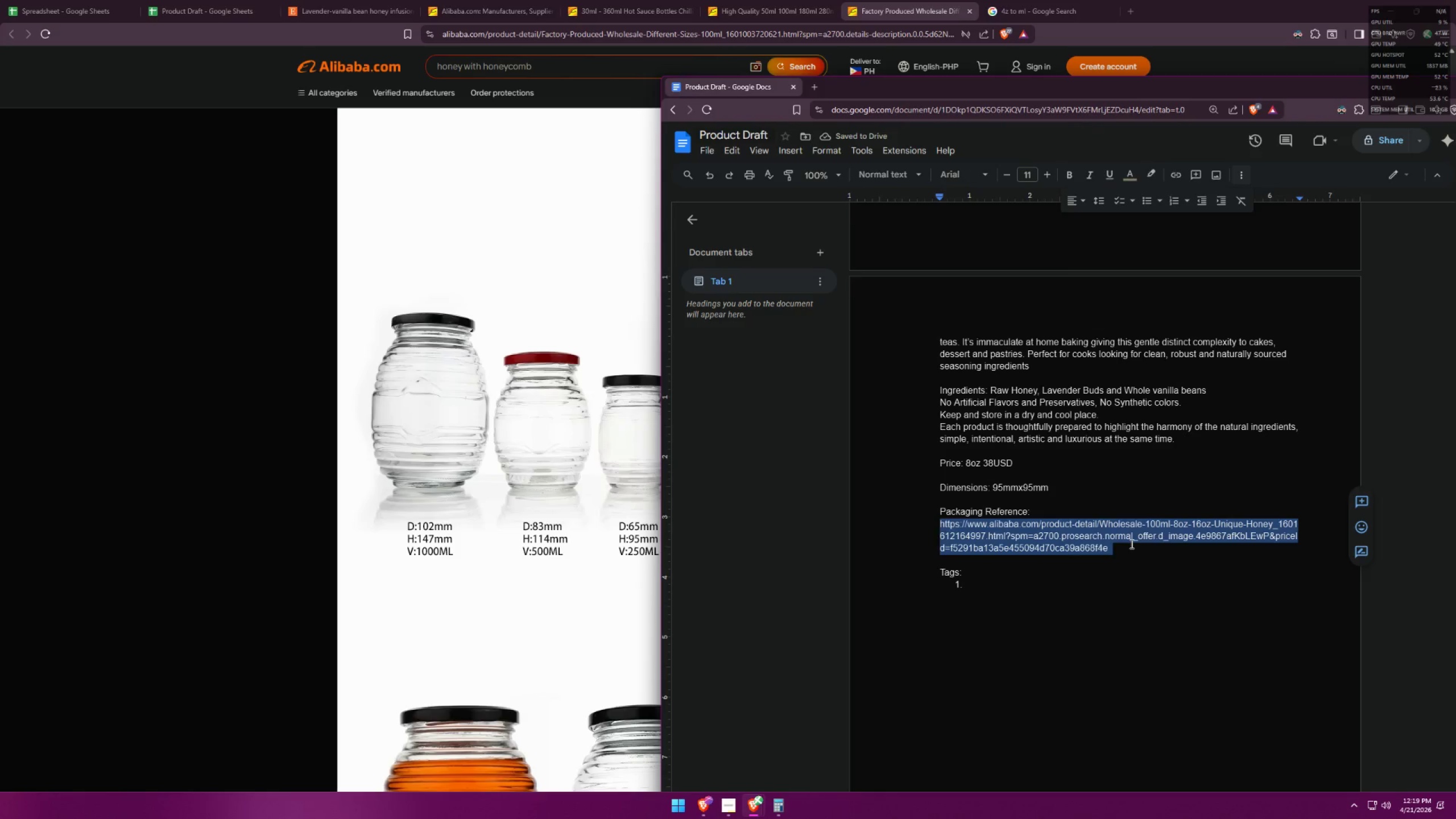 
key(Control+V)
 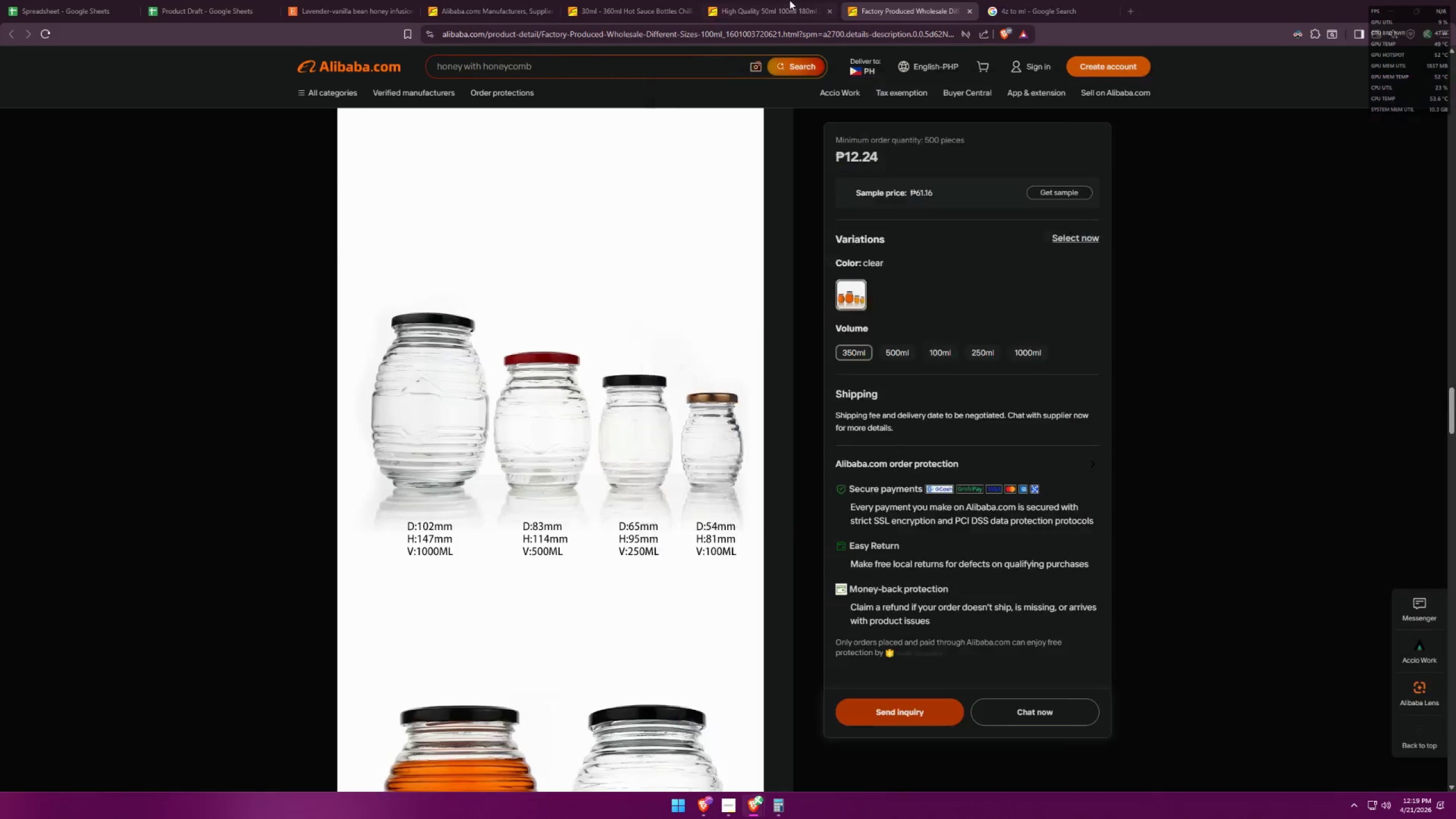 
double_click([484, 0])
 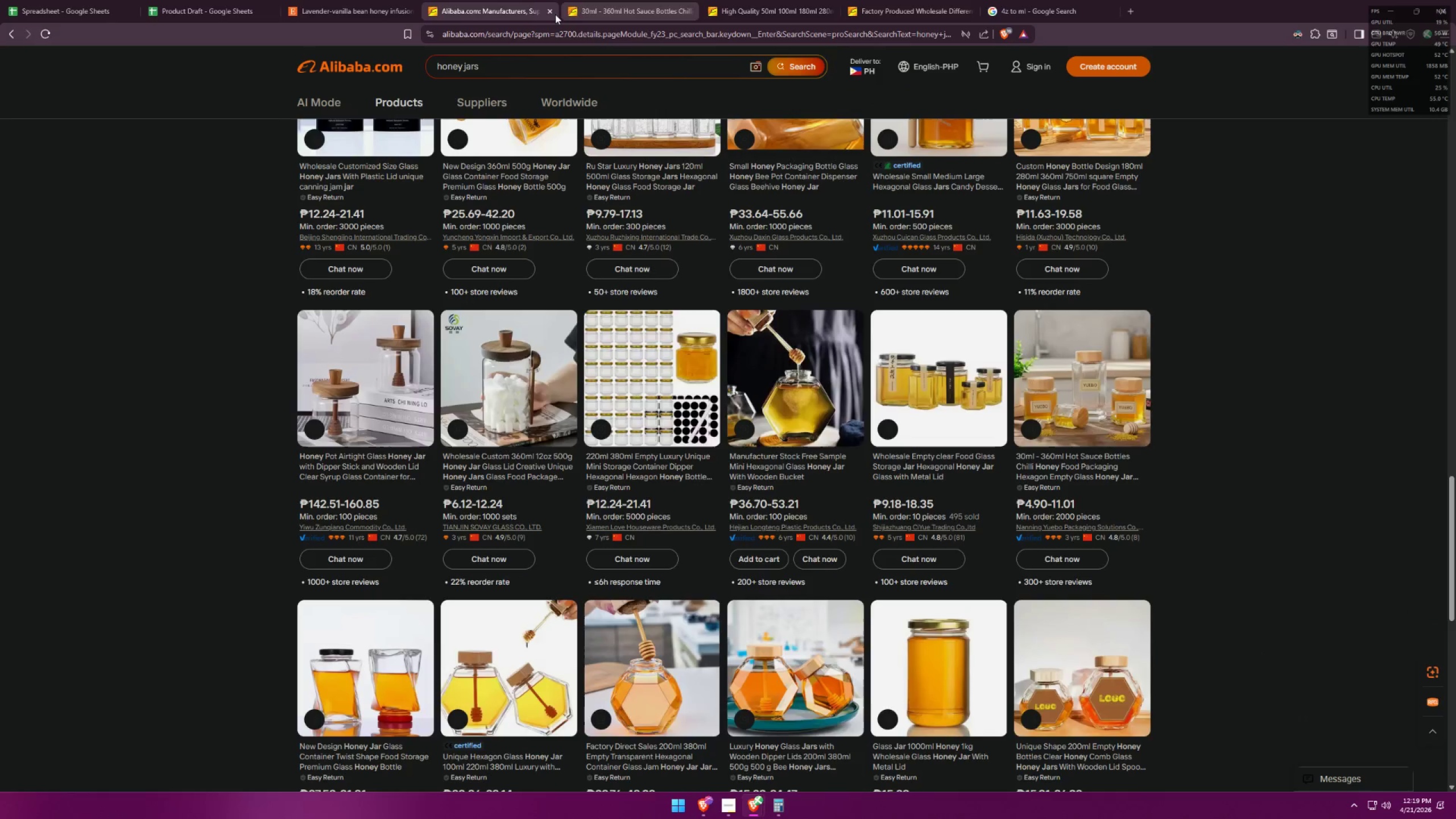 
double_click([551, 14])
 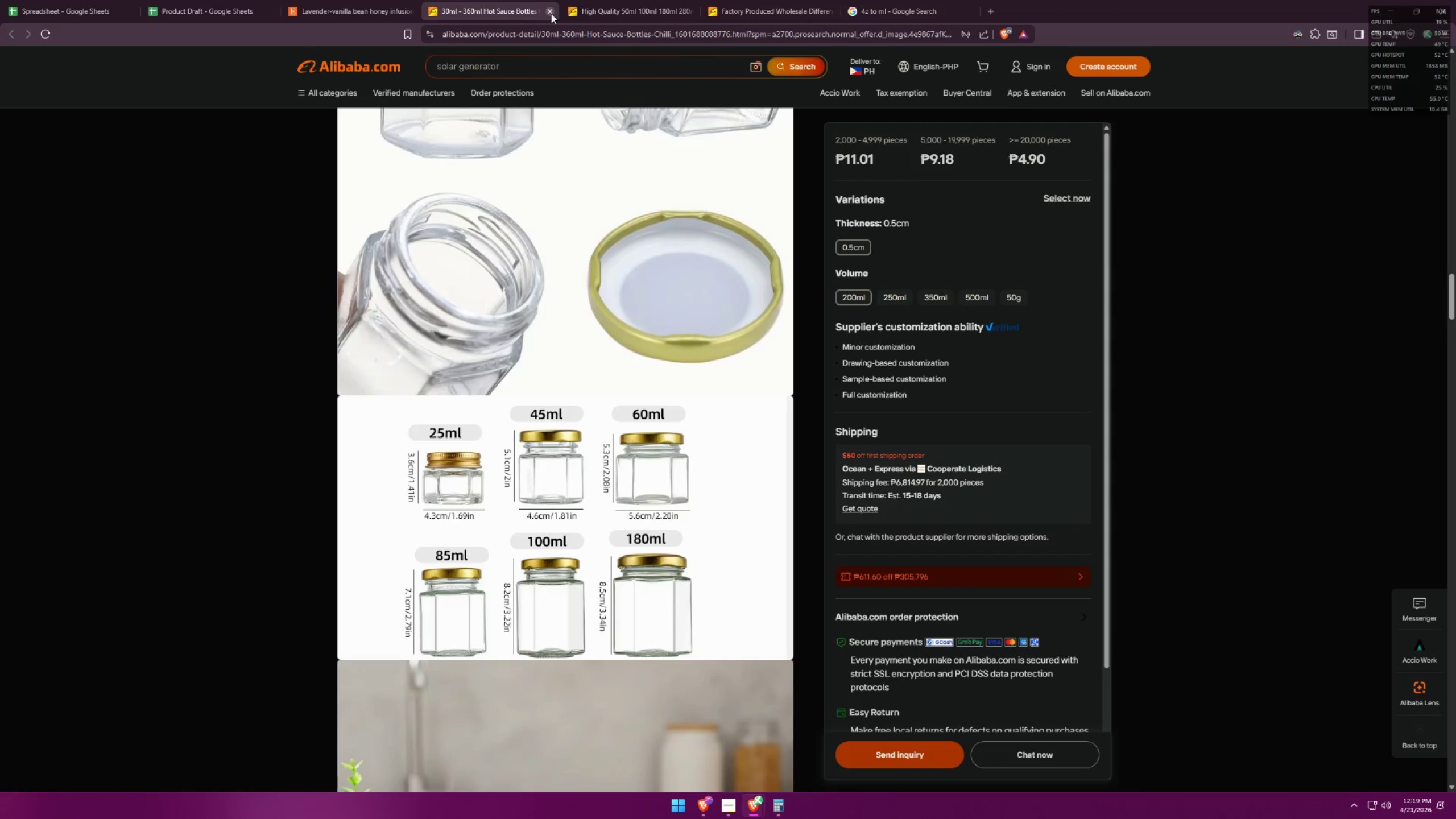 
triple_click([551, 14])
 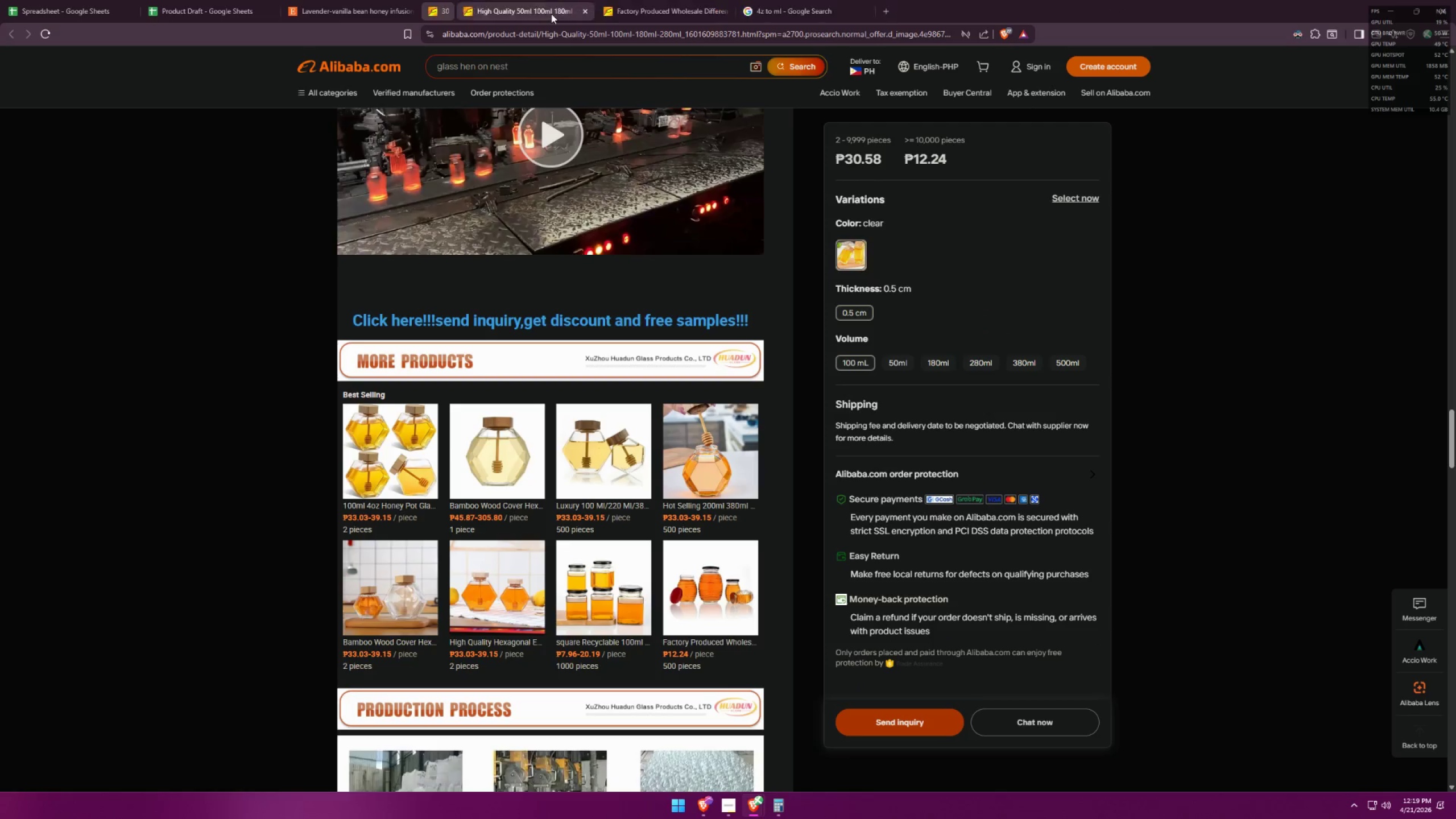 
triple_click([551, 14])
 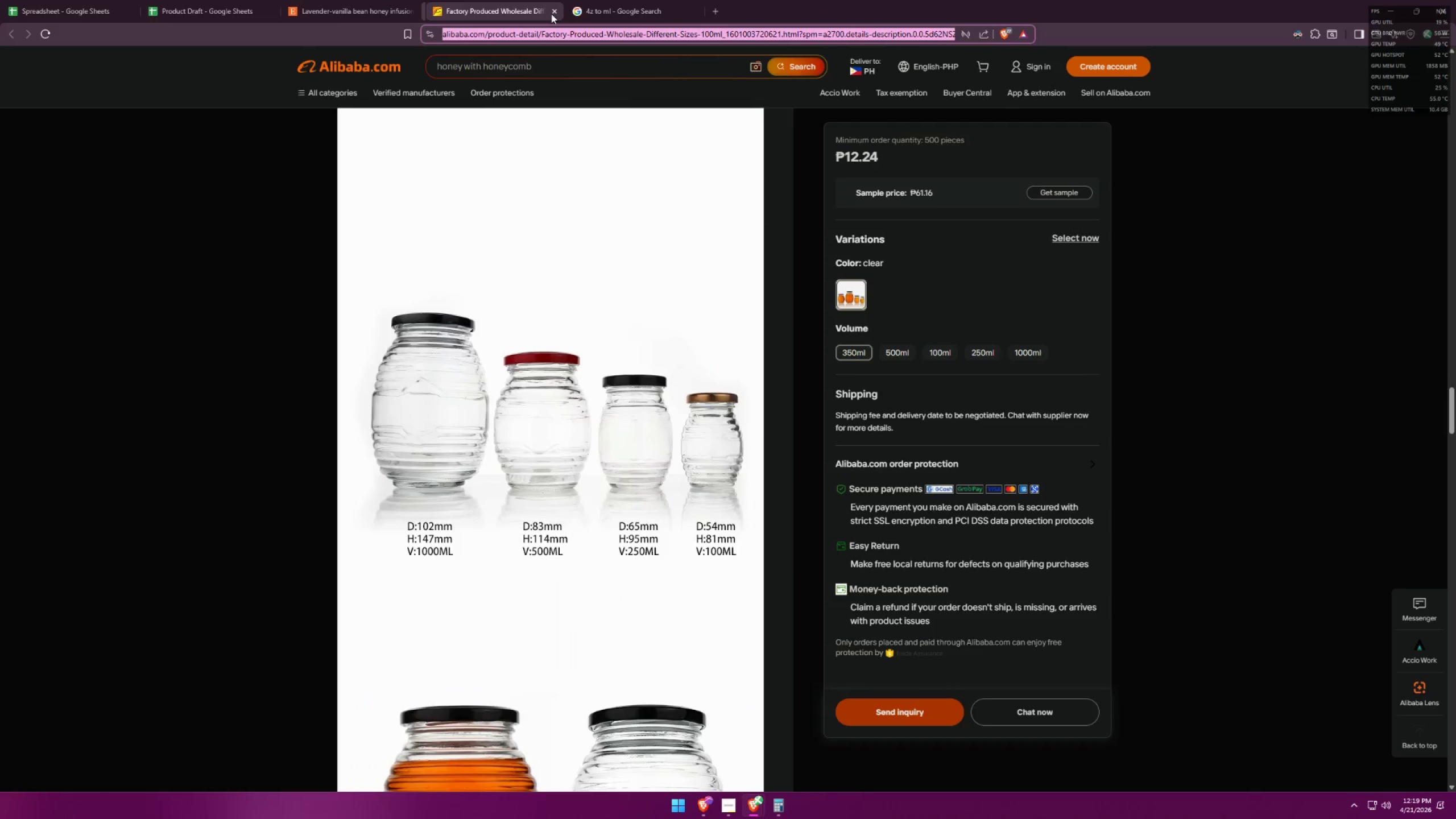 
triple_click([551, 14])
 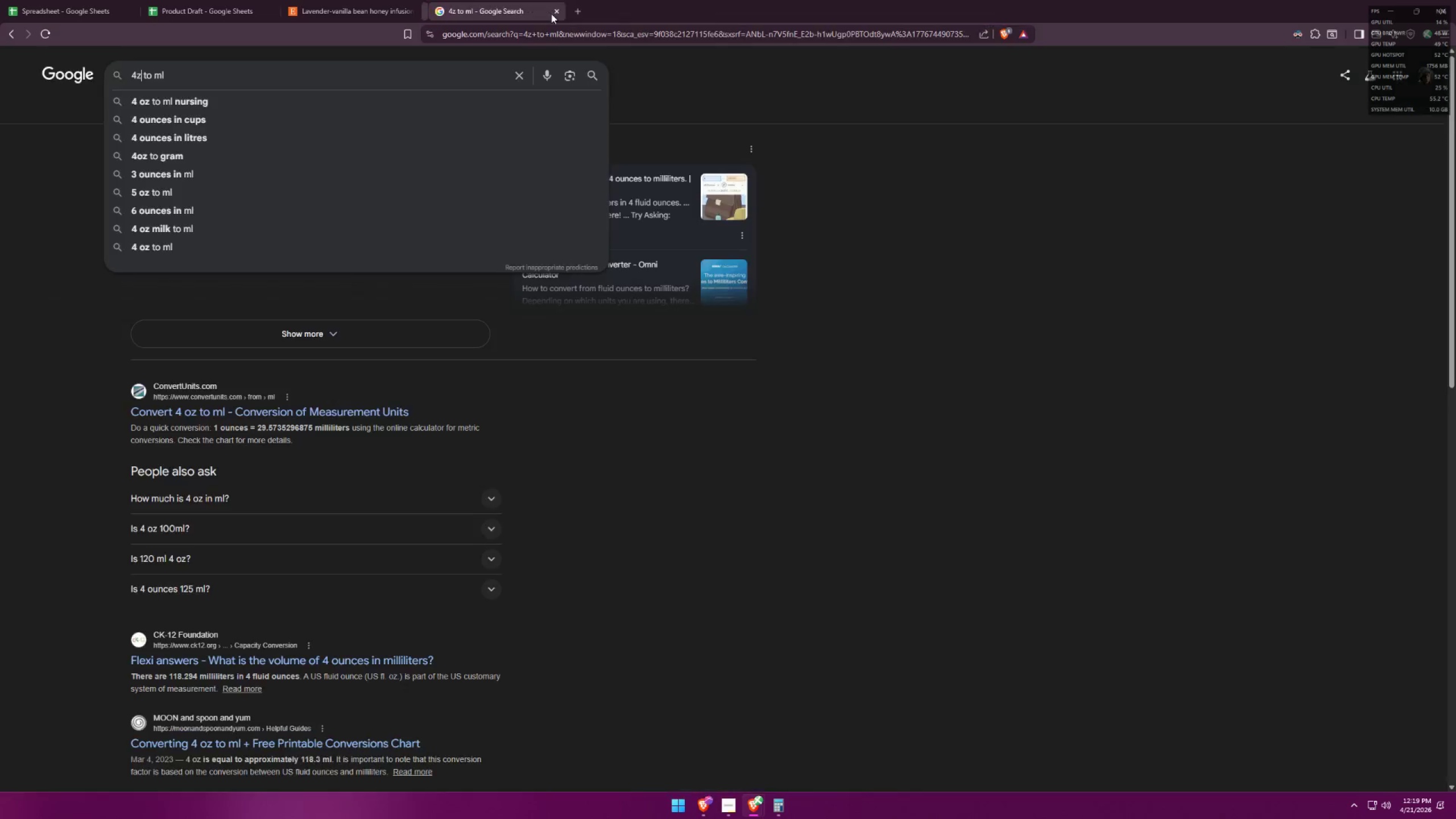 
triple_click([551, 14])
 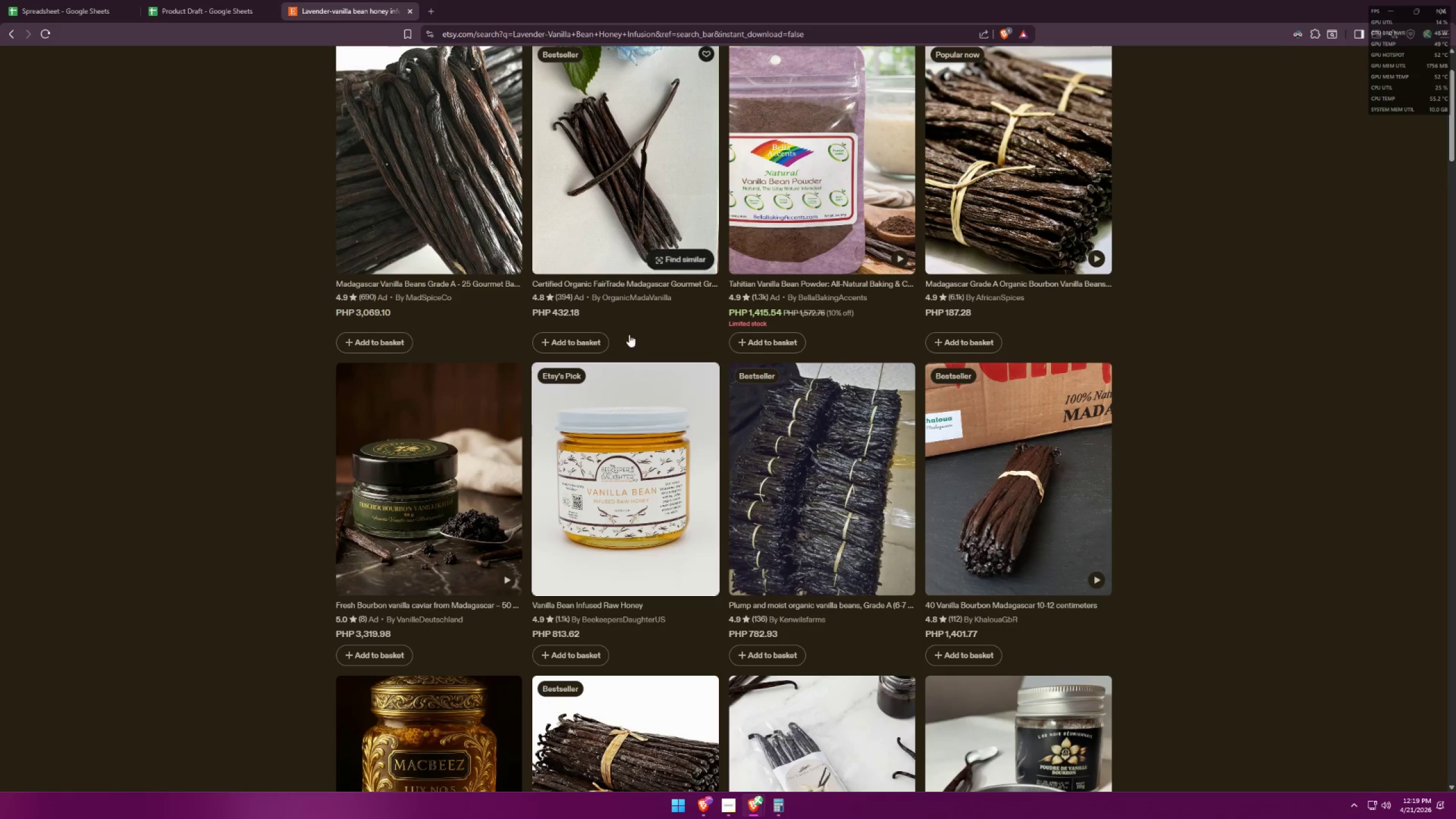 
middle_click([619, 474])
 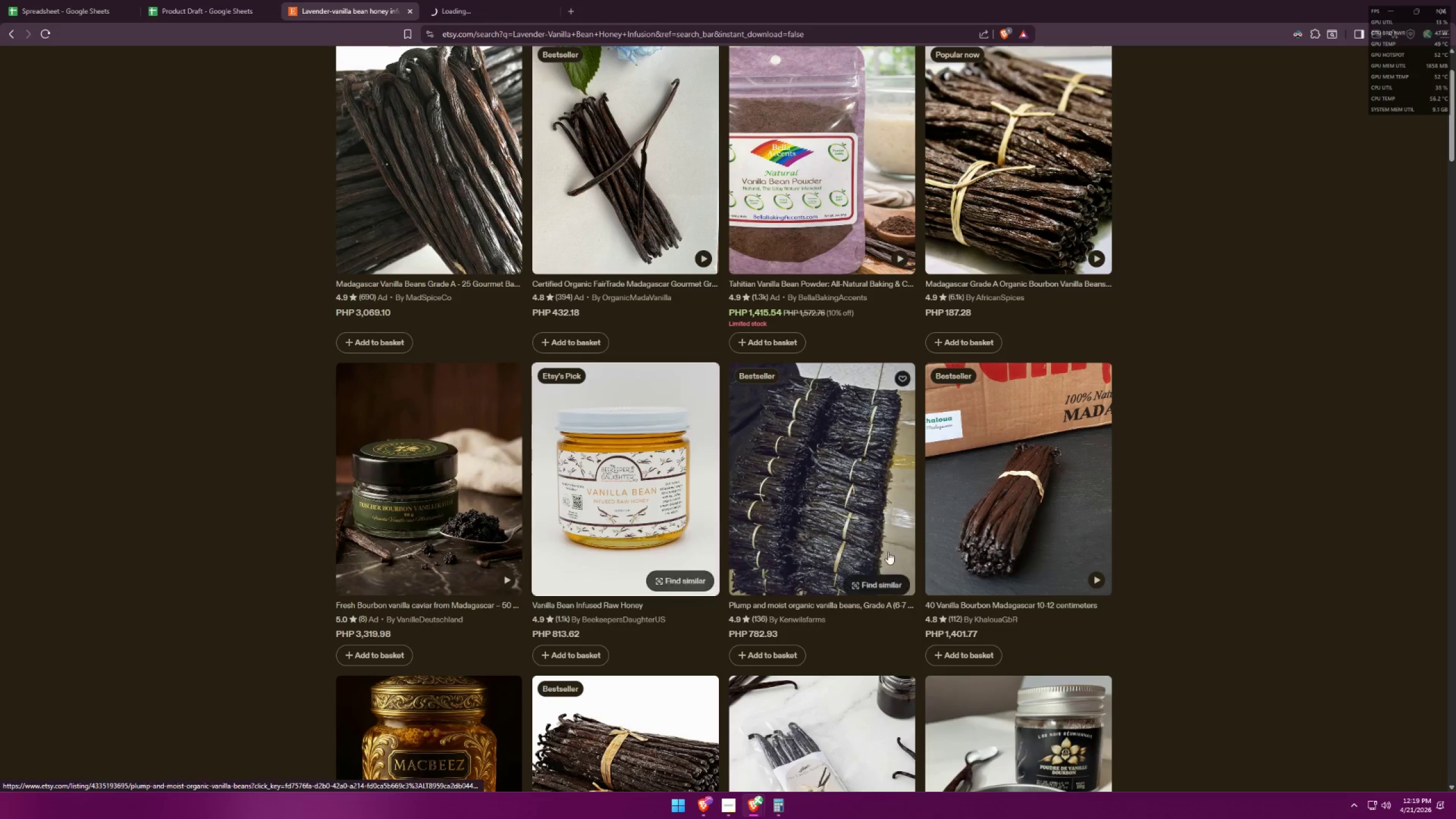 
scroll: coordinate [1169, 516], scroll_direction: down, amount: 12.0
 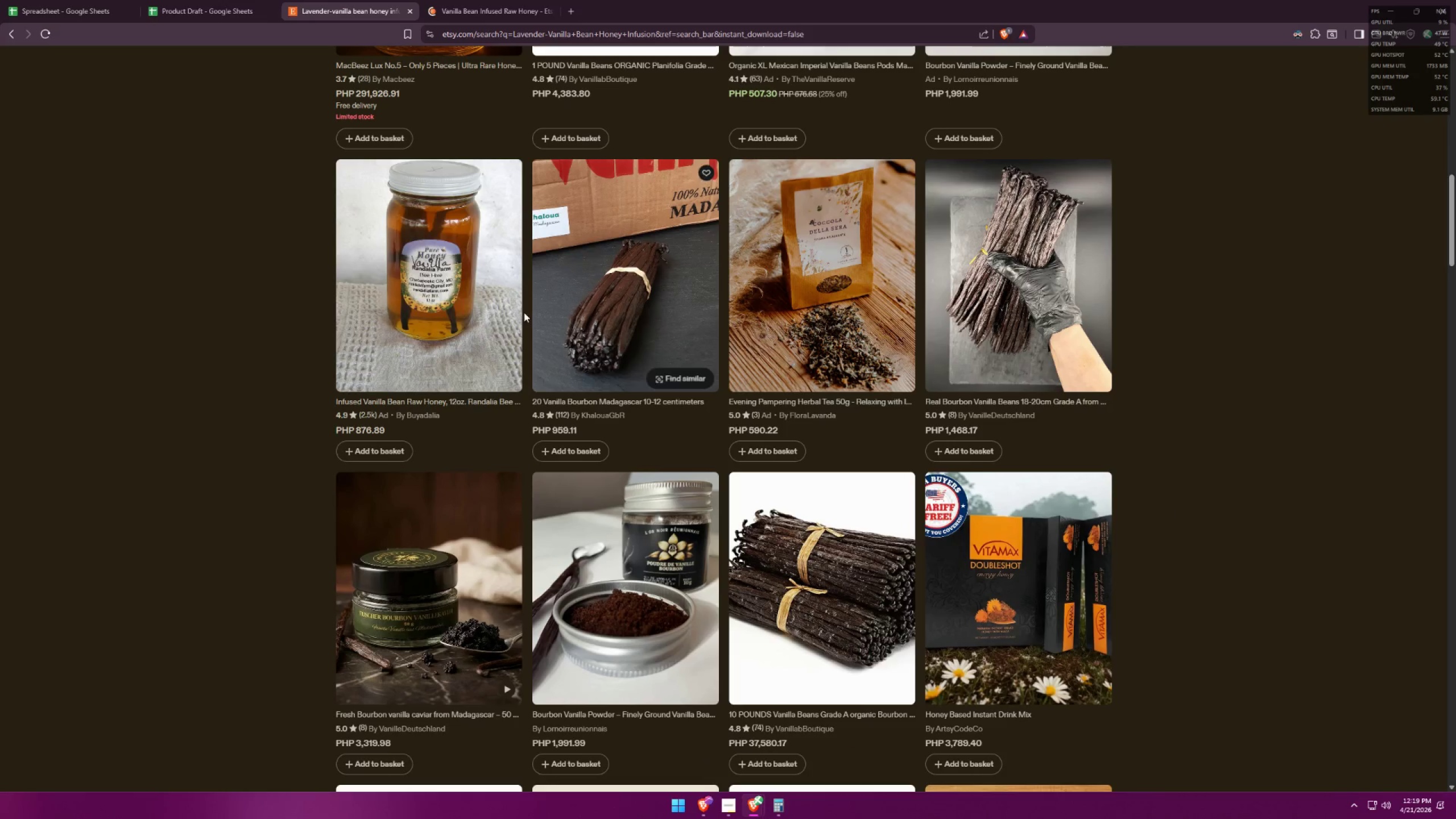 
middle_click([445, 296])
 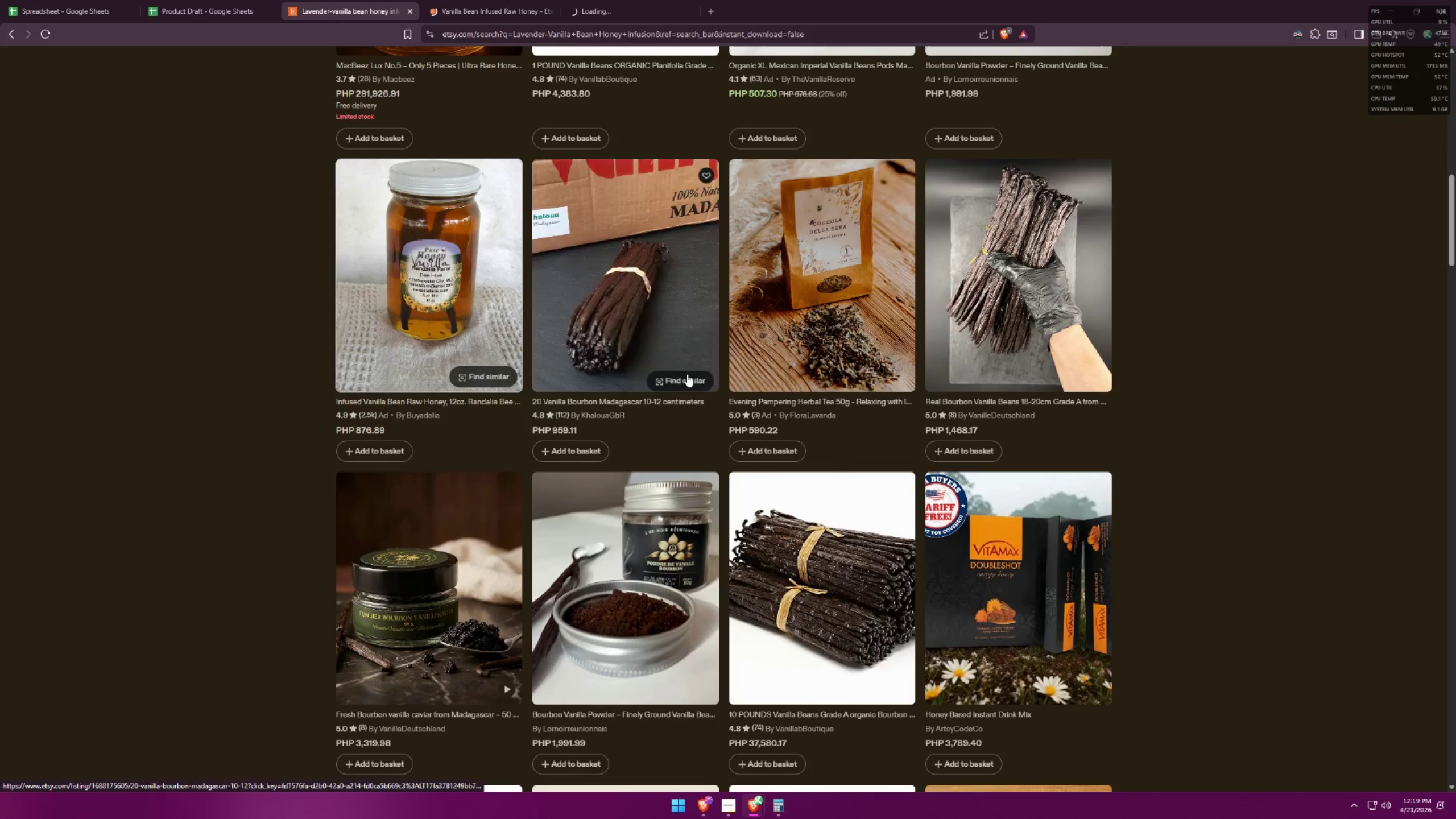 
scroll: coordinate [1063, 524], scroll_direction: down, amount: 25.0
 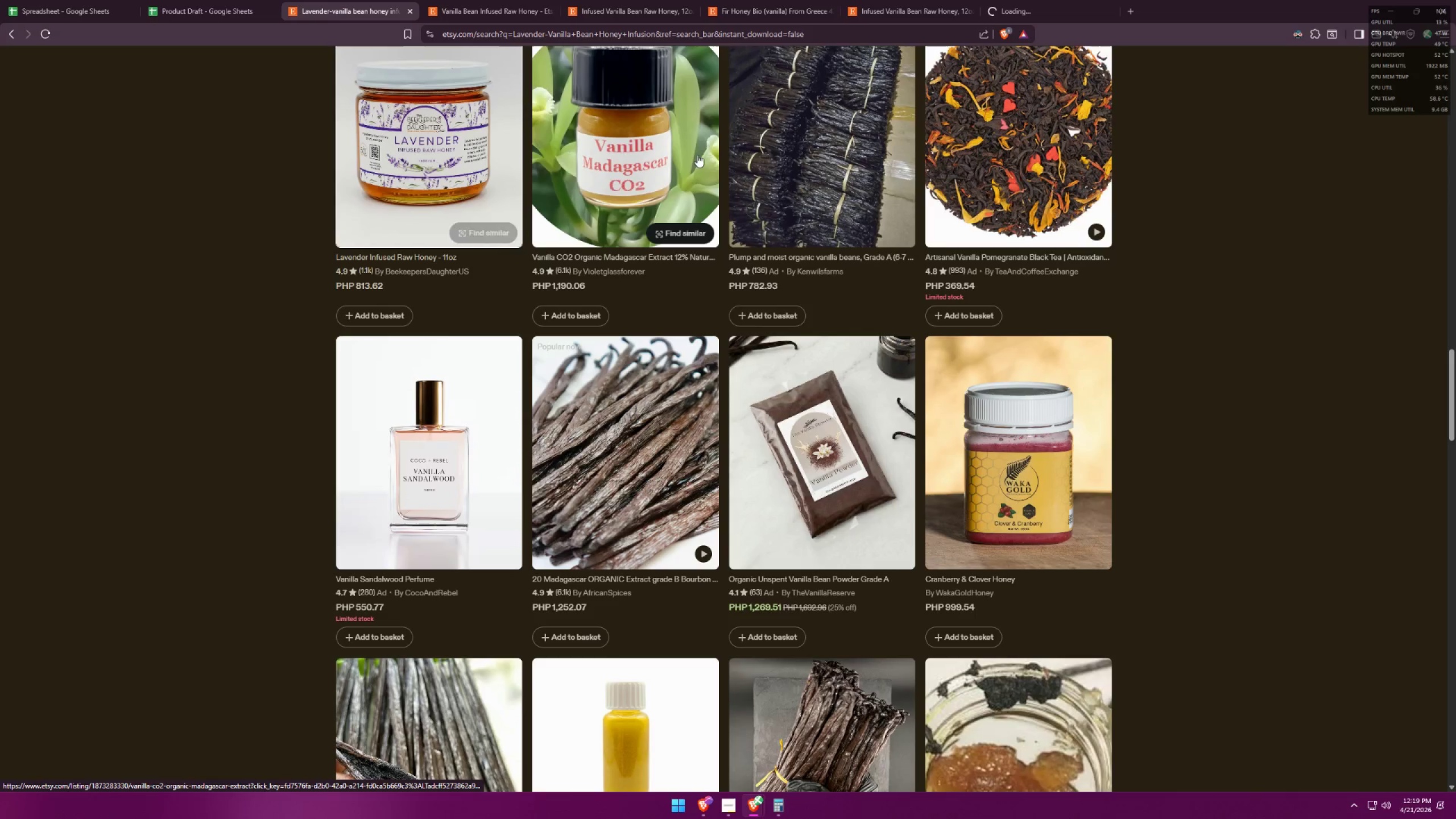 
left_click([487, 0])
 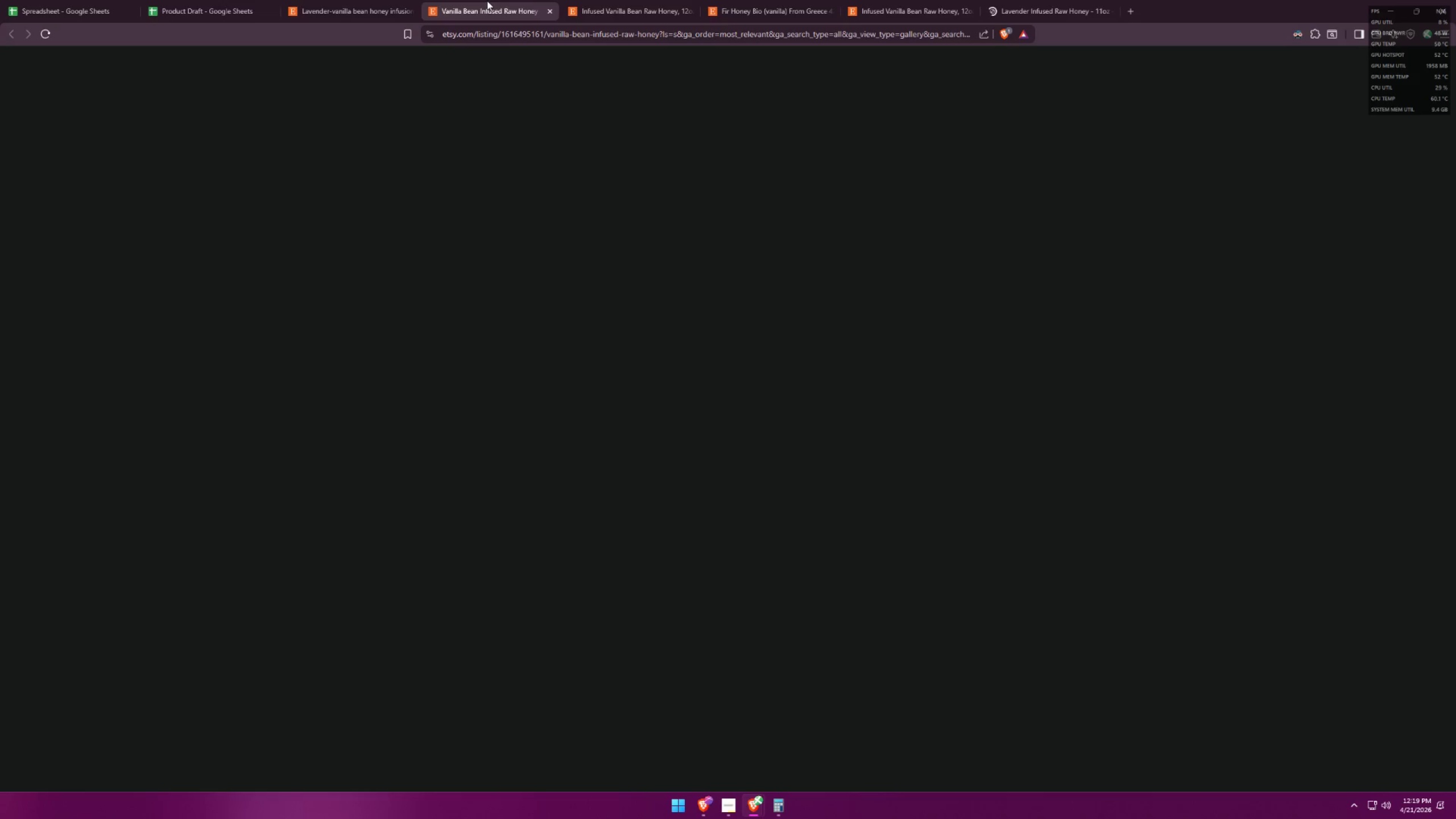 
key(Alt+AltLeft)
 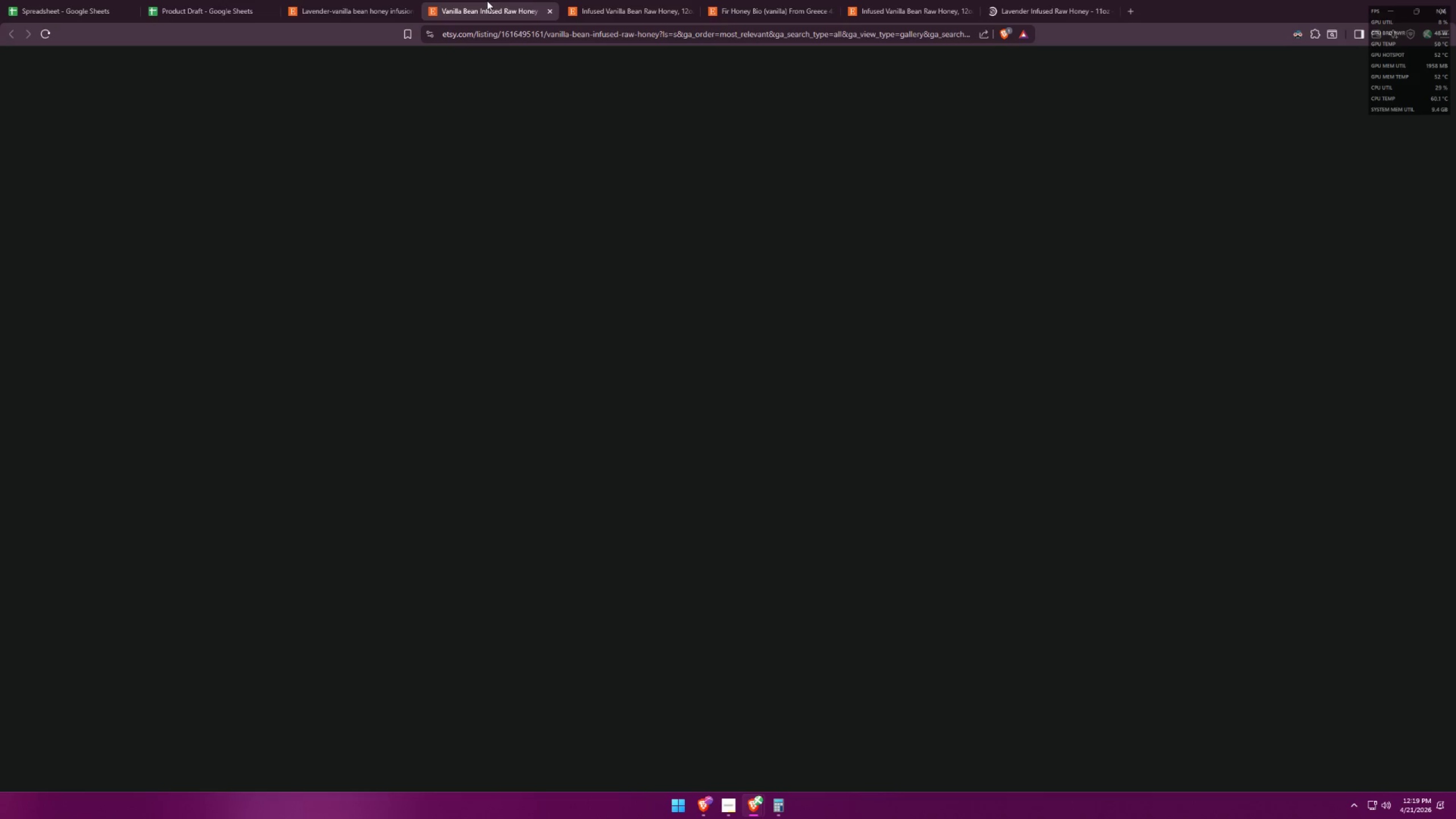 
key(Alt+Tab)
 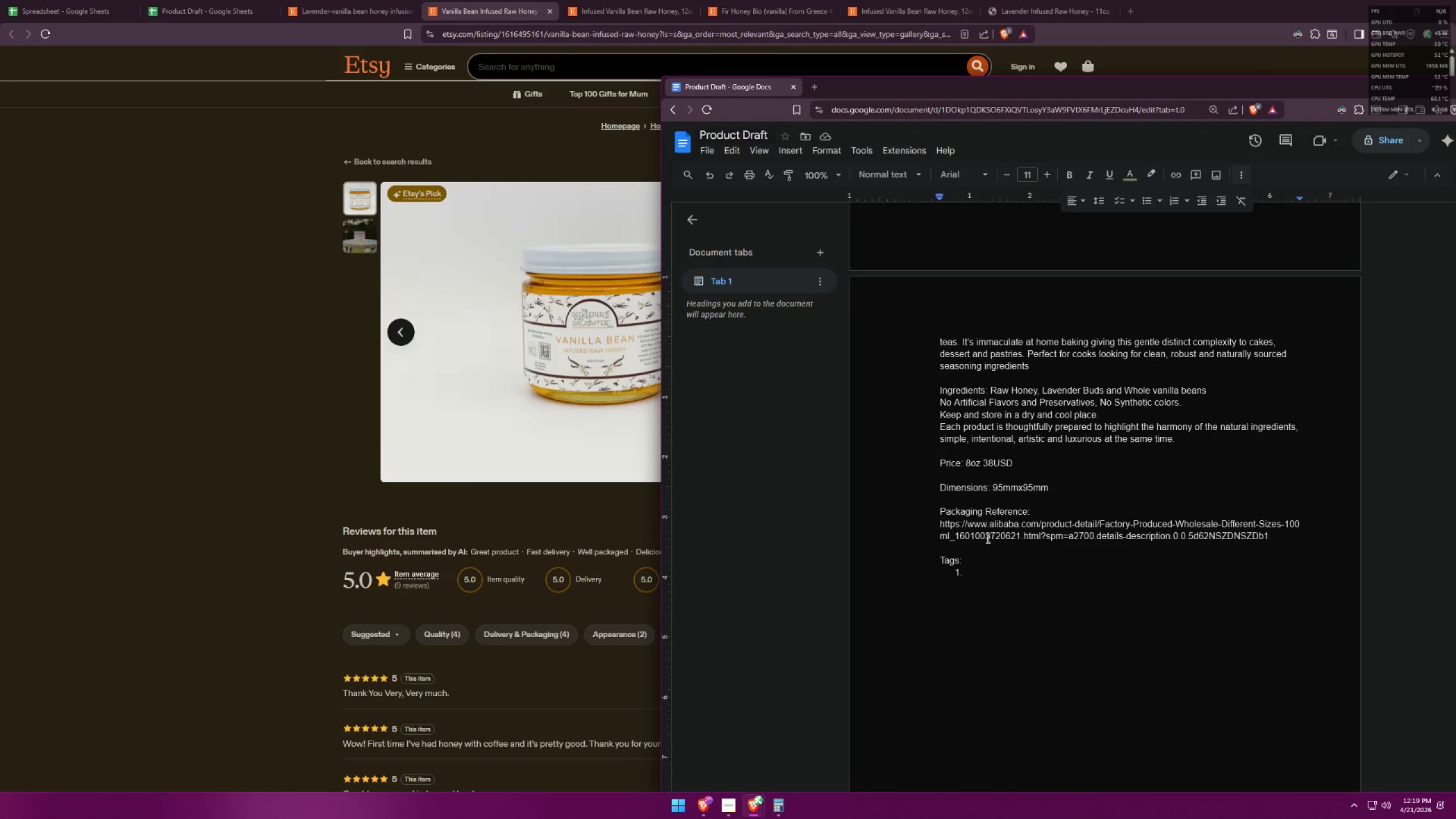 
left_click([978, 574])
 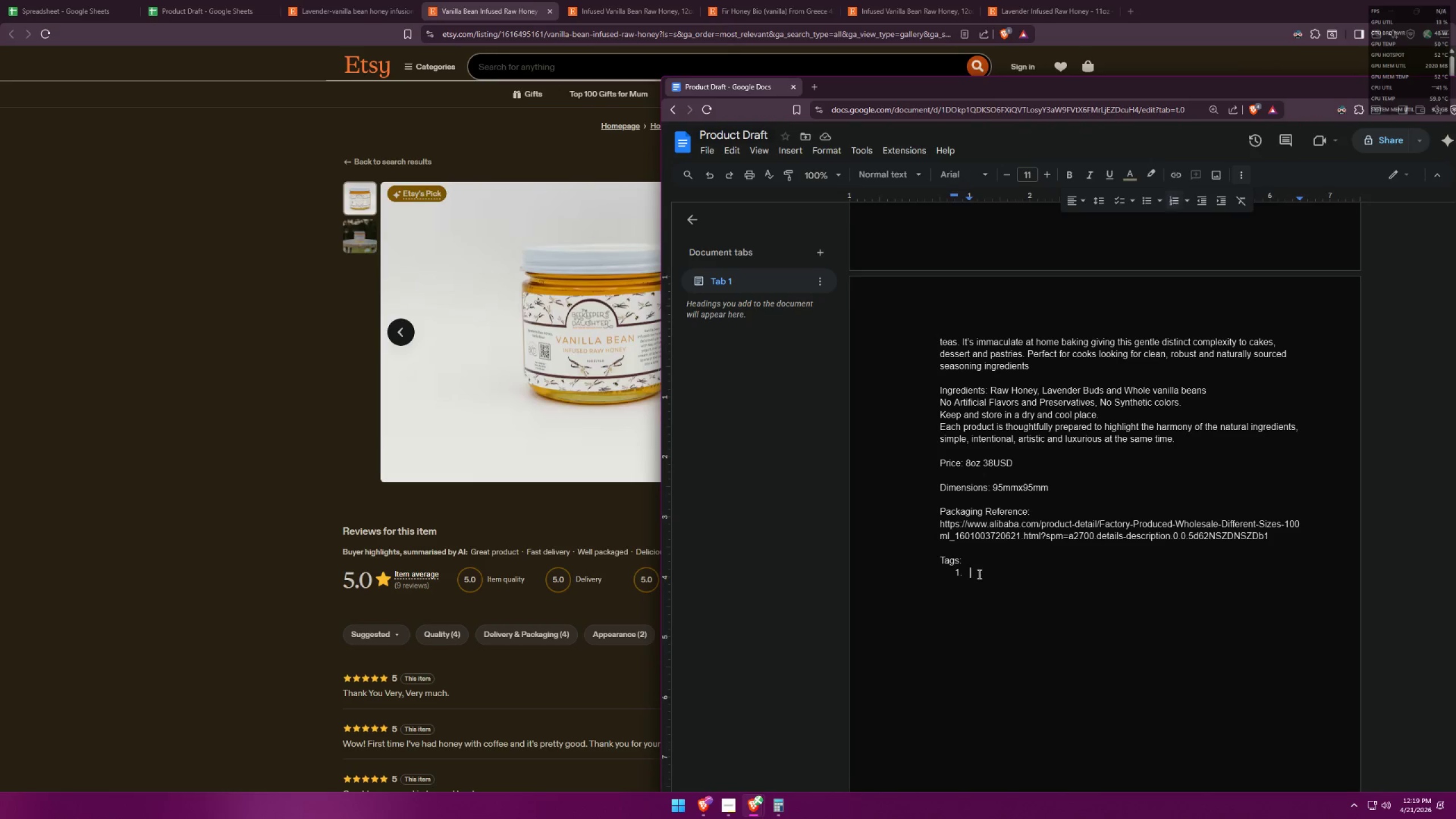 
key(Alt+AltLeft)
 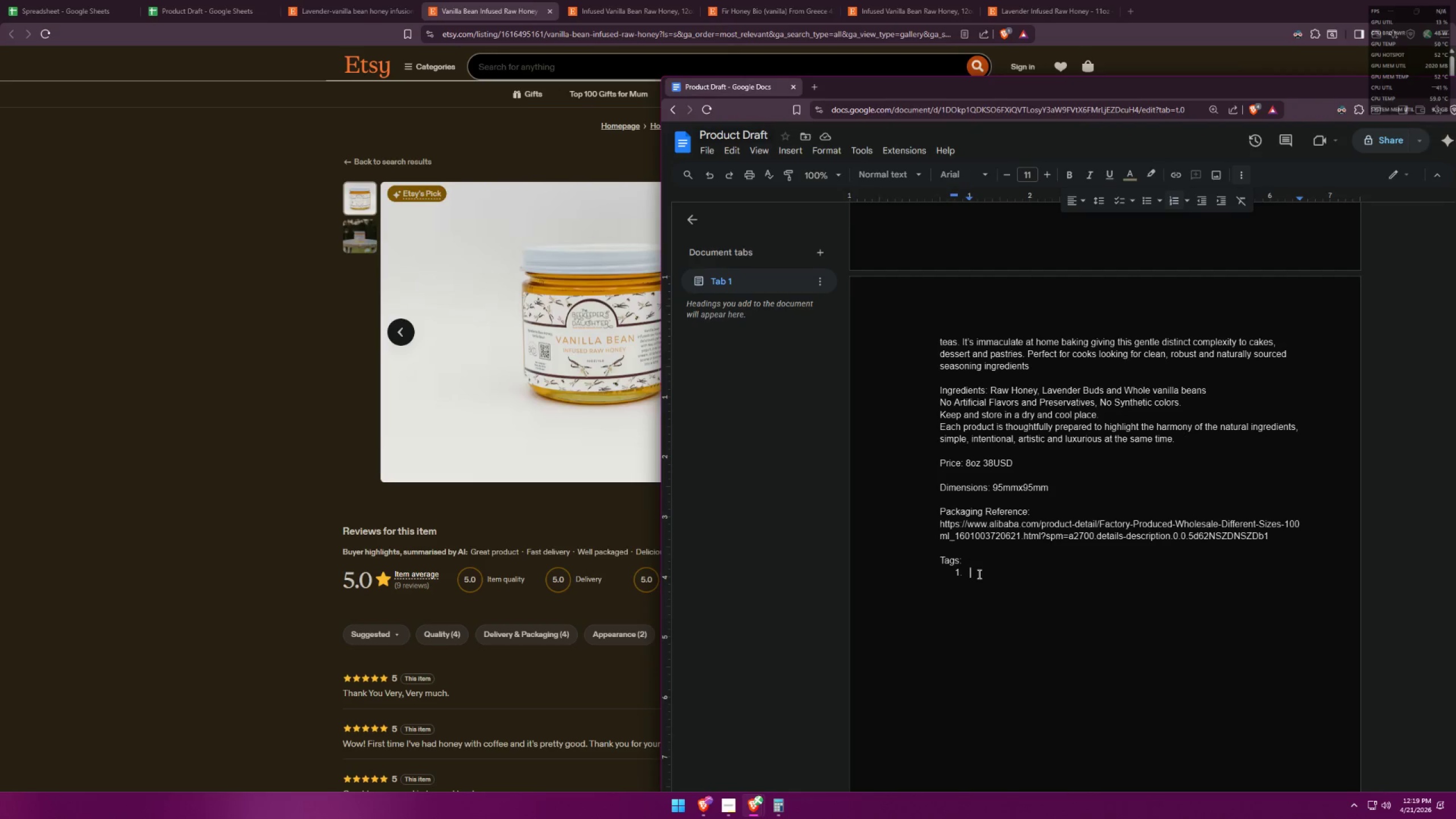 
key(Alt+Tab)
 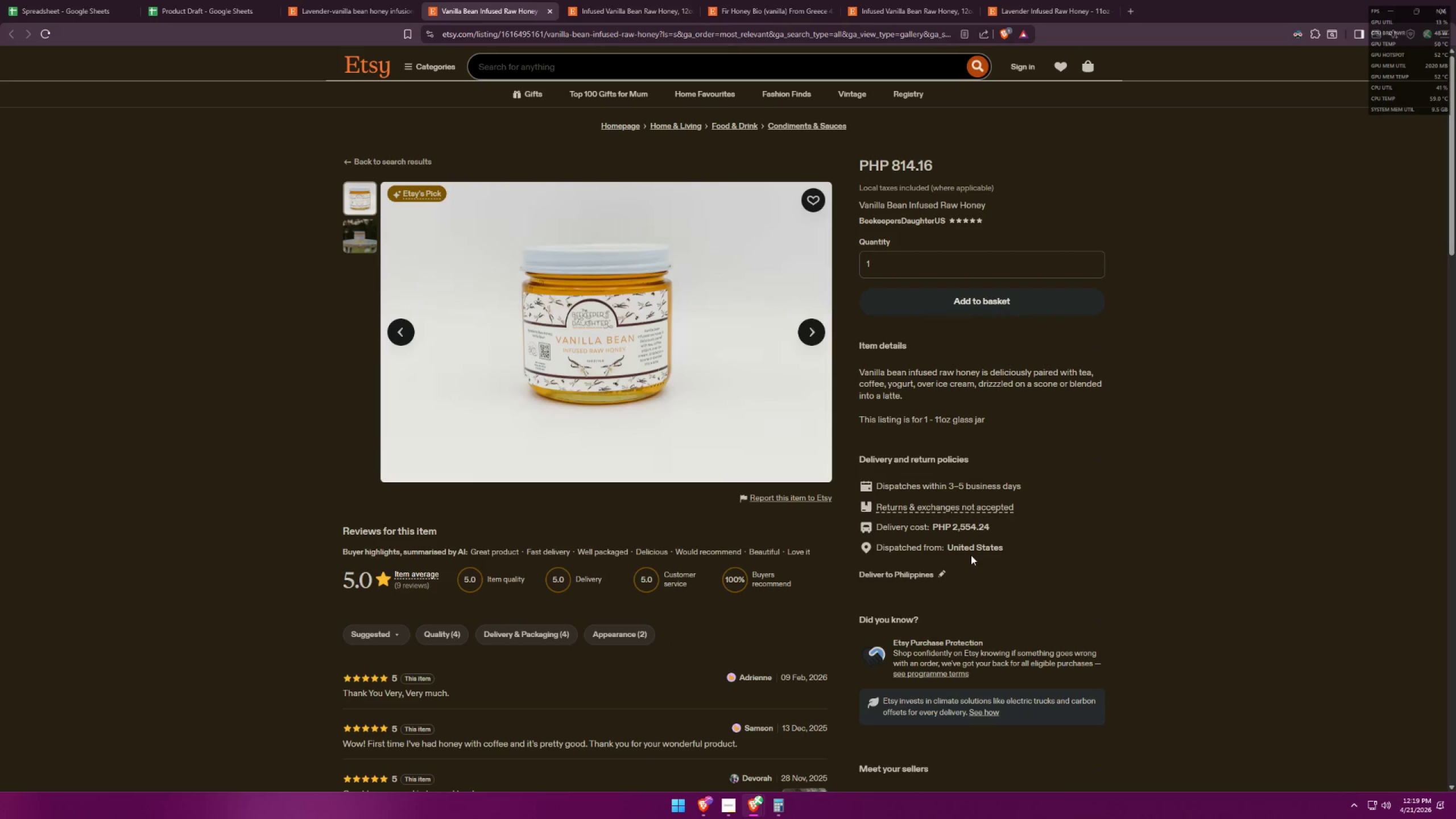 
scroll: coordinate [1227, 545], scroll_direction: down, amount: 42.0
 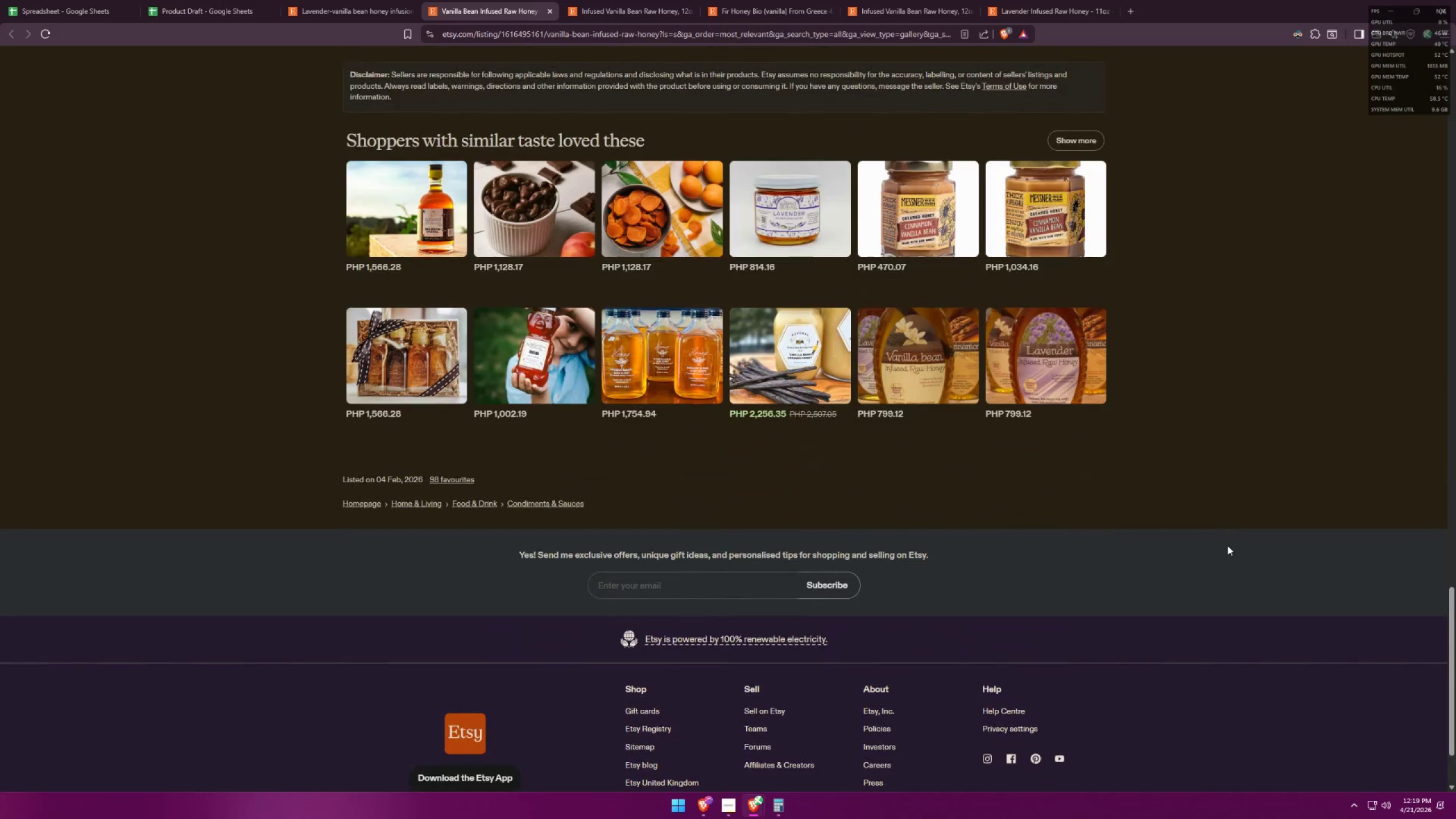 
scroll: coordinate [1227, 545], scroll_direction: up, amount: 5.0
 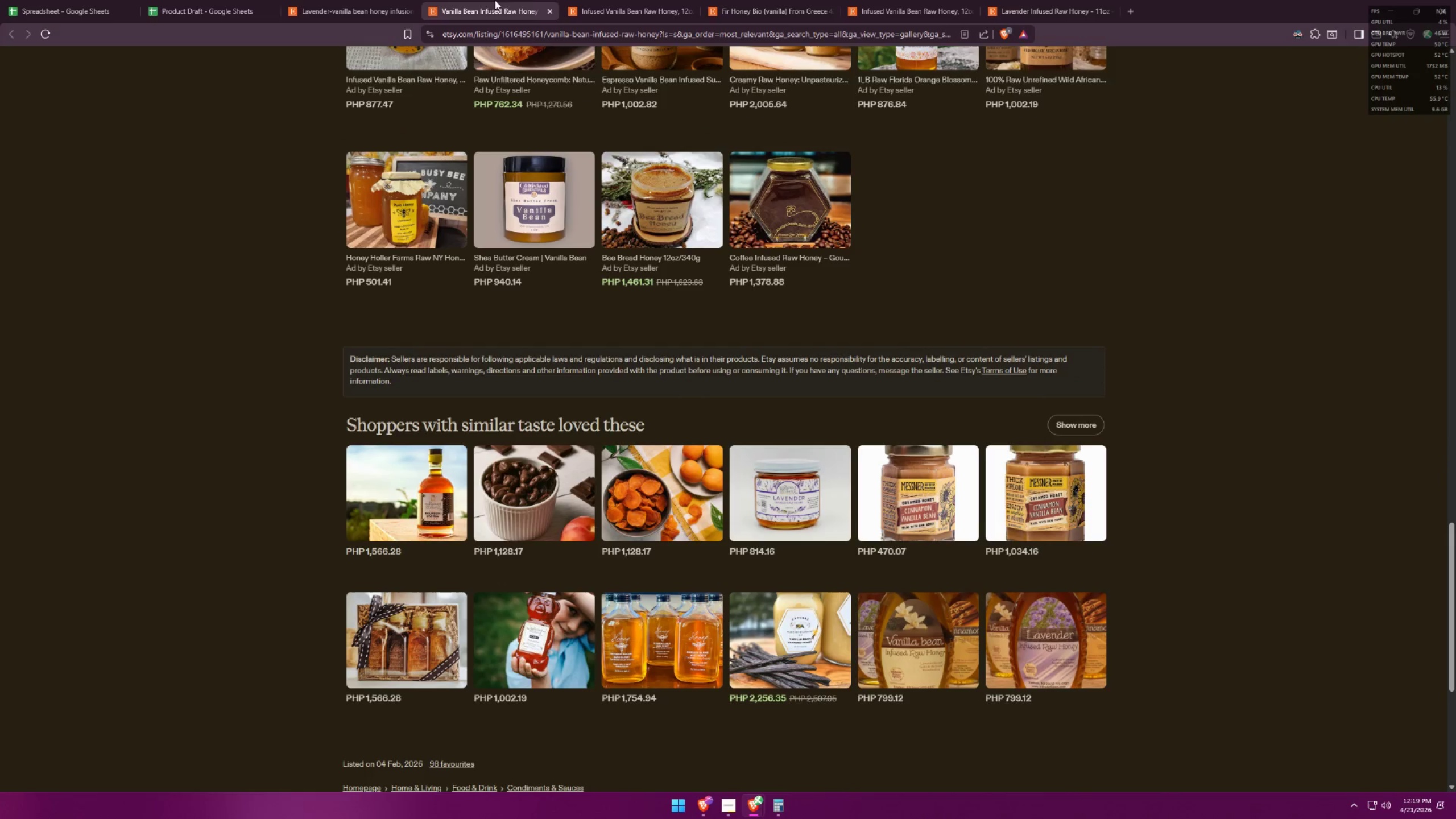 
left_click([634, 0])
 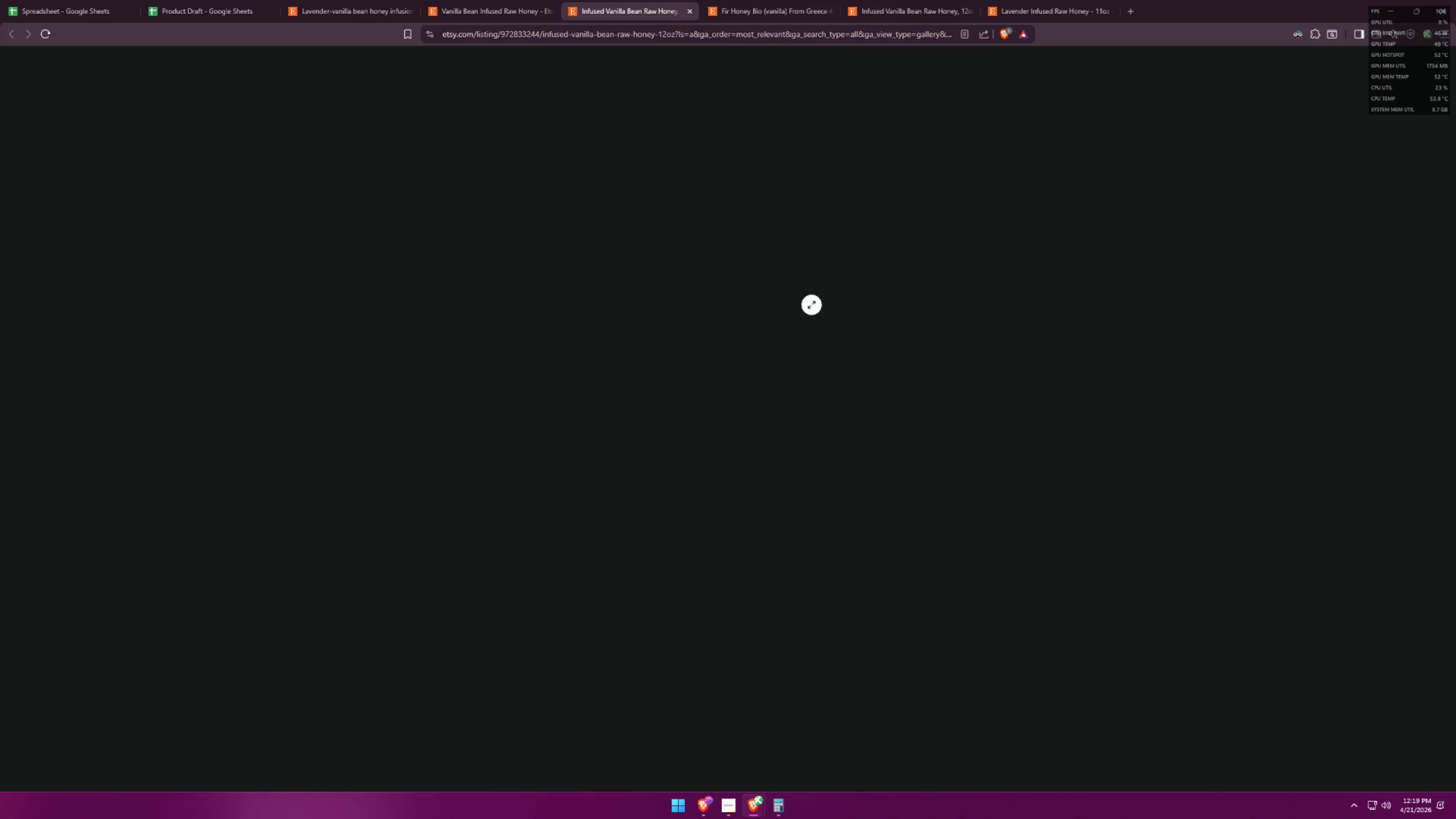 
scroll: coordinate [1024, 501], scroll_direction: down, amount: 44.0
 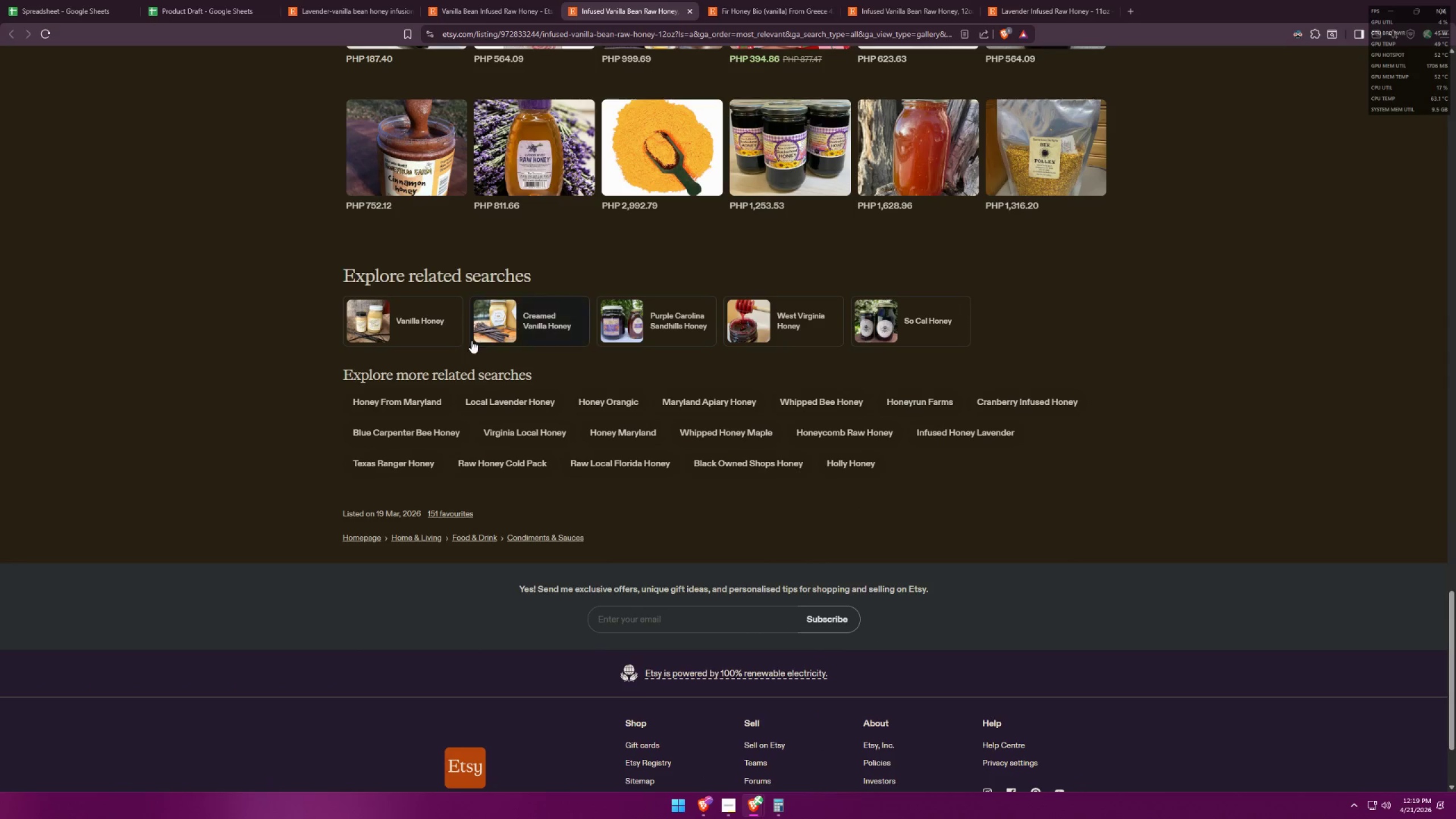 
middle_click([407, 320])
 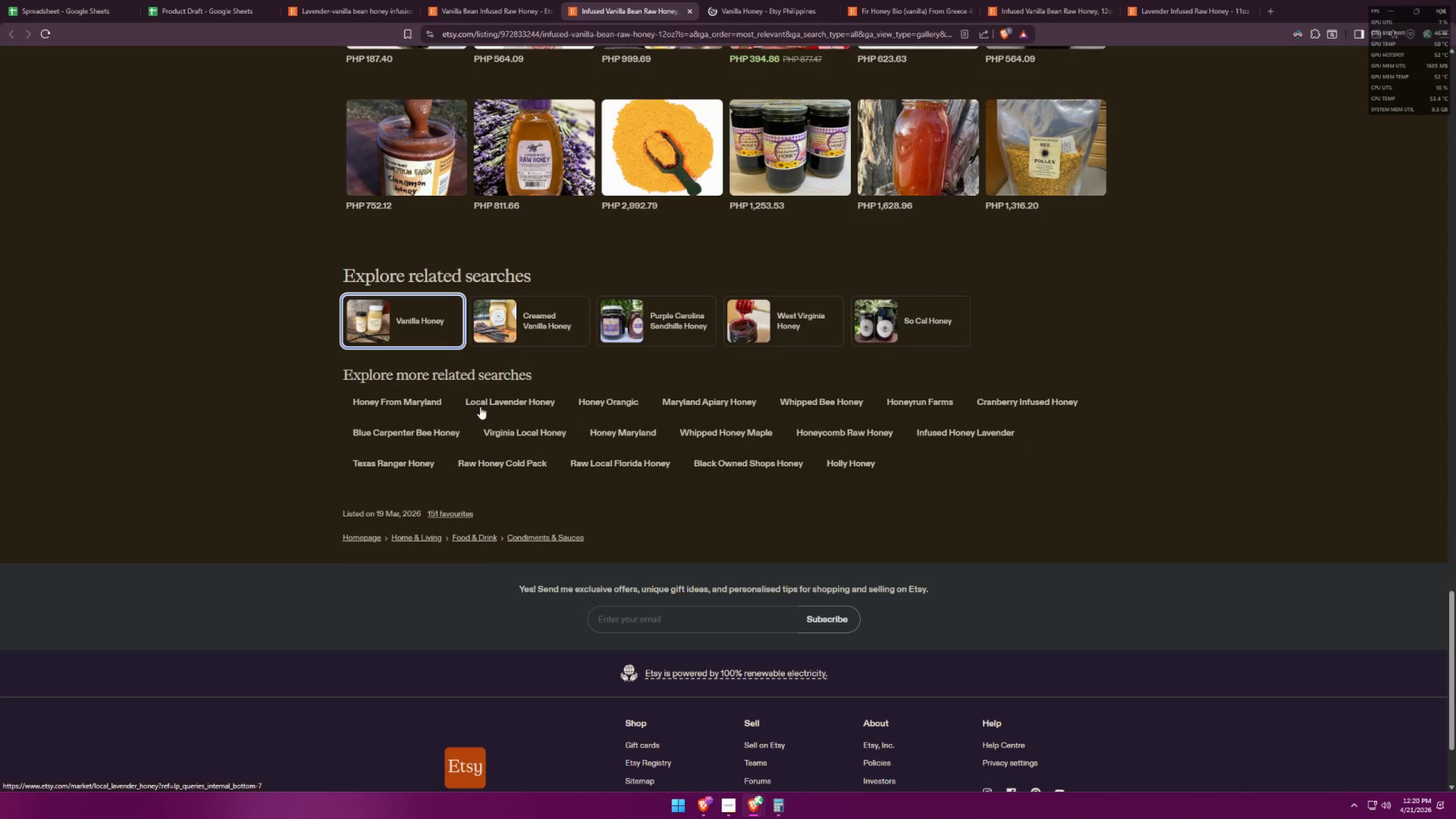 
wait(6.52)
 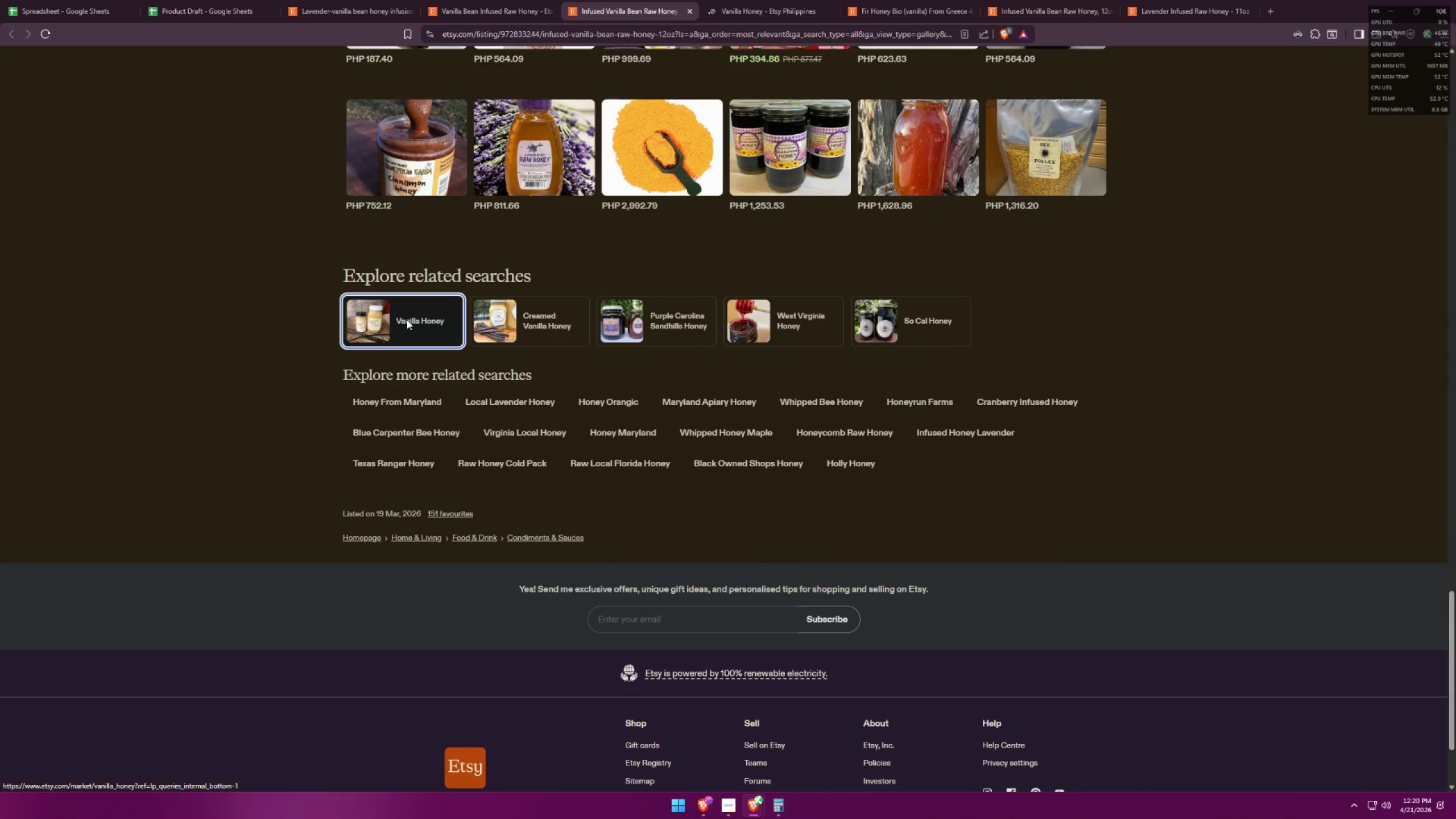 
middle_click([606, 399])
 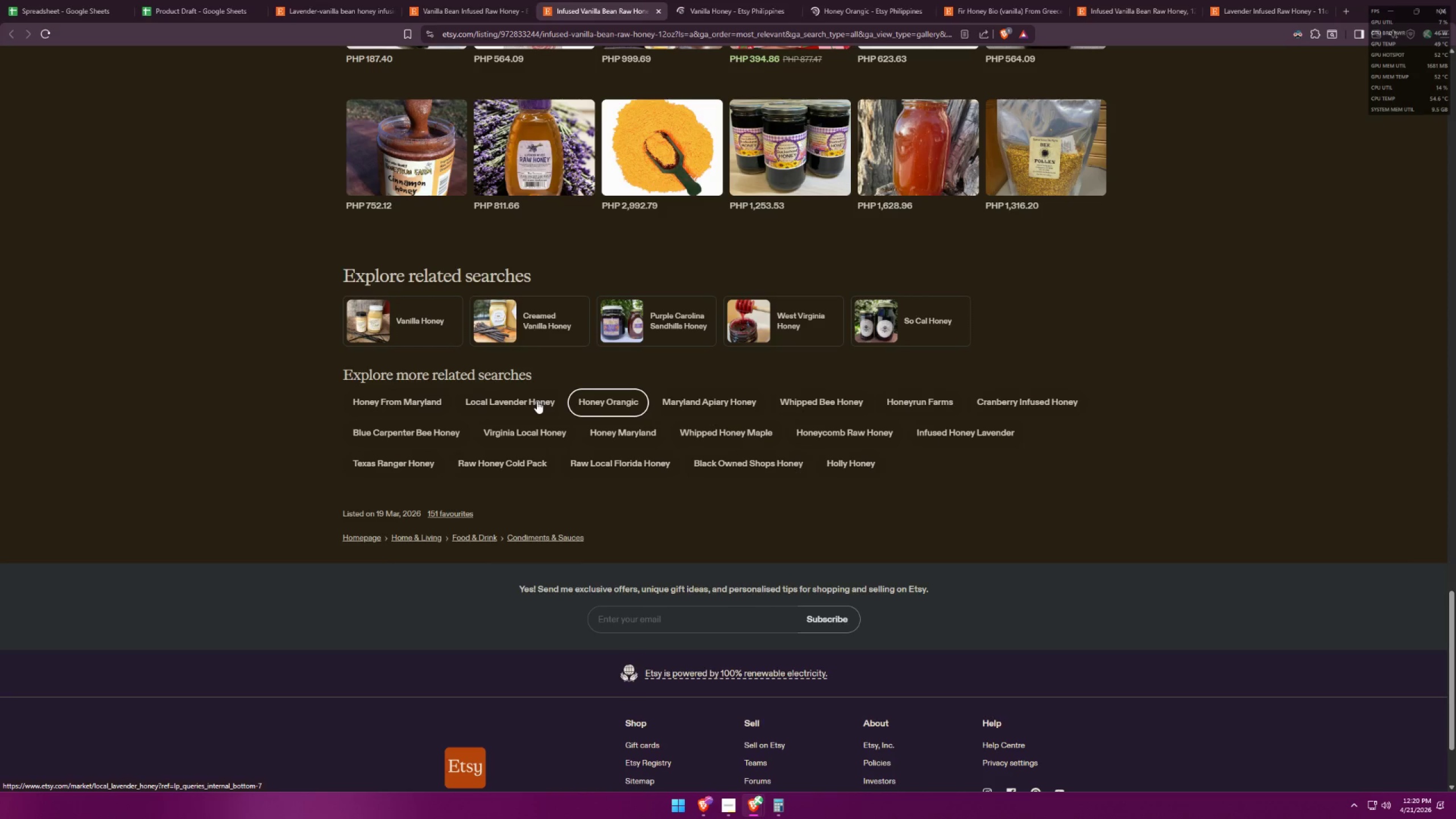 
middle_click([537, 400])
 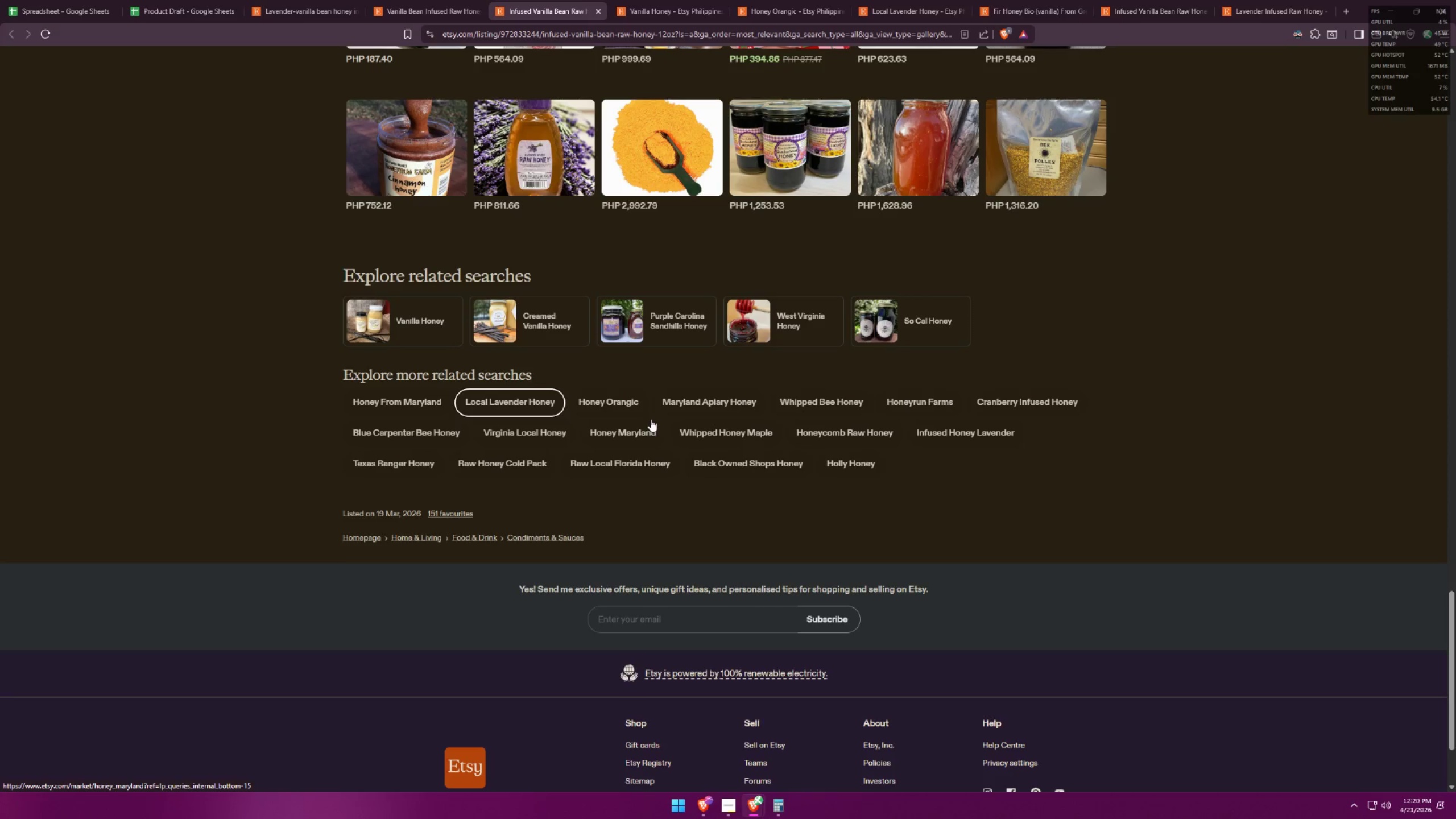 
wait(17.95)
 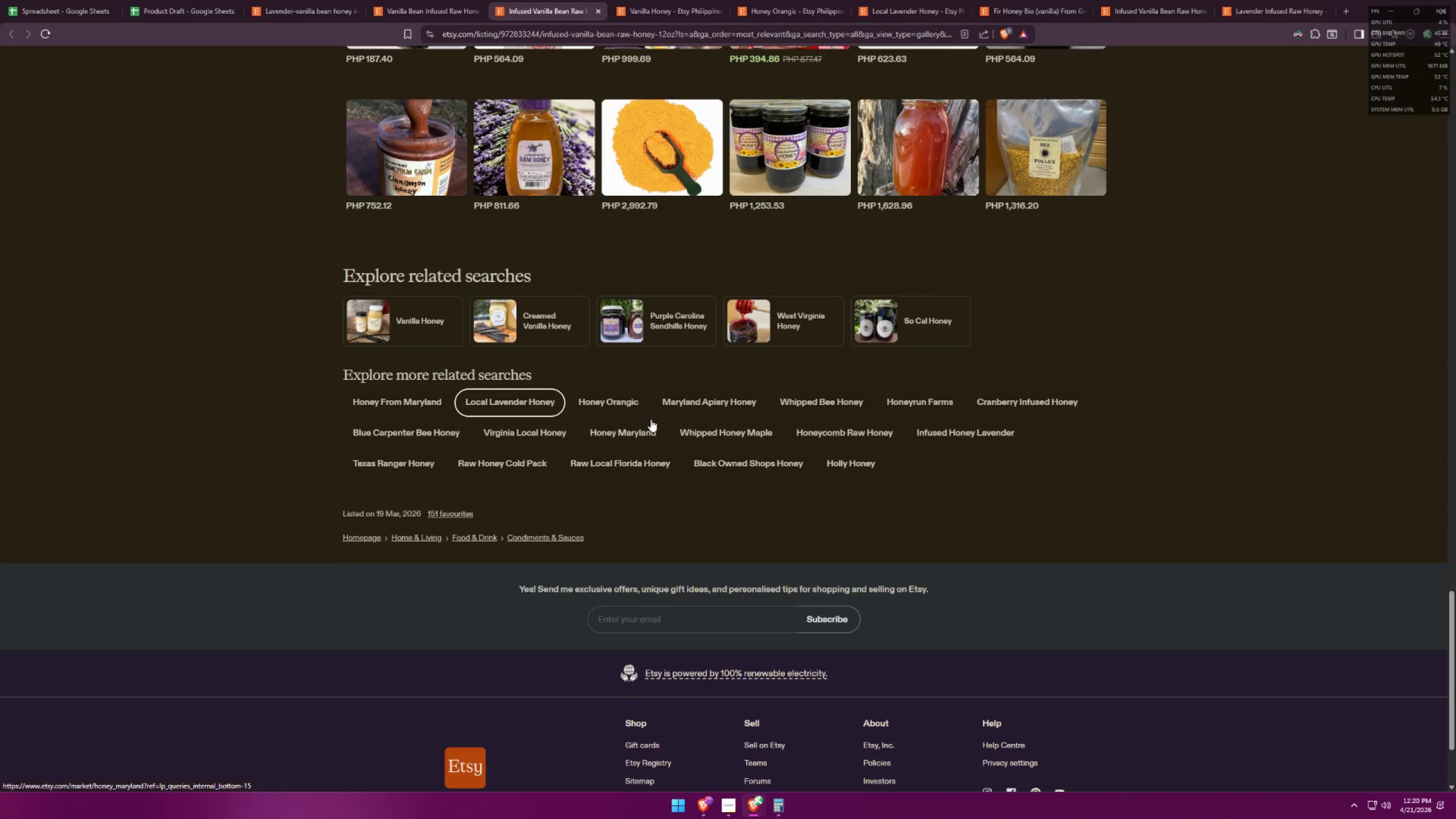 
middle_click([938, 431])
 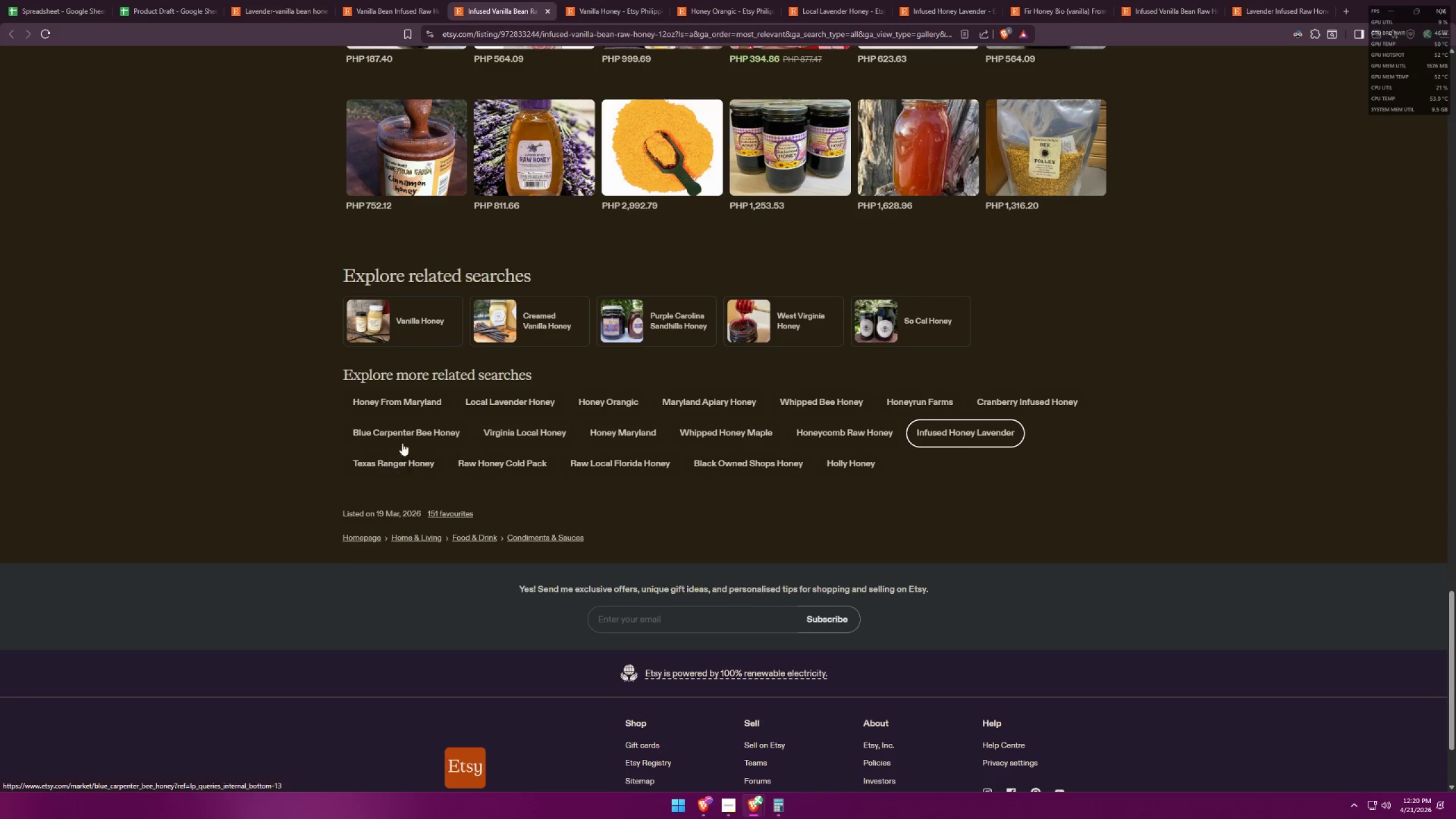 
left_click([611, 11])
 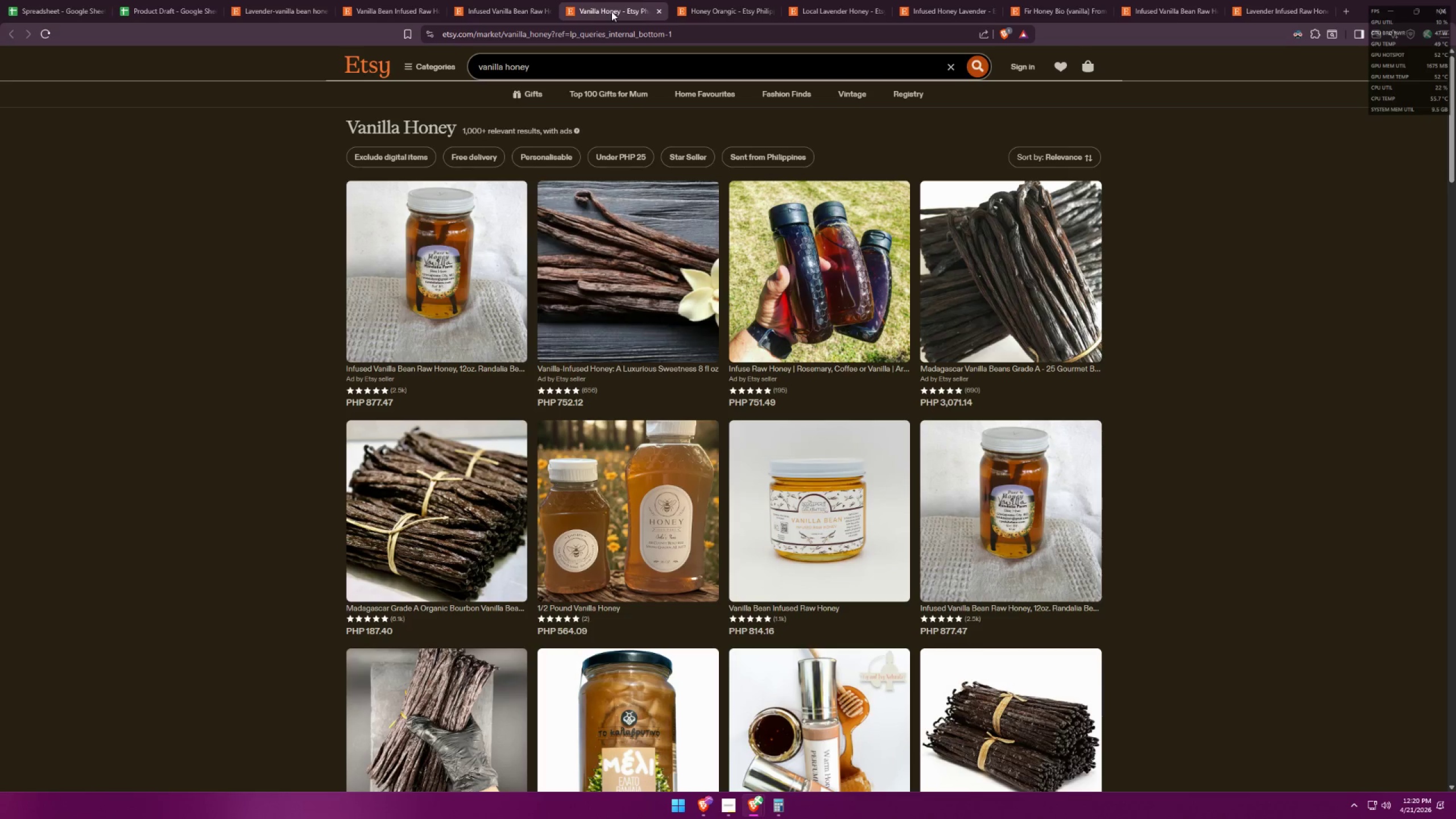 
left_click([727, 0])
 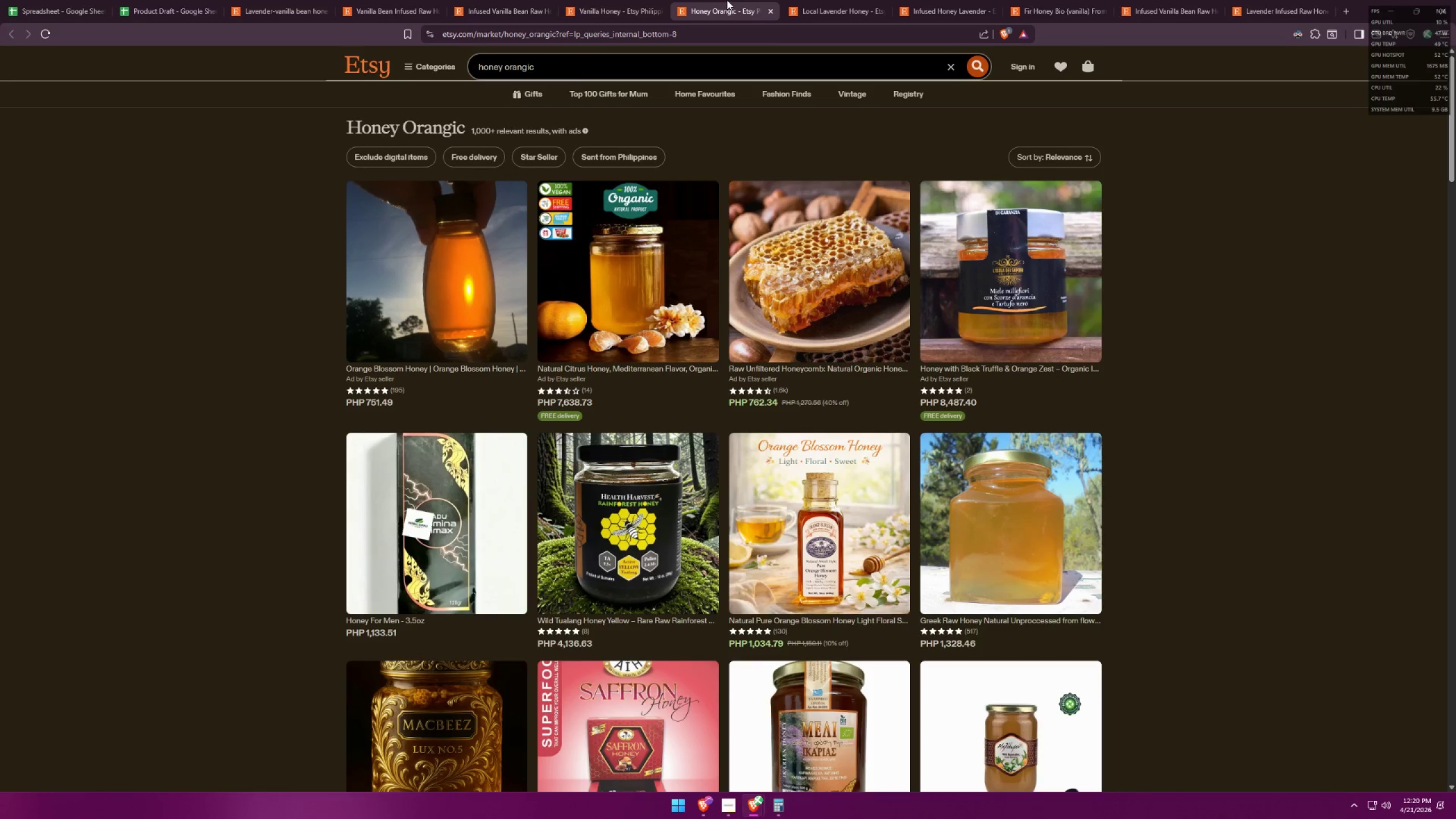 
left_click([838, 0])
 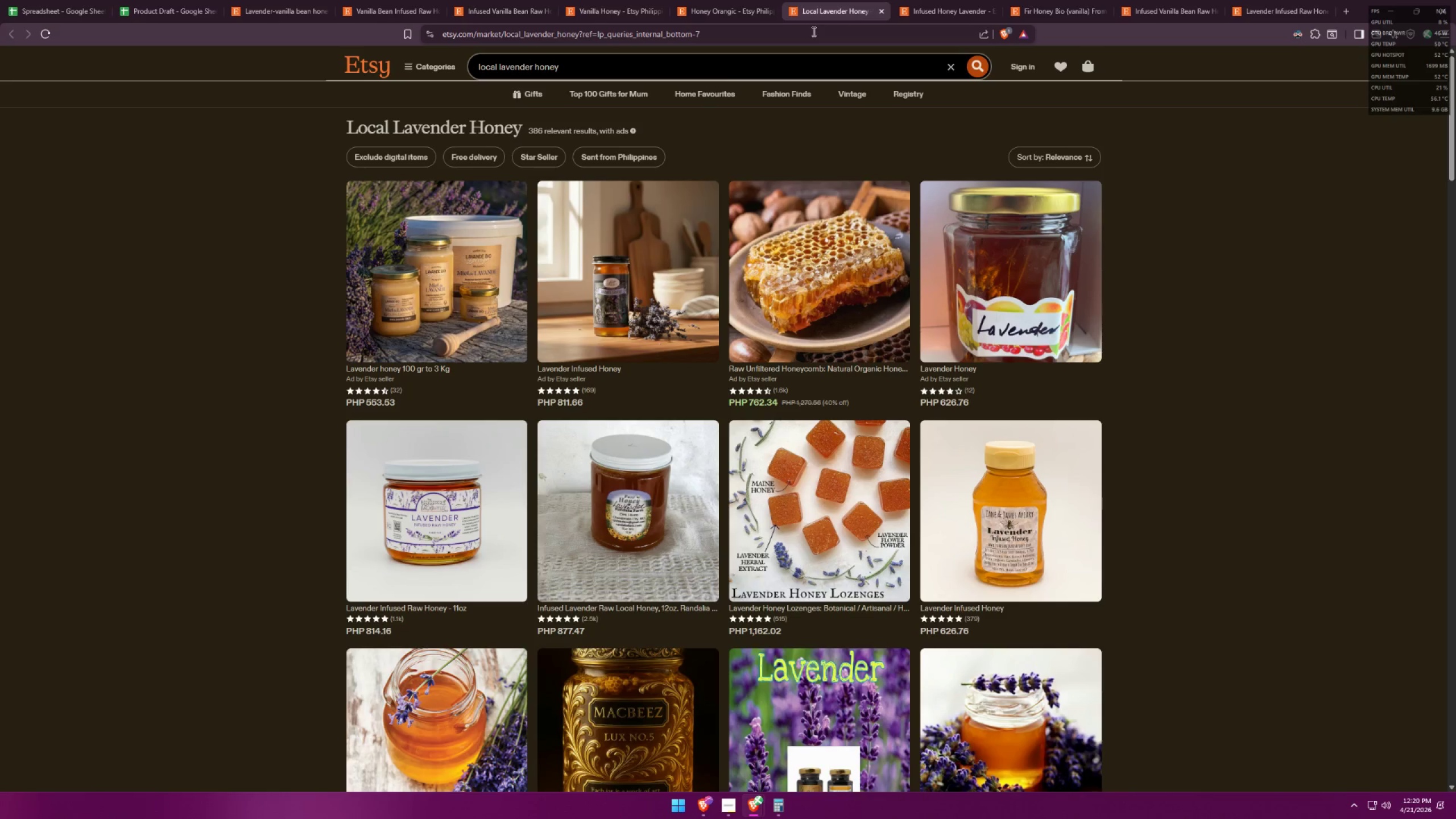 
left_click([944, 0])
 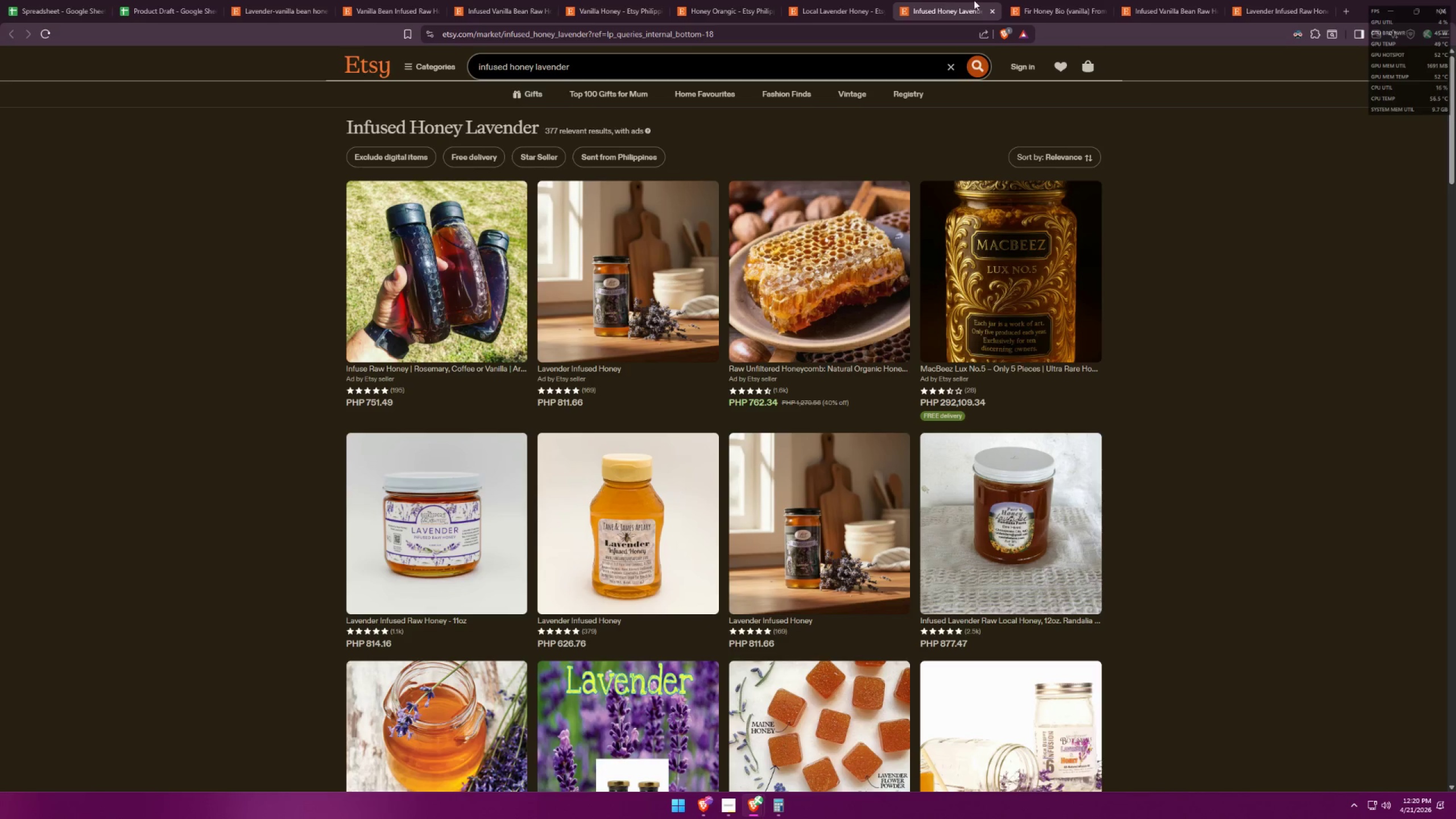 
left_click([1046, 0])
 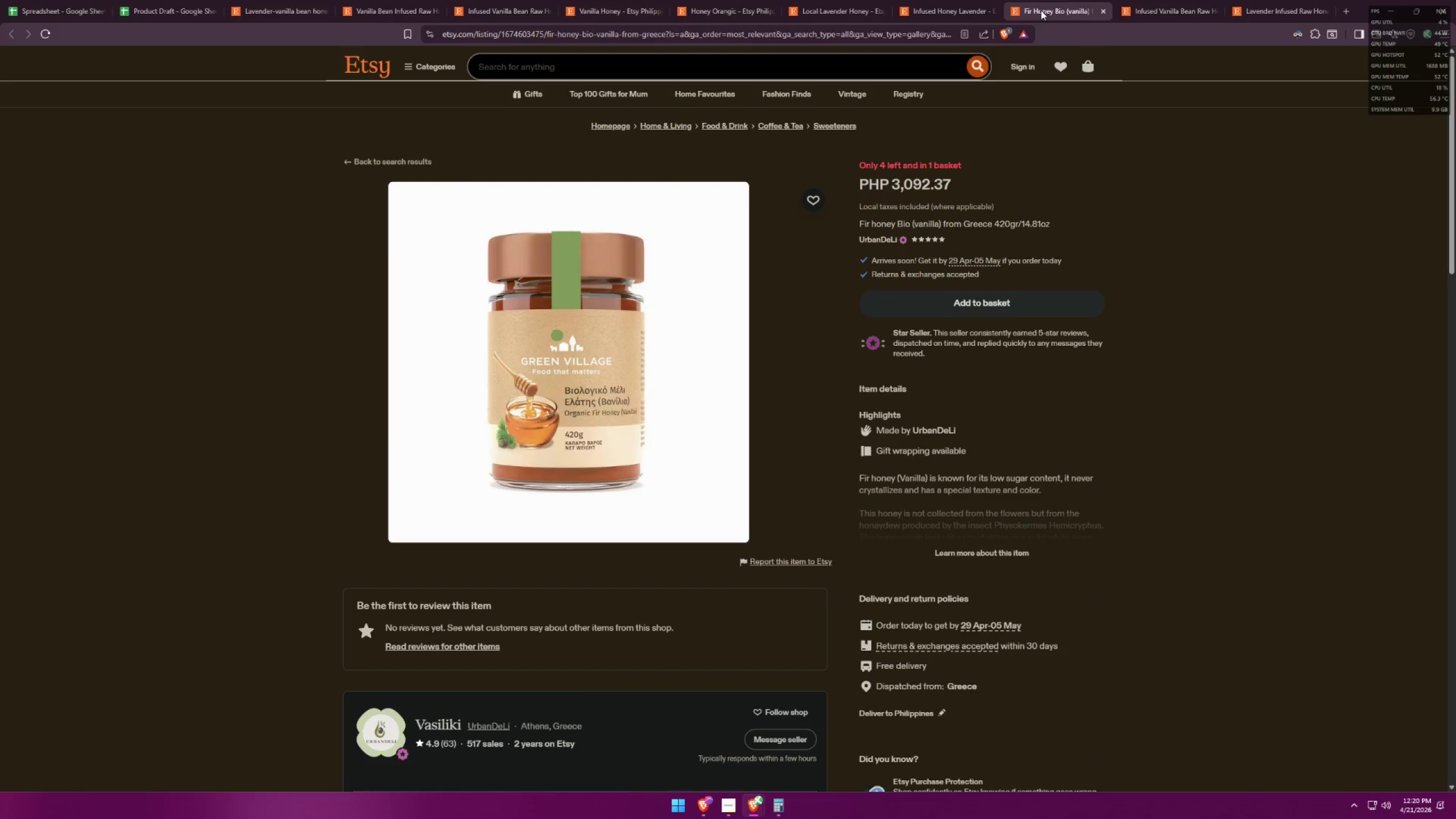 
left_click_drag(start_coordinate=[1043, 7], to_coordinate=[466, 0])
 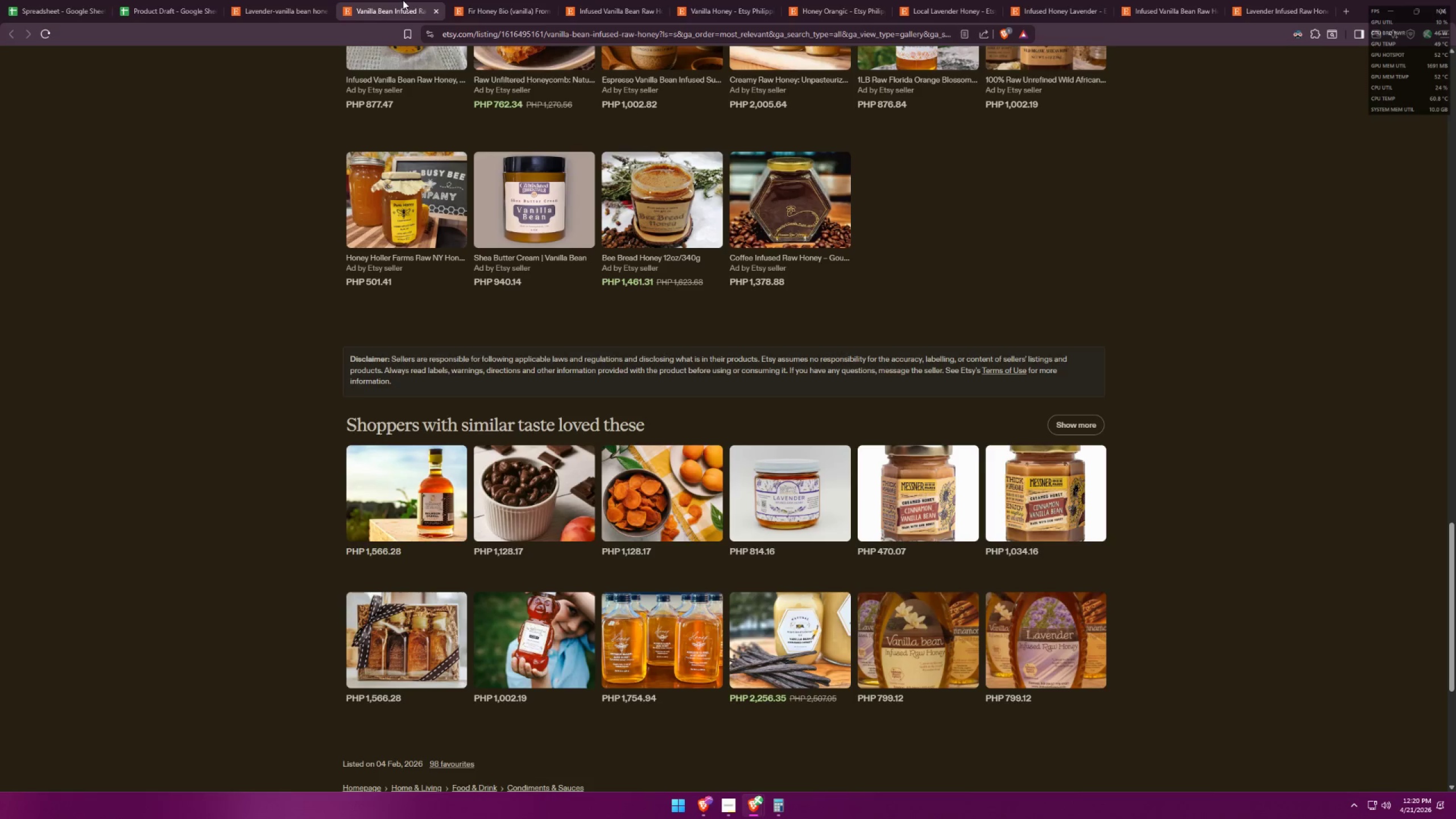 
double_click([493, 0])
 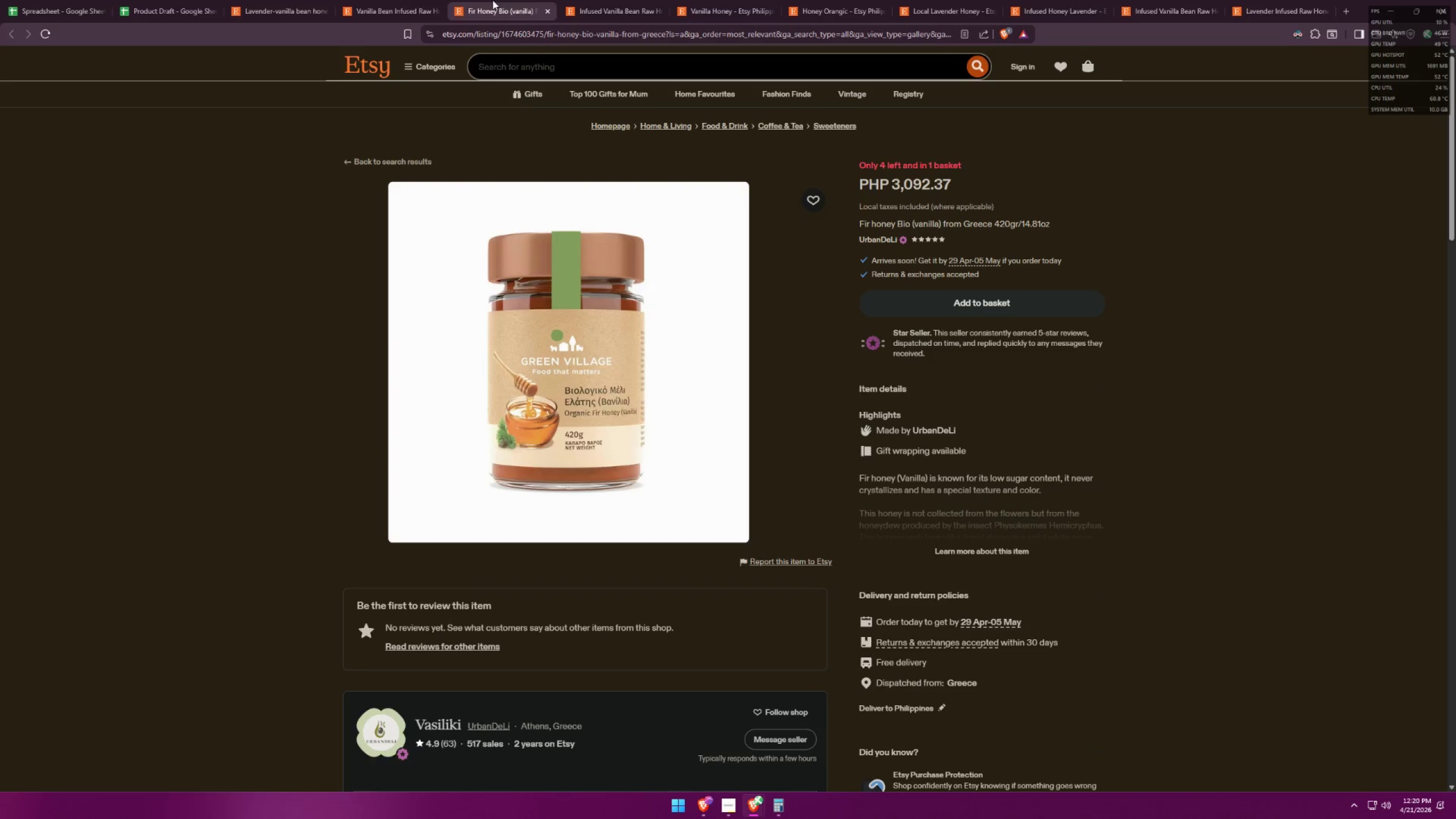 
triple_click([376, 0])
 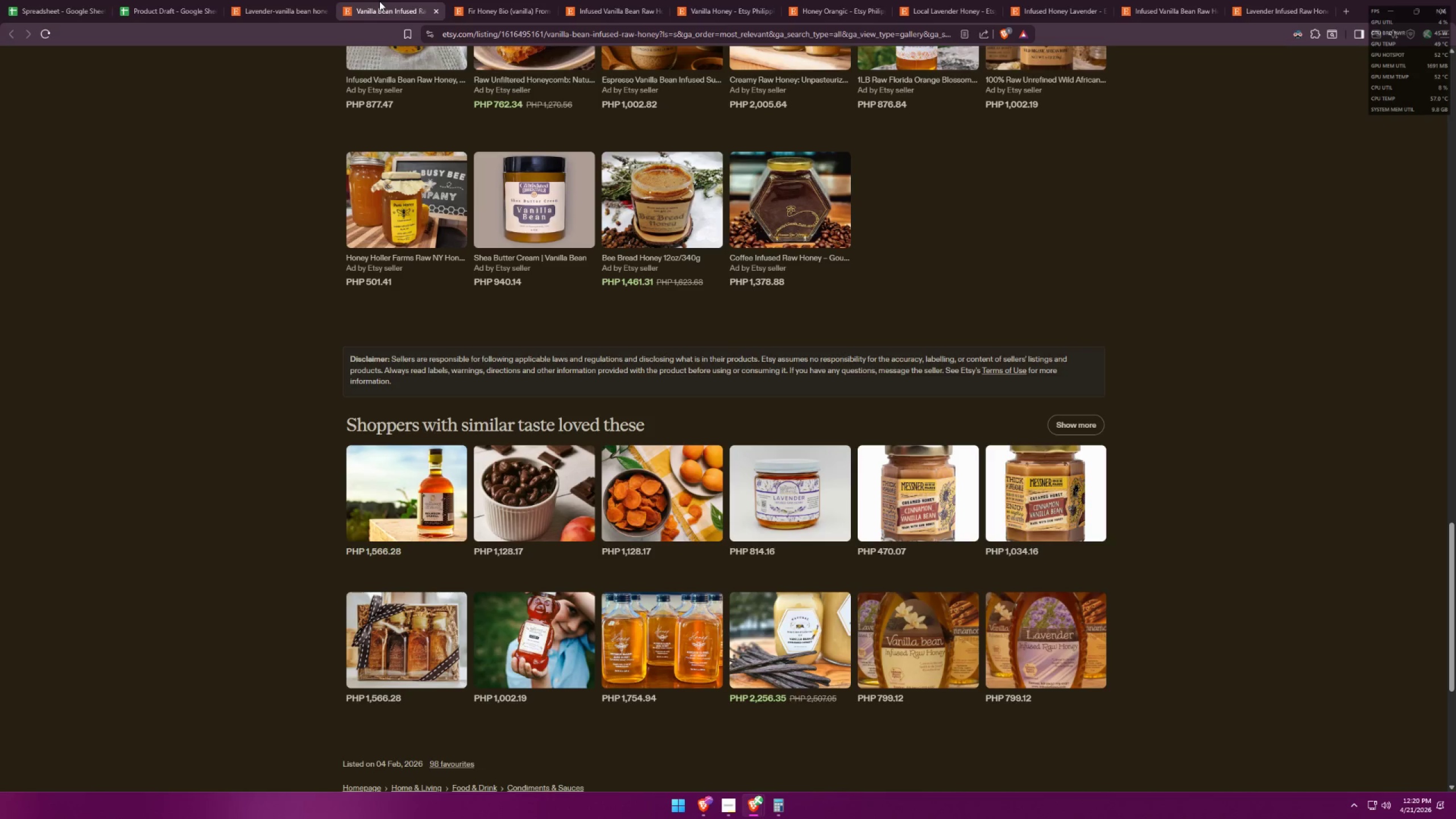 
left_click([1014, 0])
 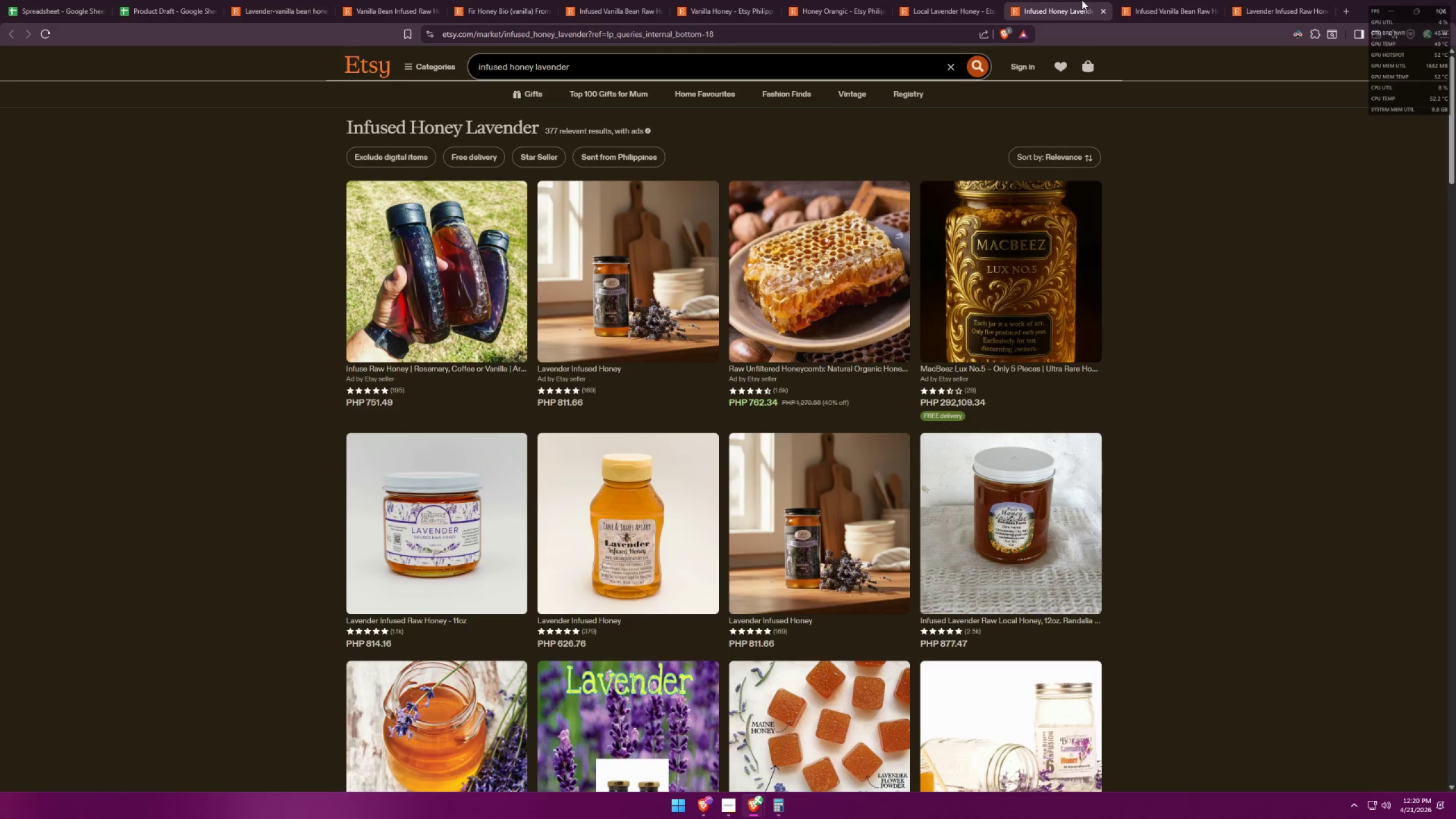 
left_click([1161, 0])
 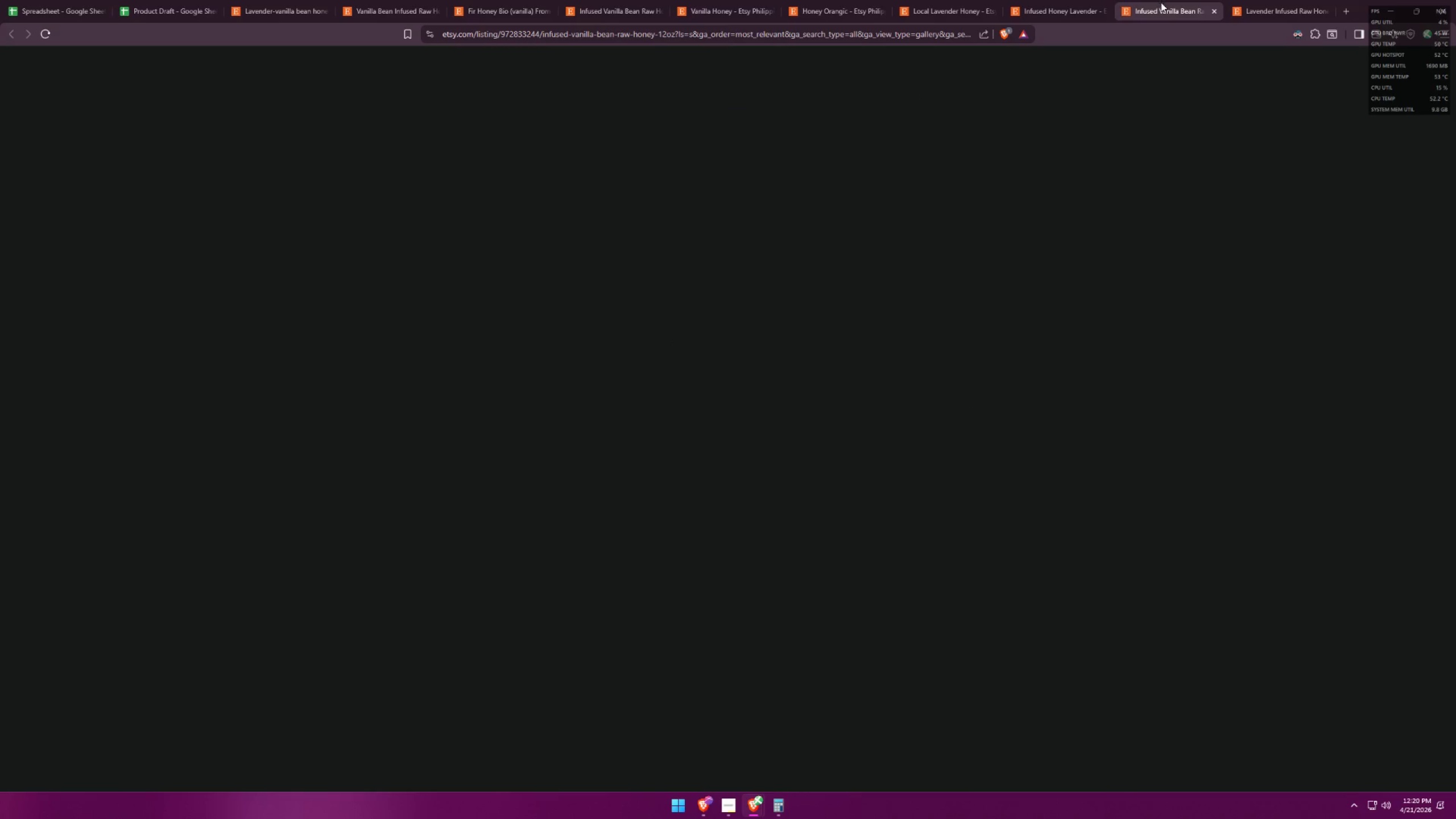 
left_click_drag(start_coordinate=[1159, 9], to_coordinate=[479, 0])
 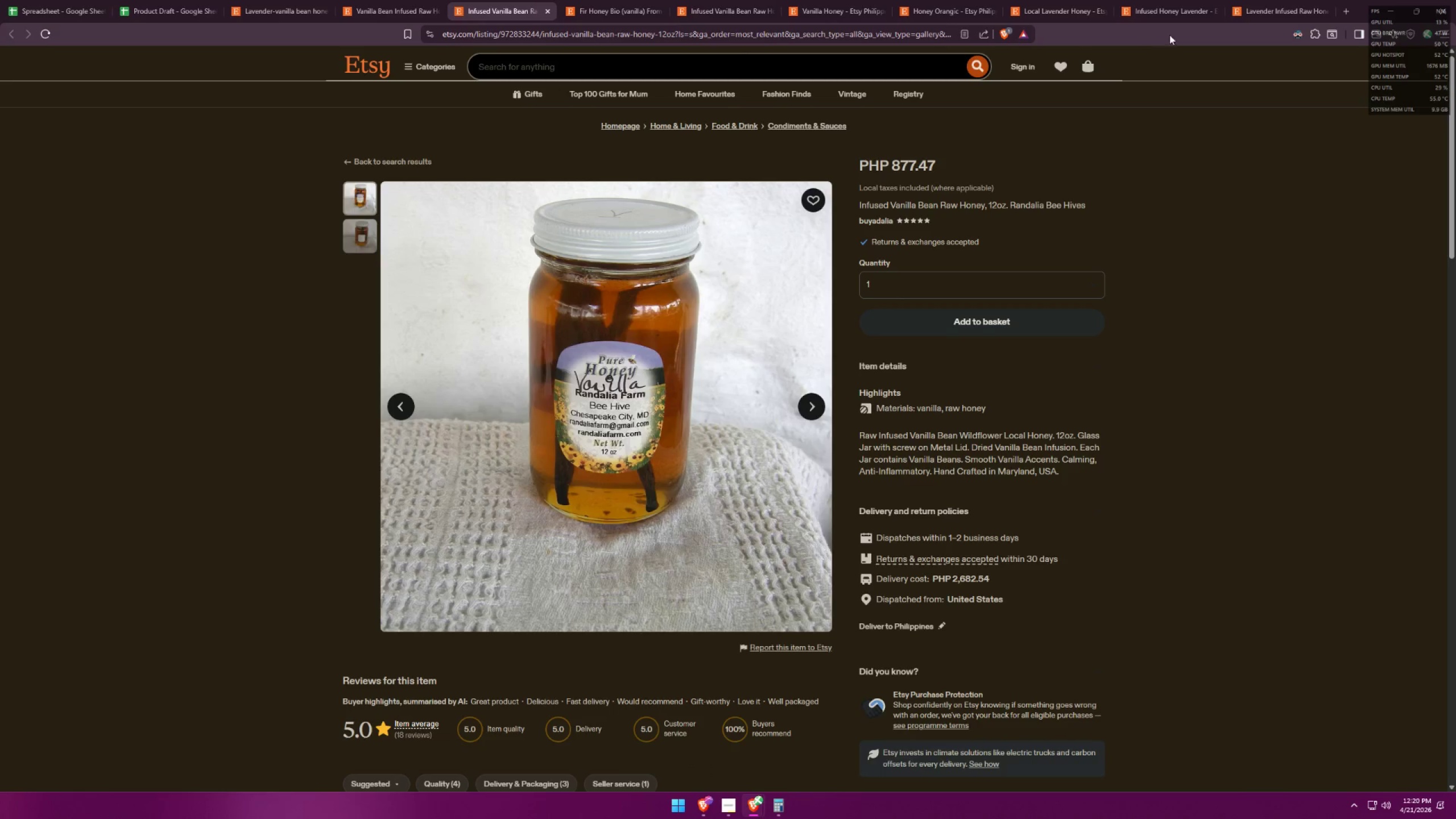 
left_click_drag(start_coordinate=[1293, 2], to_coordinate=[599, 1])
 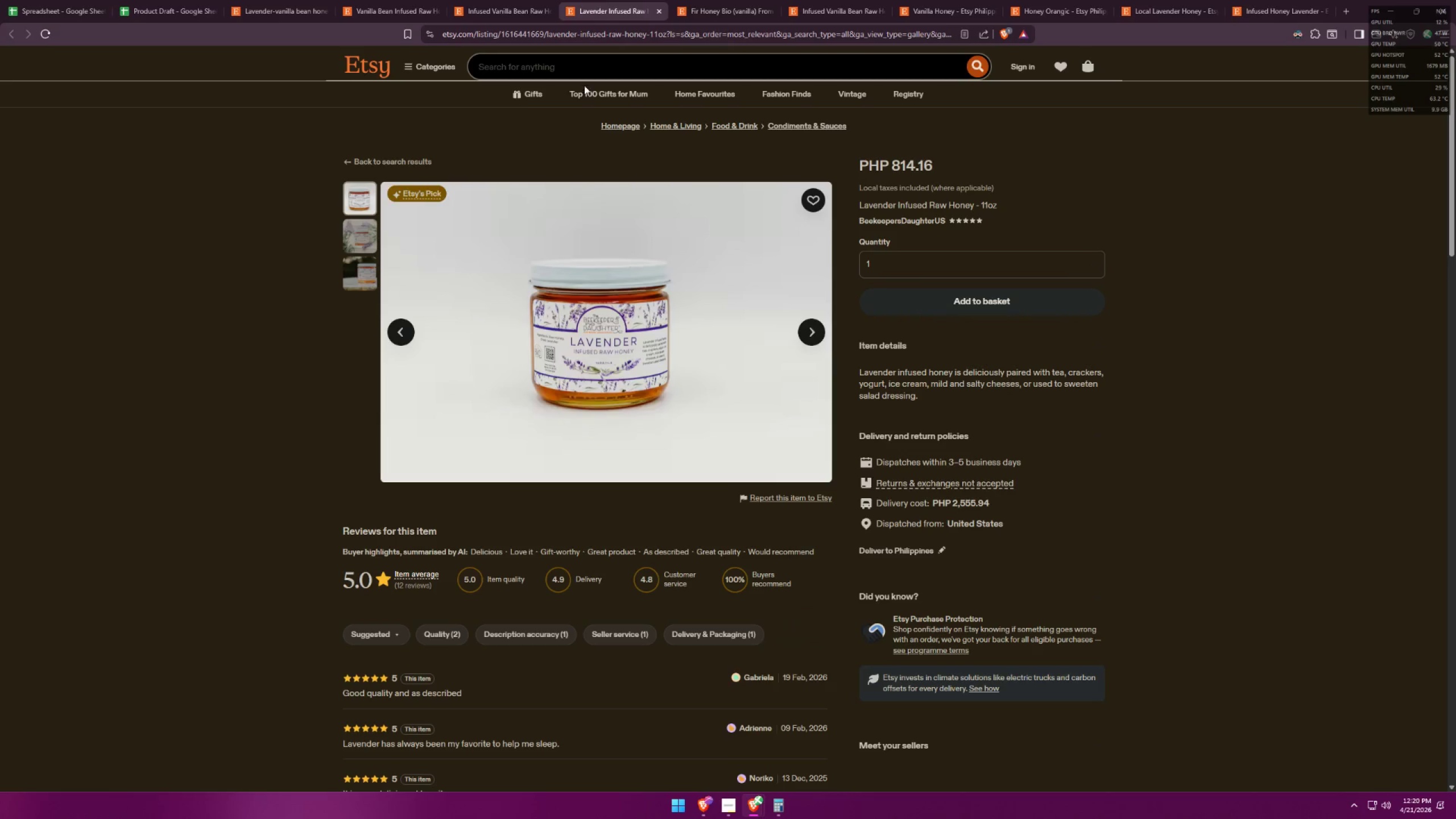 
scroll: coordinate [701, 251], scroll_direction: down, amount: 32.0
 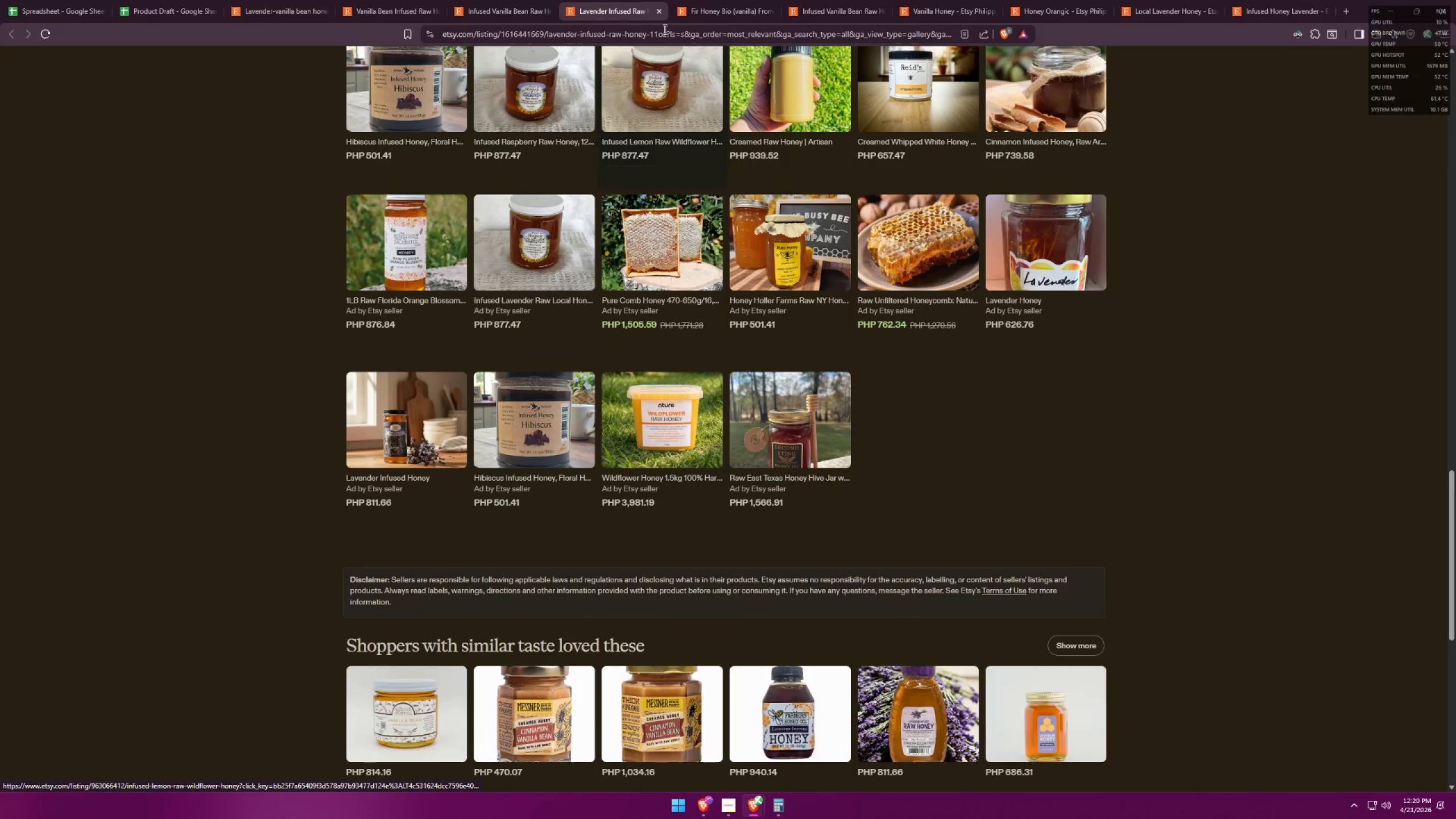 
left_click([658, 13])
 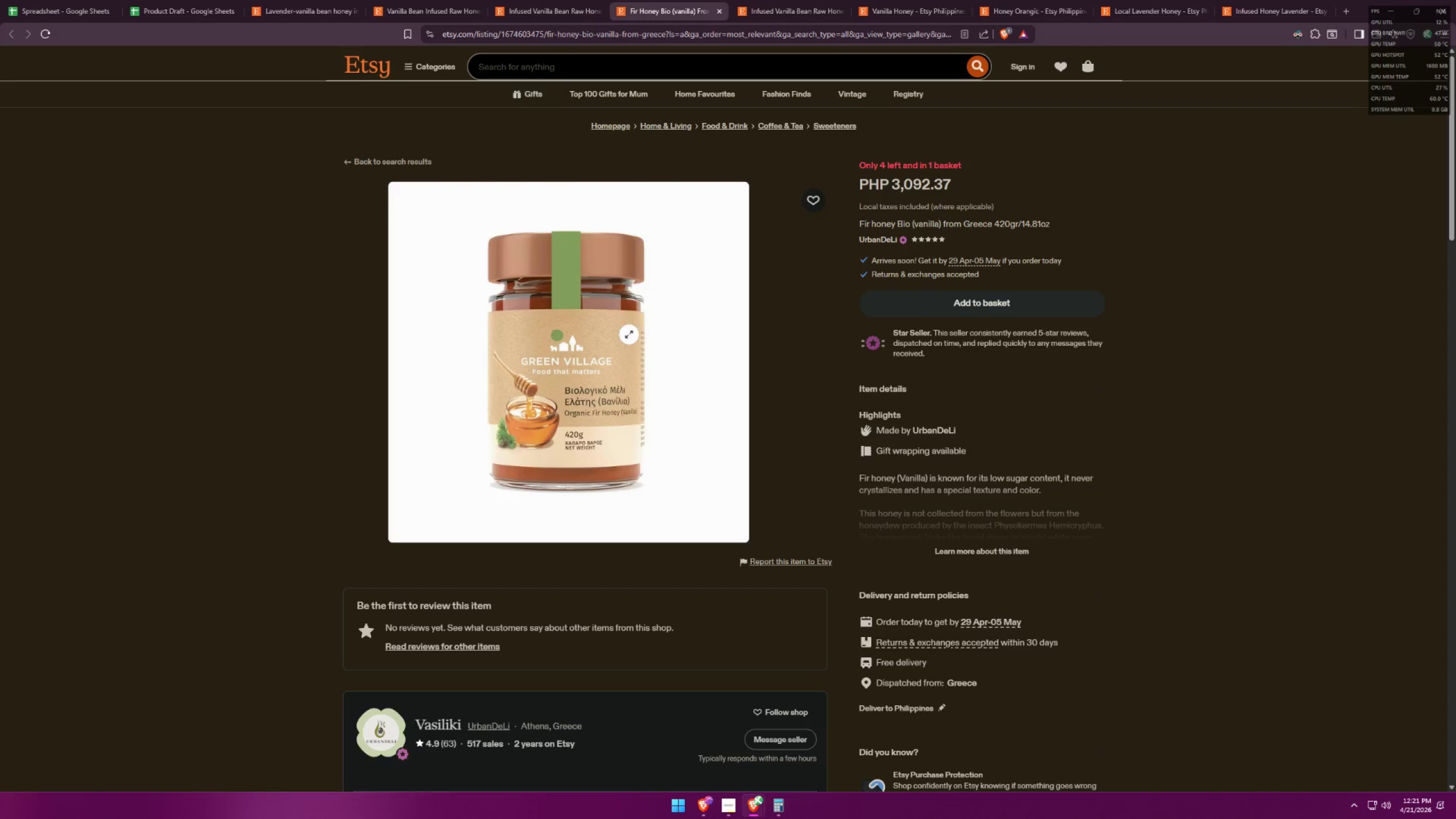 
scroll: coordinate [650, 334], scroll_direction: down, amount: 29.0
 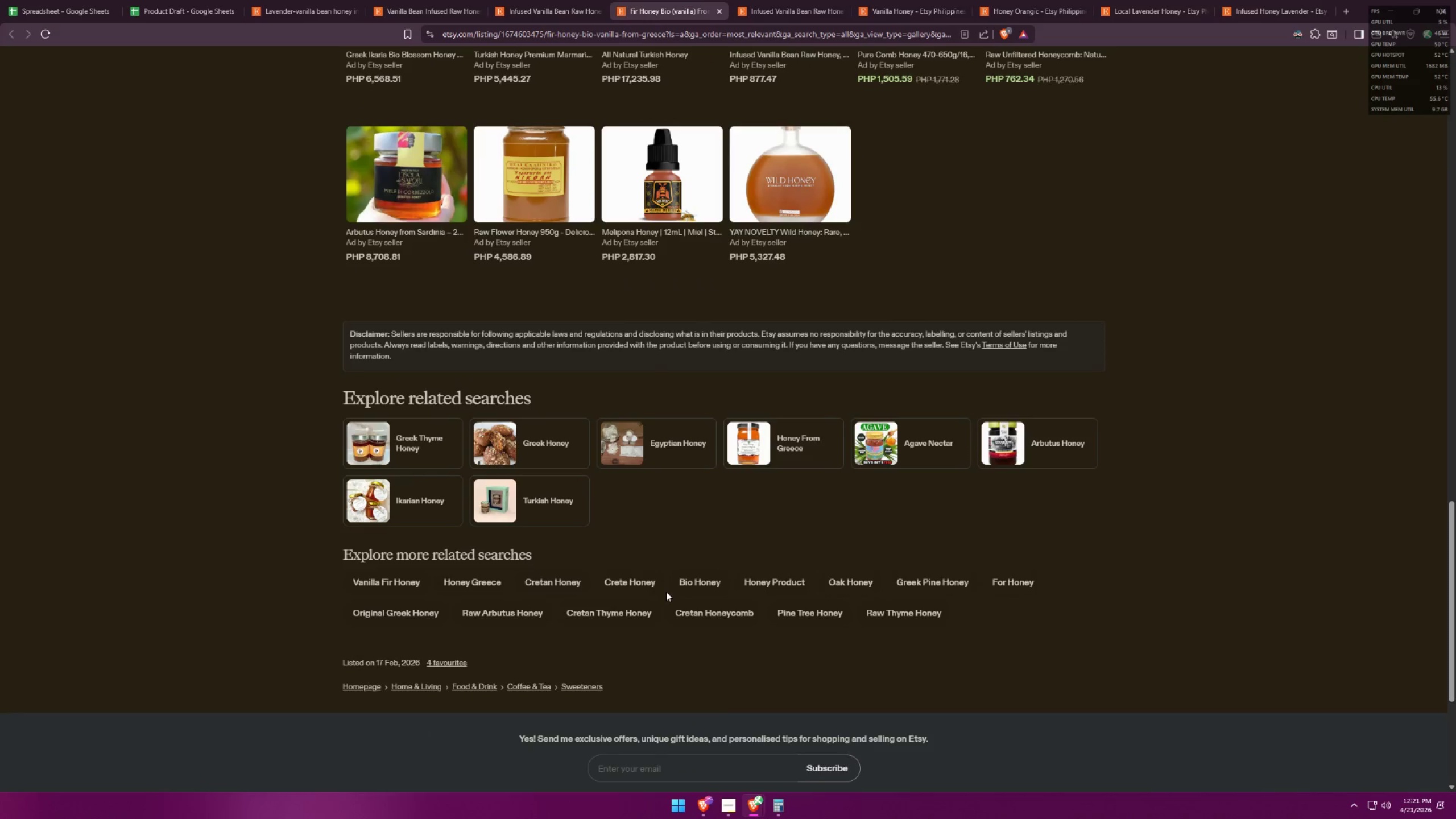 
wait(8.5)
 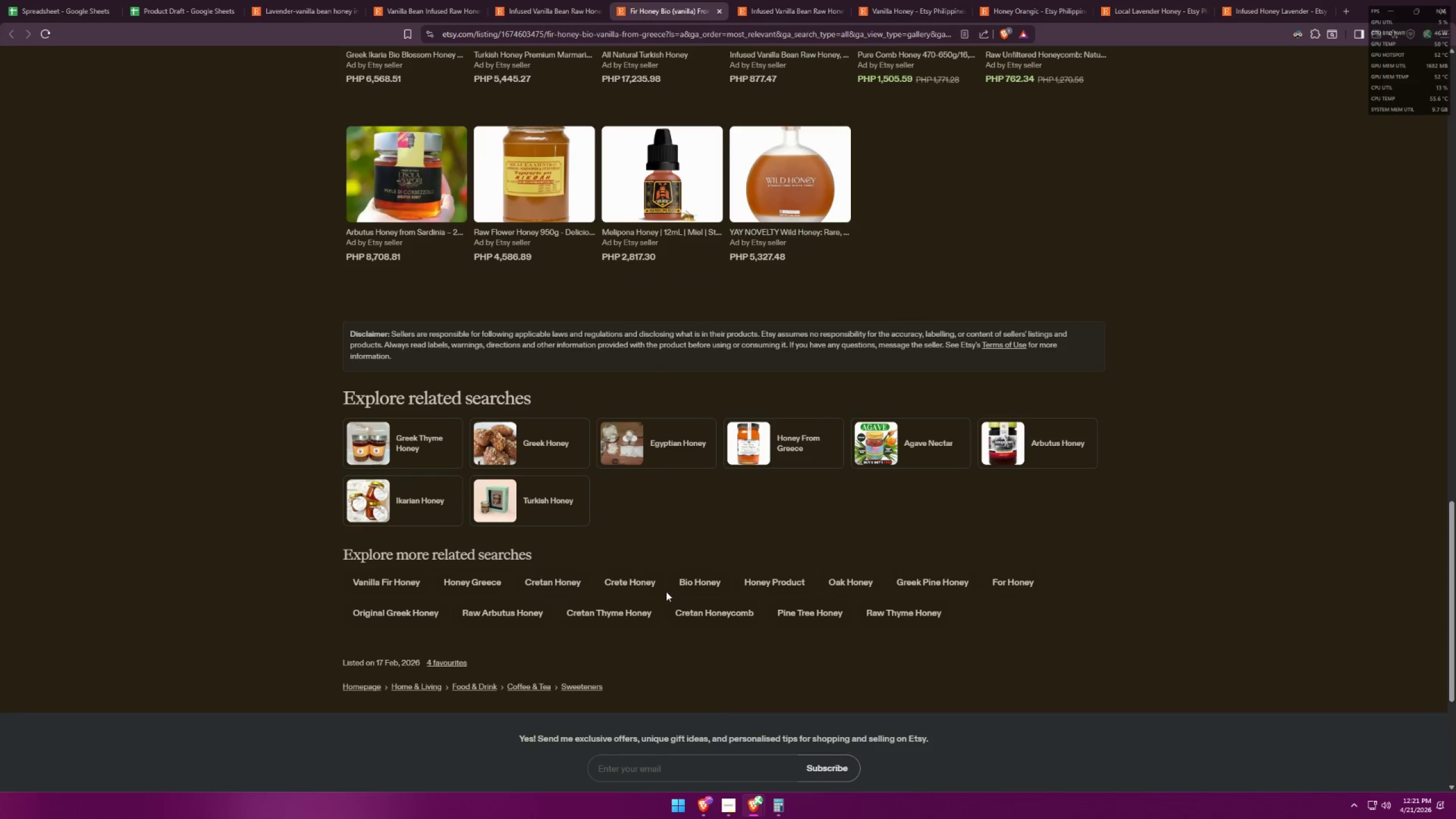 
left_click([717, 11])
 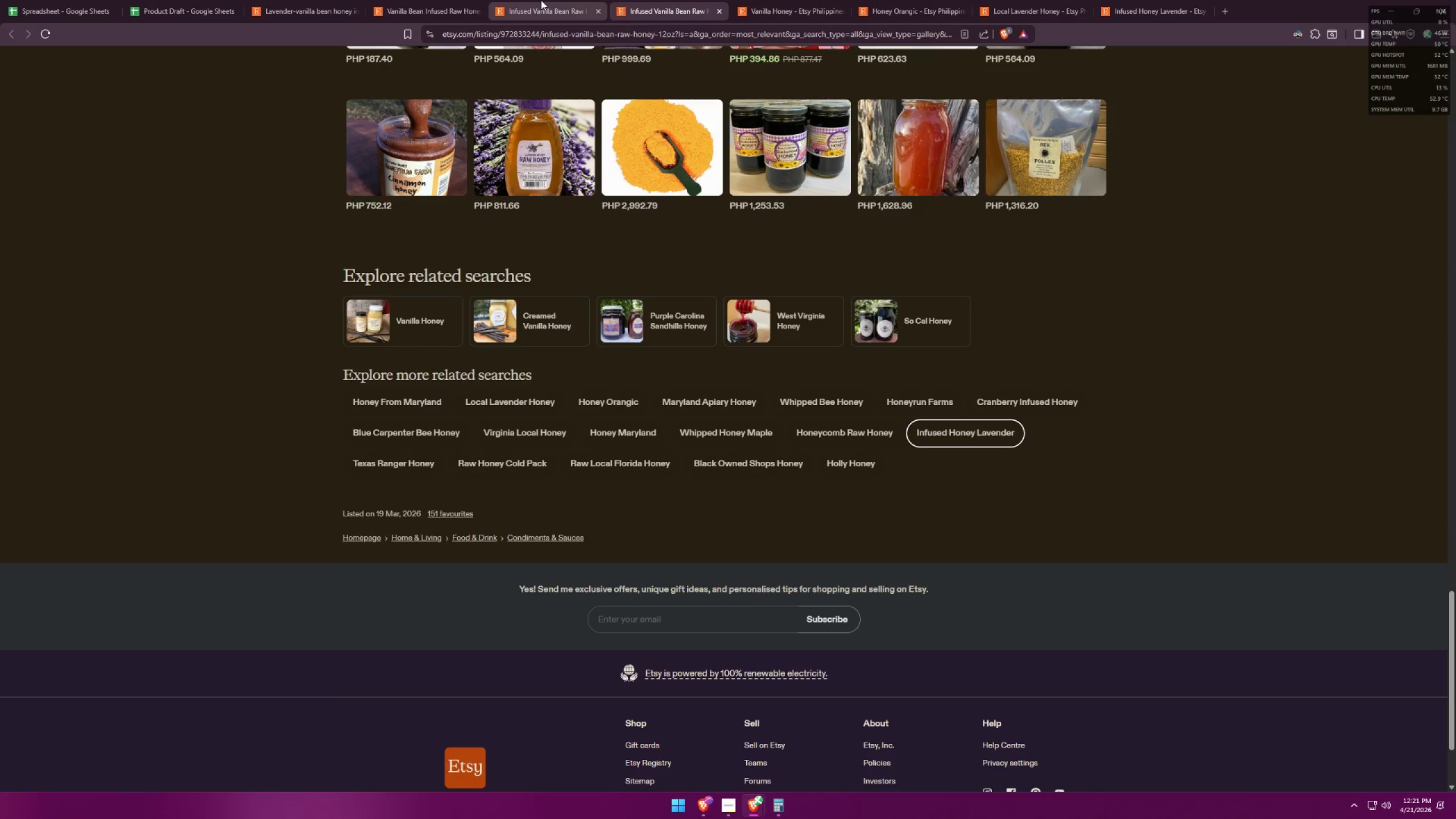 
left_click([541, 0])
 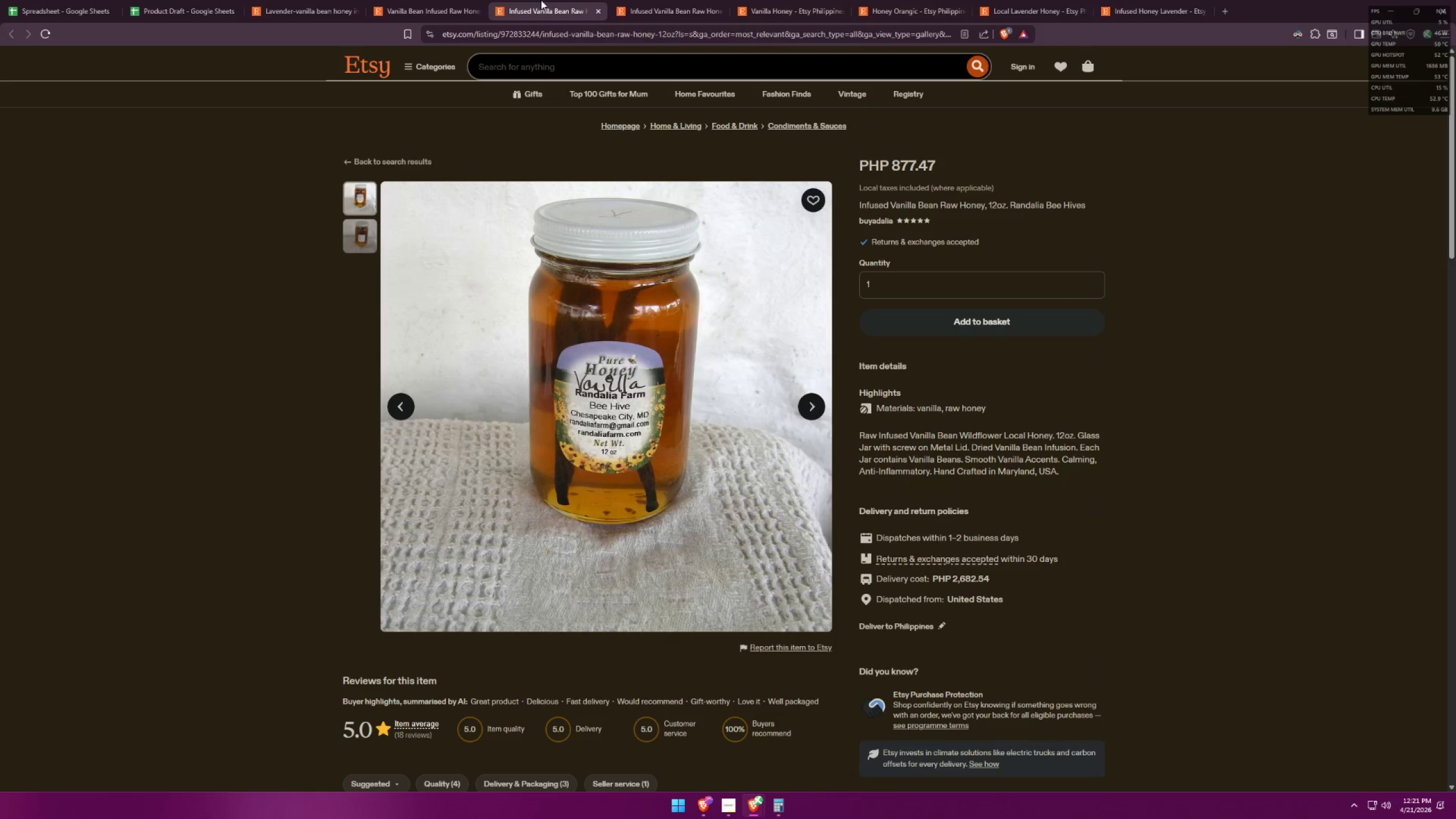 
scroll: coordinate [627, 367], scroll_direction: down, amount: 39.0
 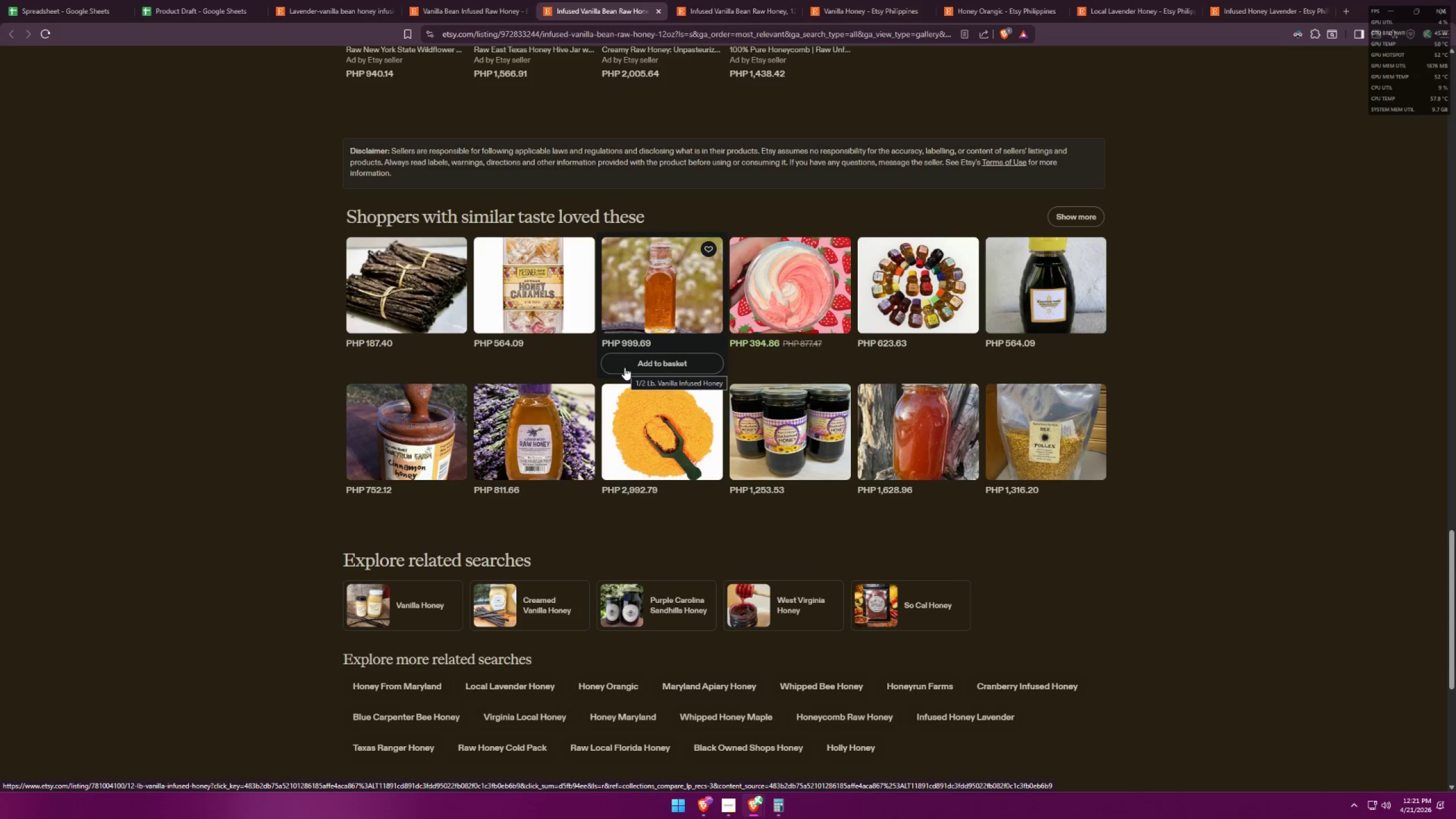 
wait(5.48)
 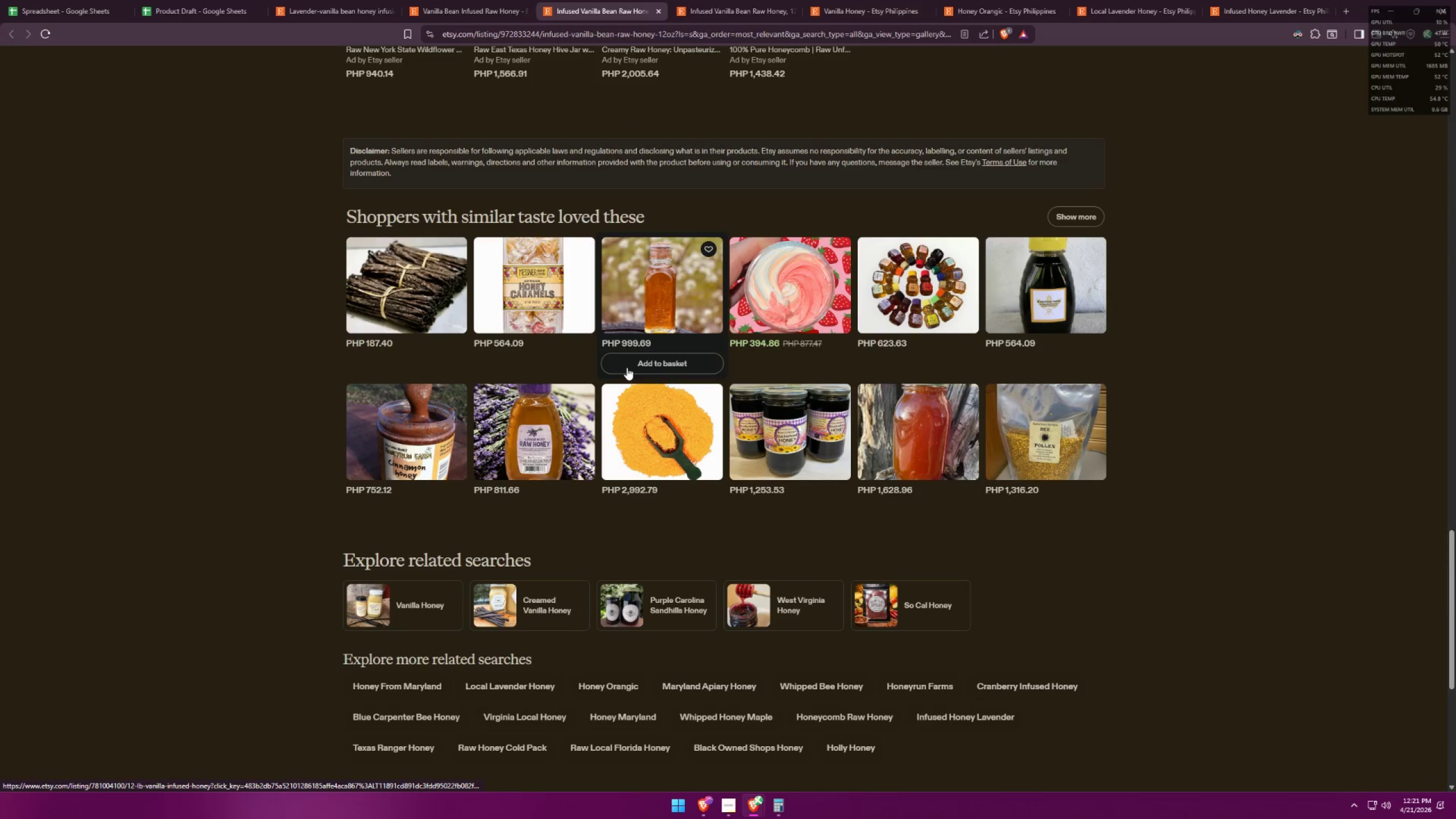 
mouse_move([810, 518])
 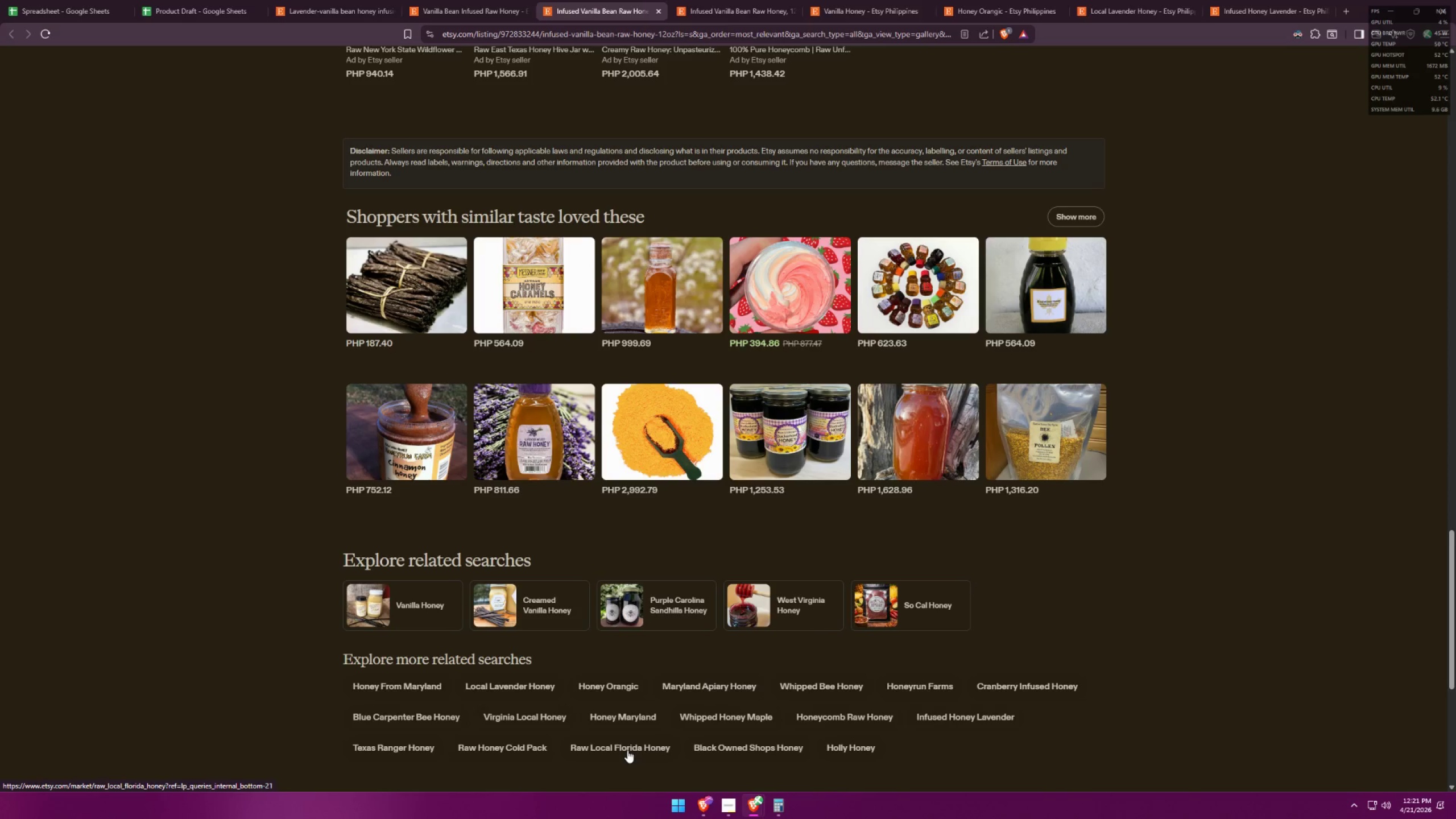 
wait(12.26)
 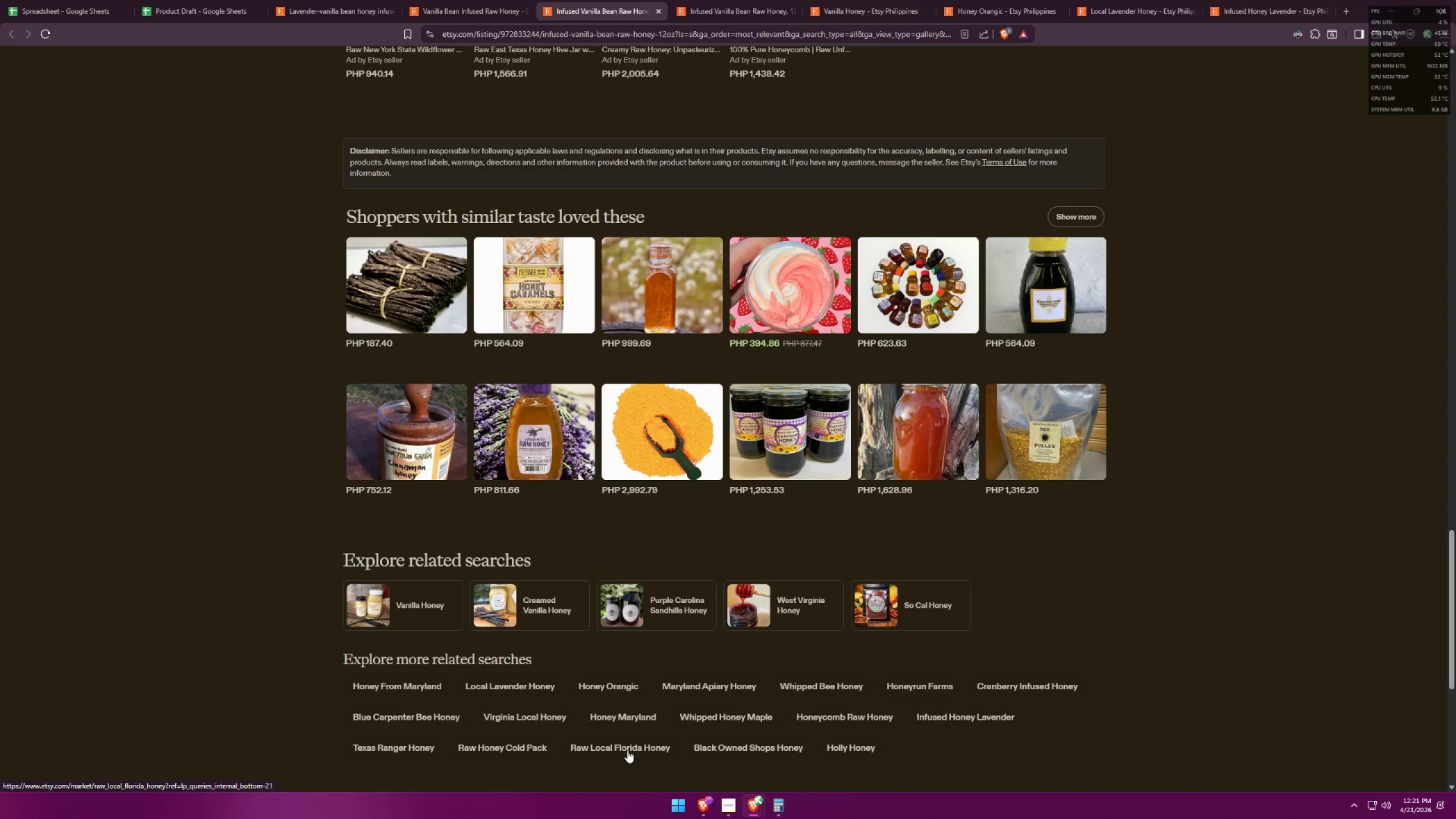 
double_click([661, 13])
 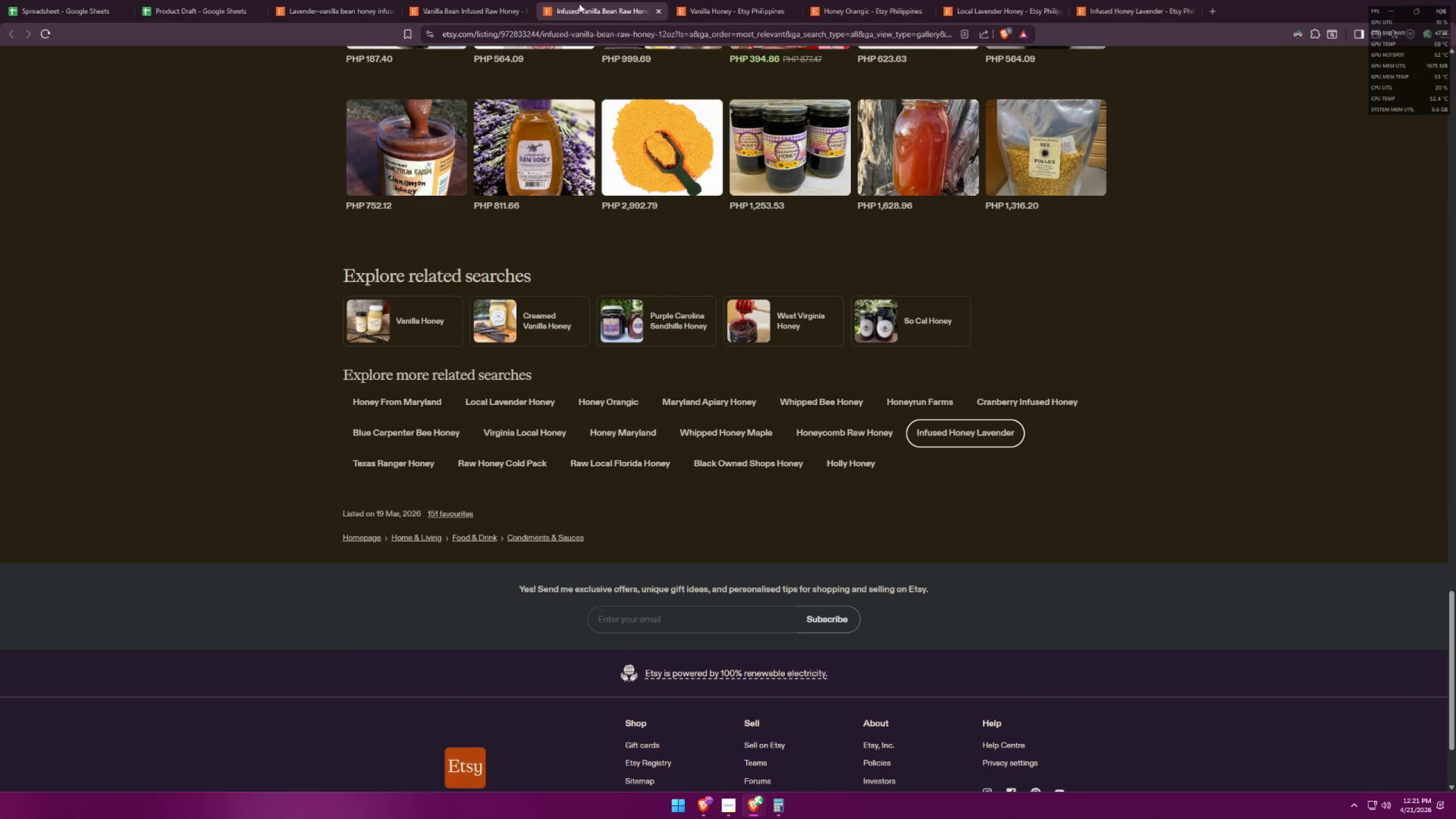 
triple_click([469, 0])
 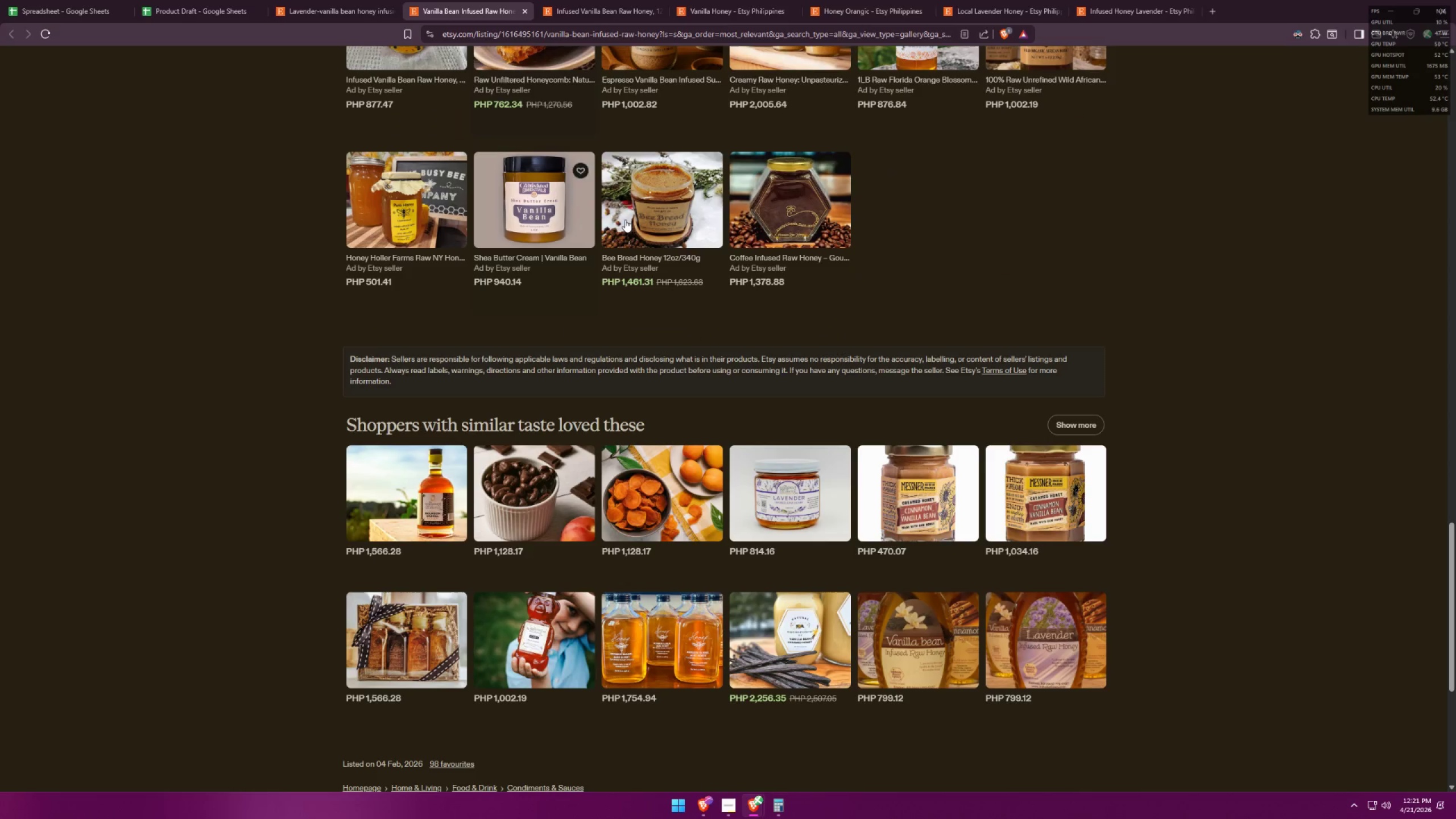 
scroll: coordinate [756, 594], scroll_direction: down, amount: 5.0
 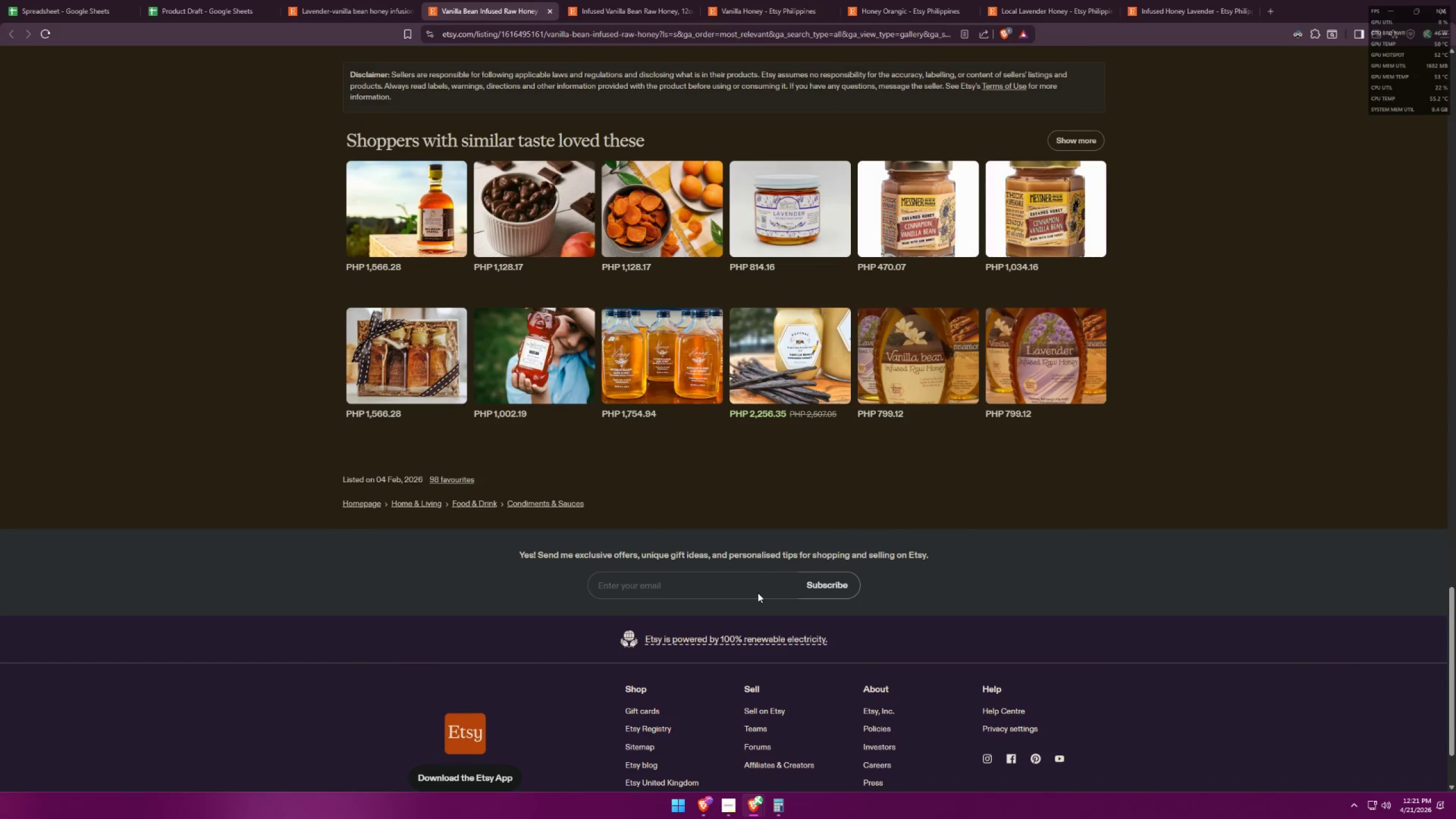 
scroll: coordinate [743, 613], scroll_direction: up, amount: 11.0
 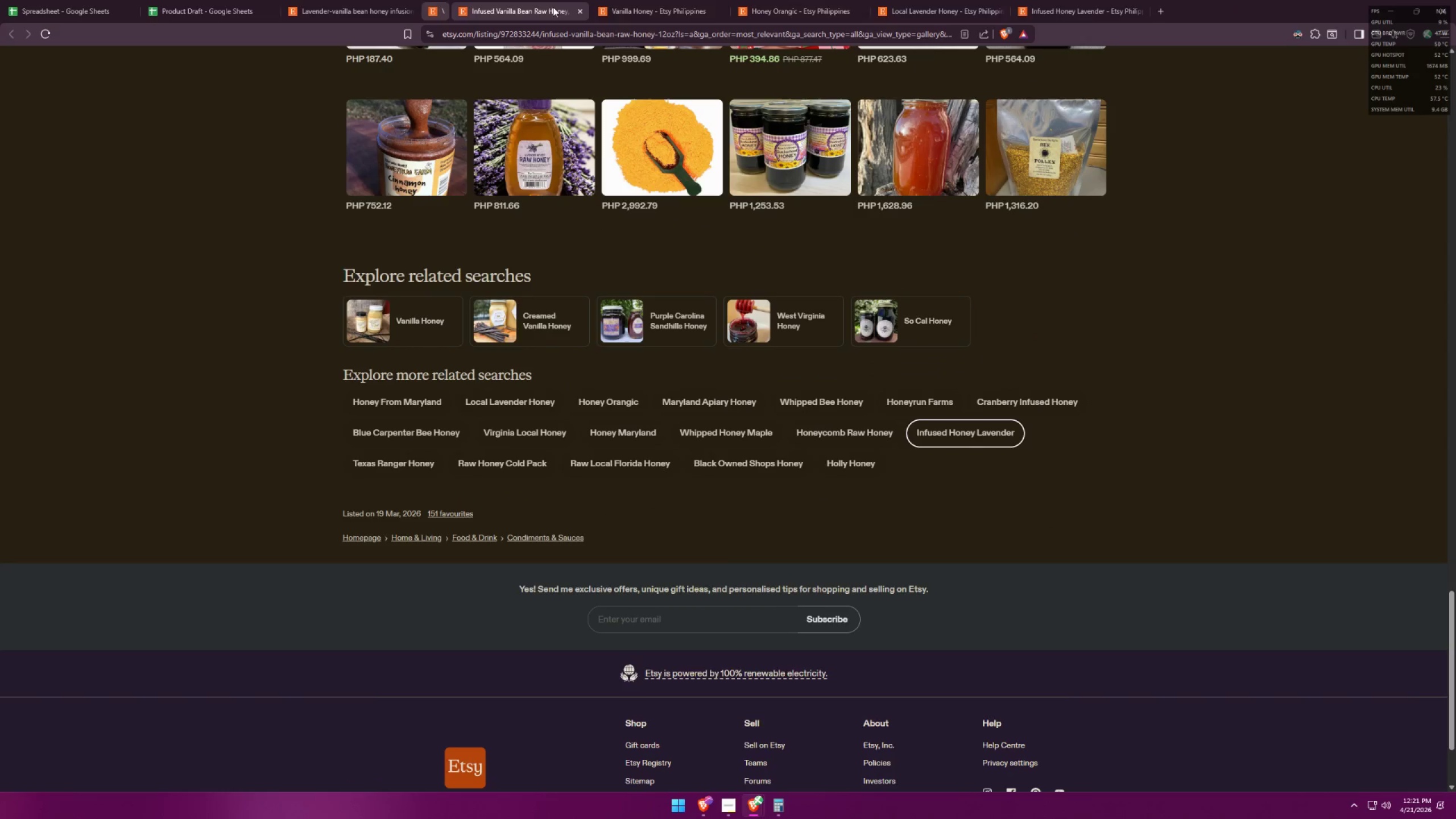 
left_click([386, 0])
 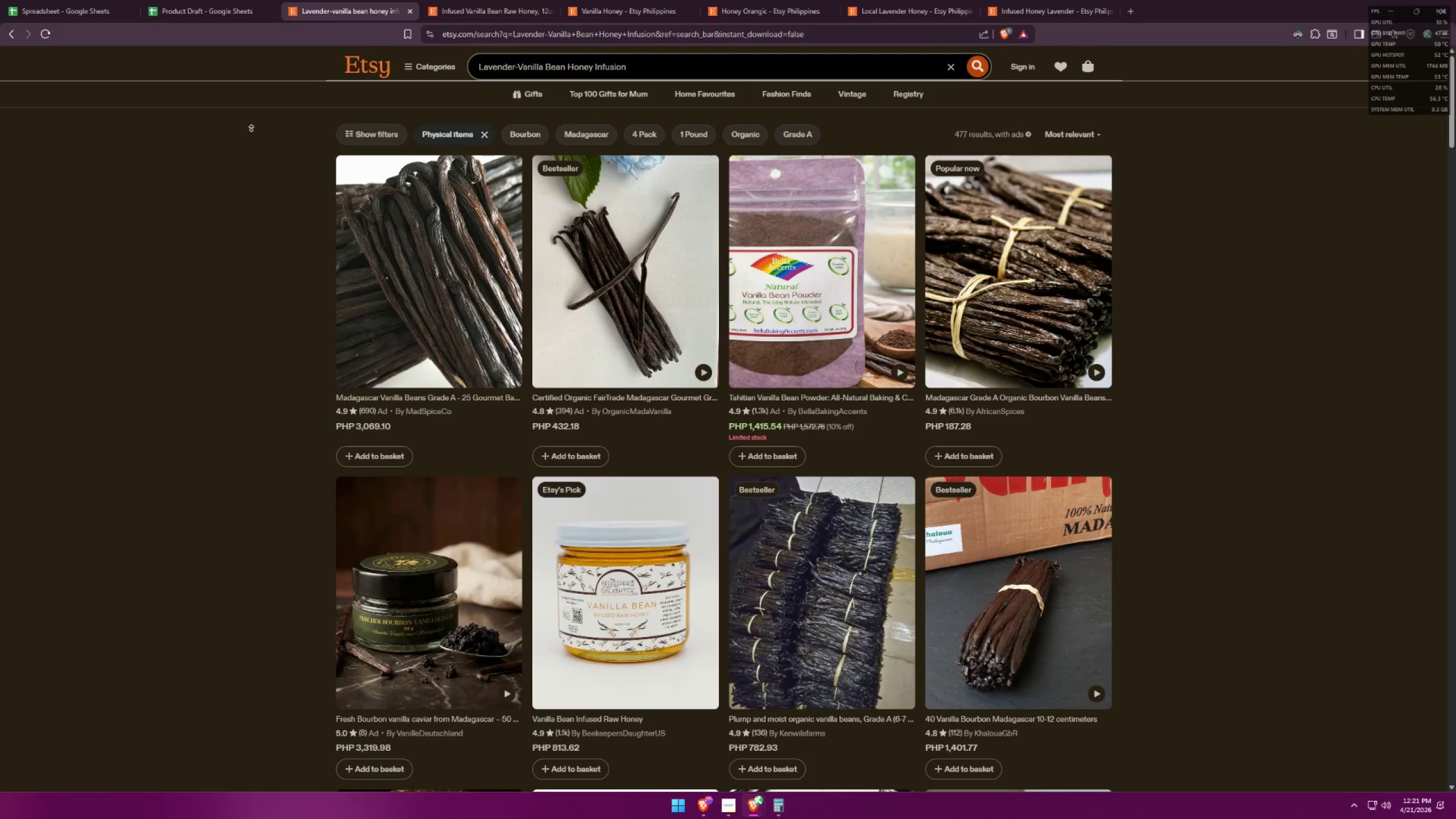 
left_click_drag(start_coordinate=[651, 77], to_coordinate=[324, 70])
 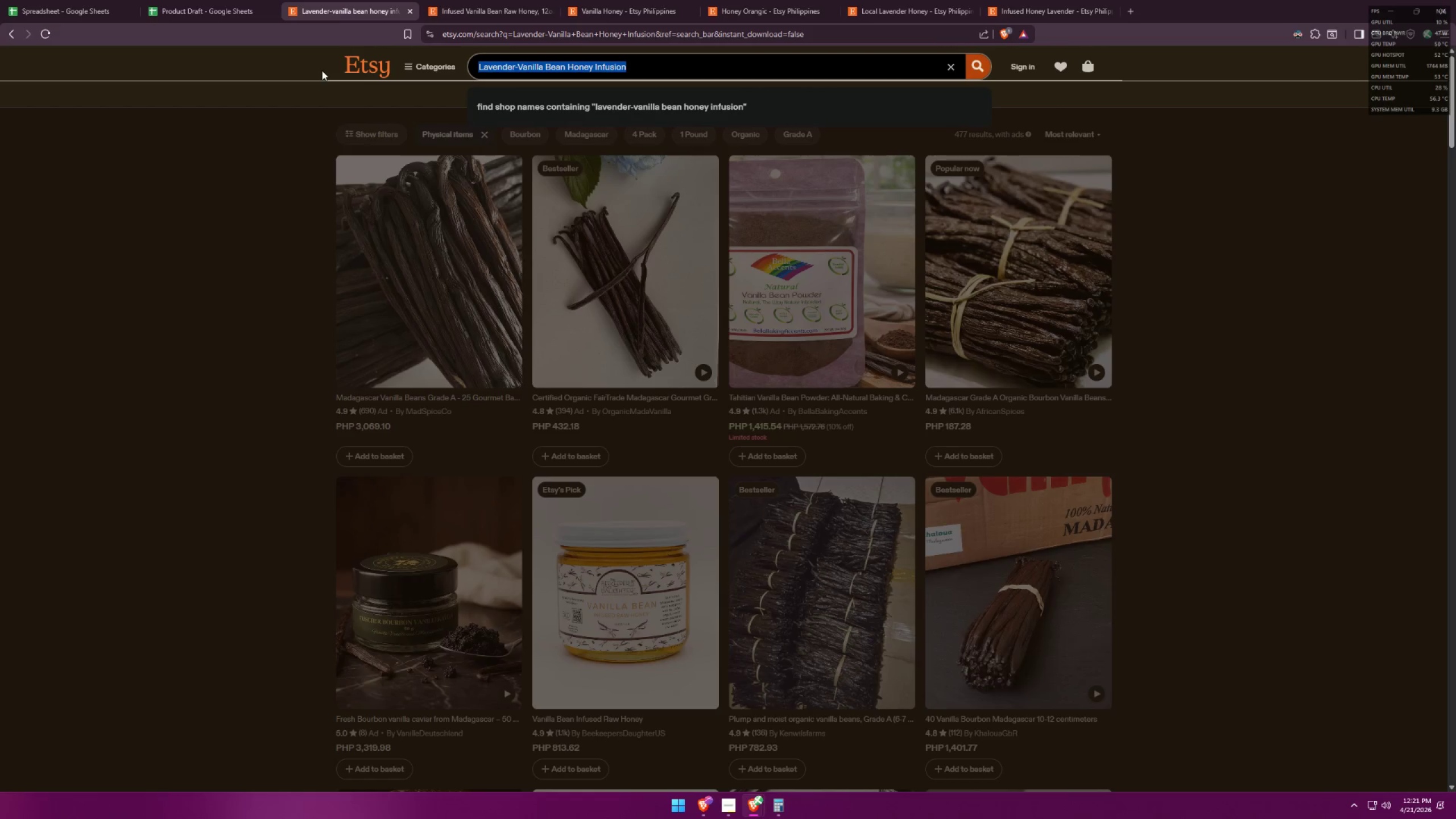 
type(honey jar)
 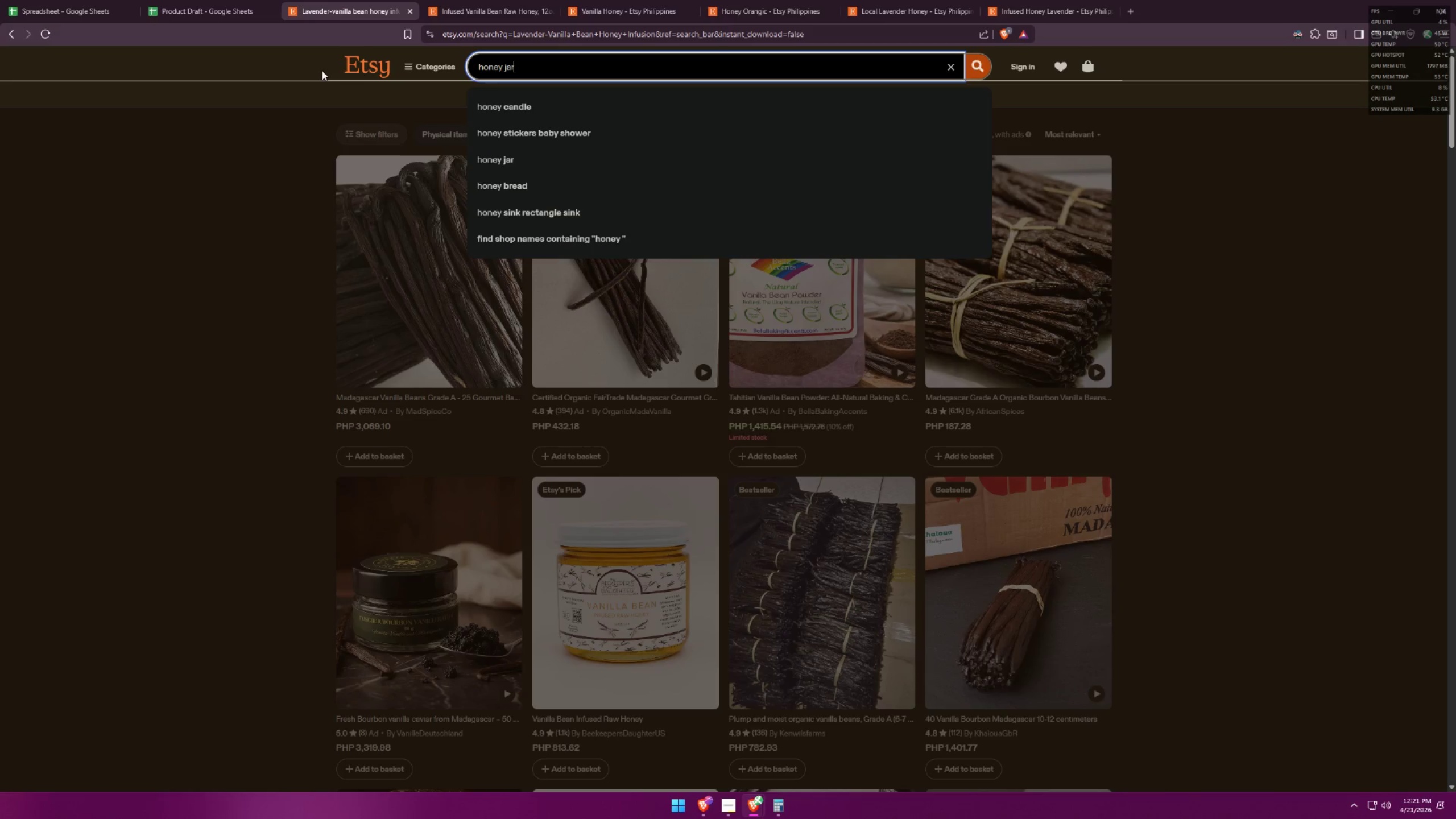 
key(Enter)
 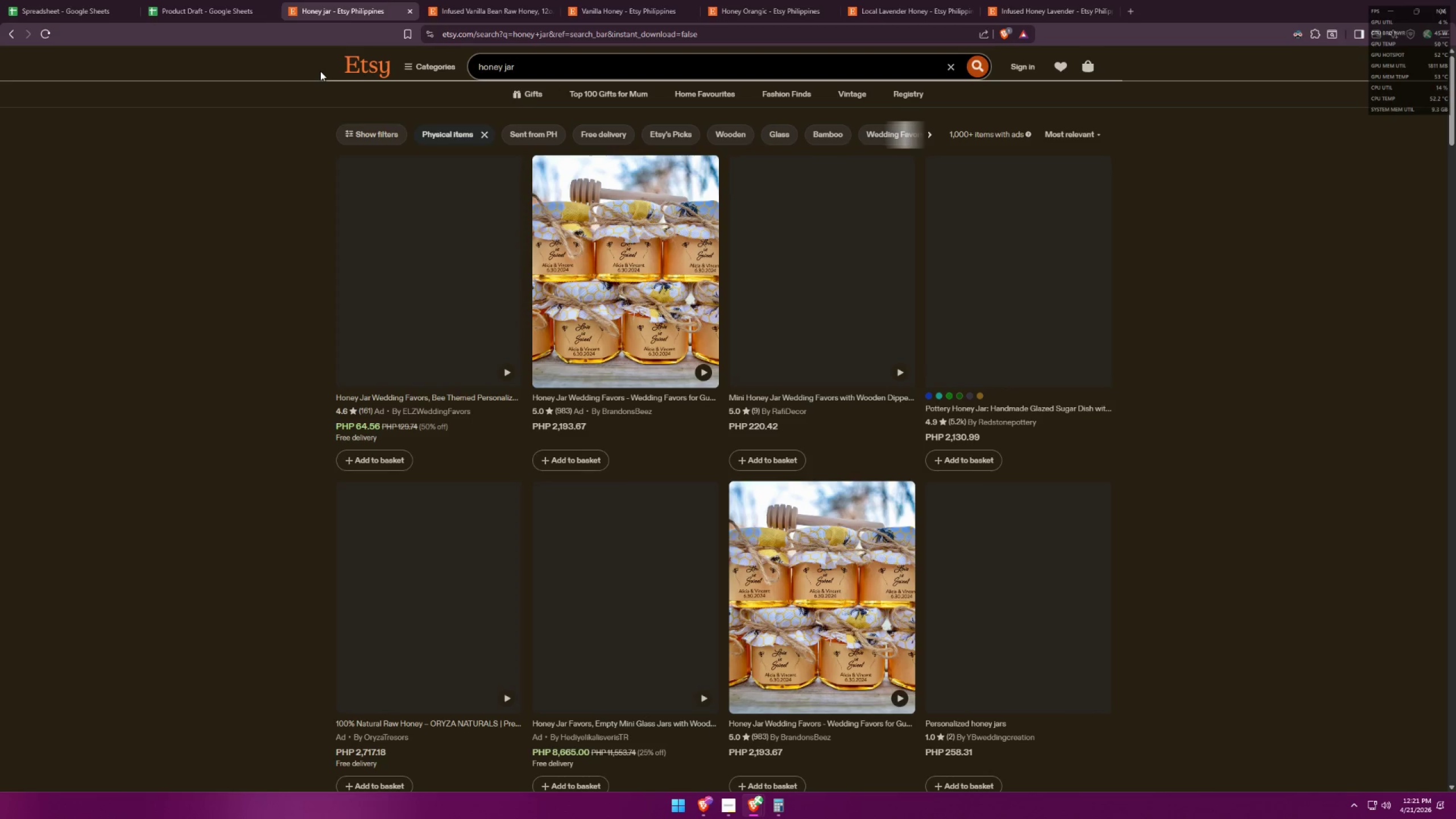 
wait(8.33)
 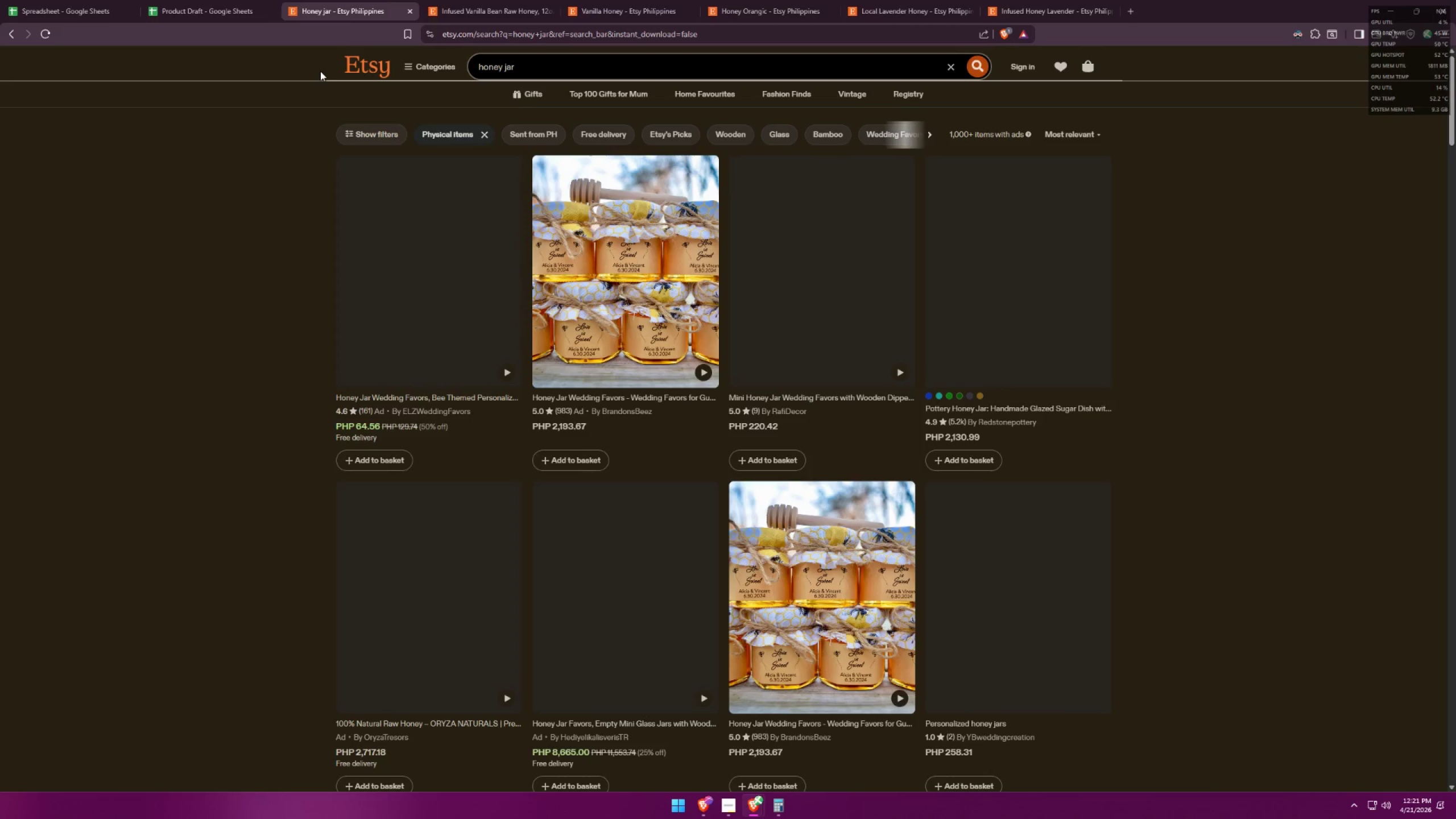 
left_click([1076, 134])
 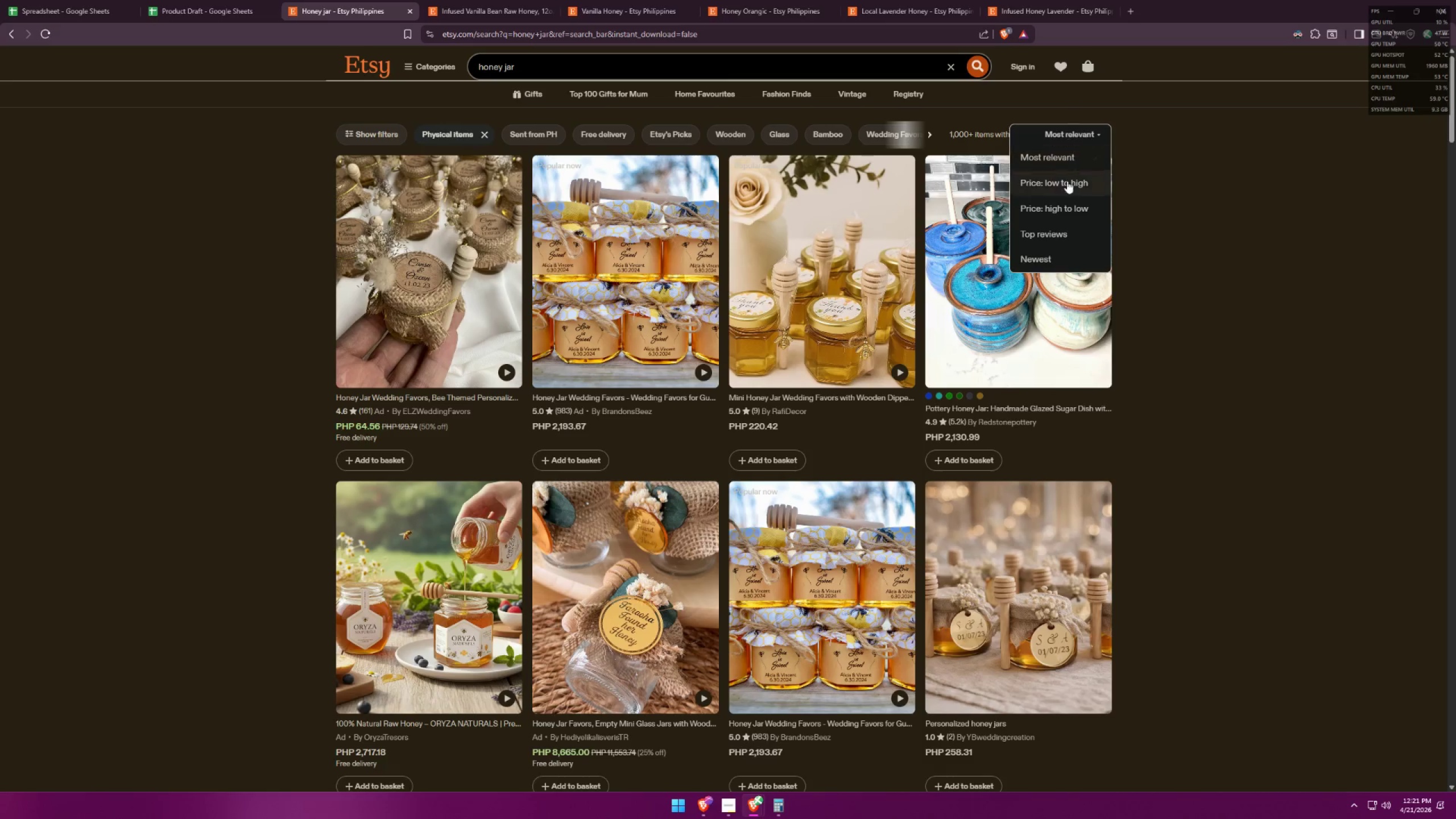 
left_click([1053, 229])
 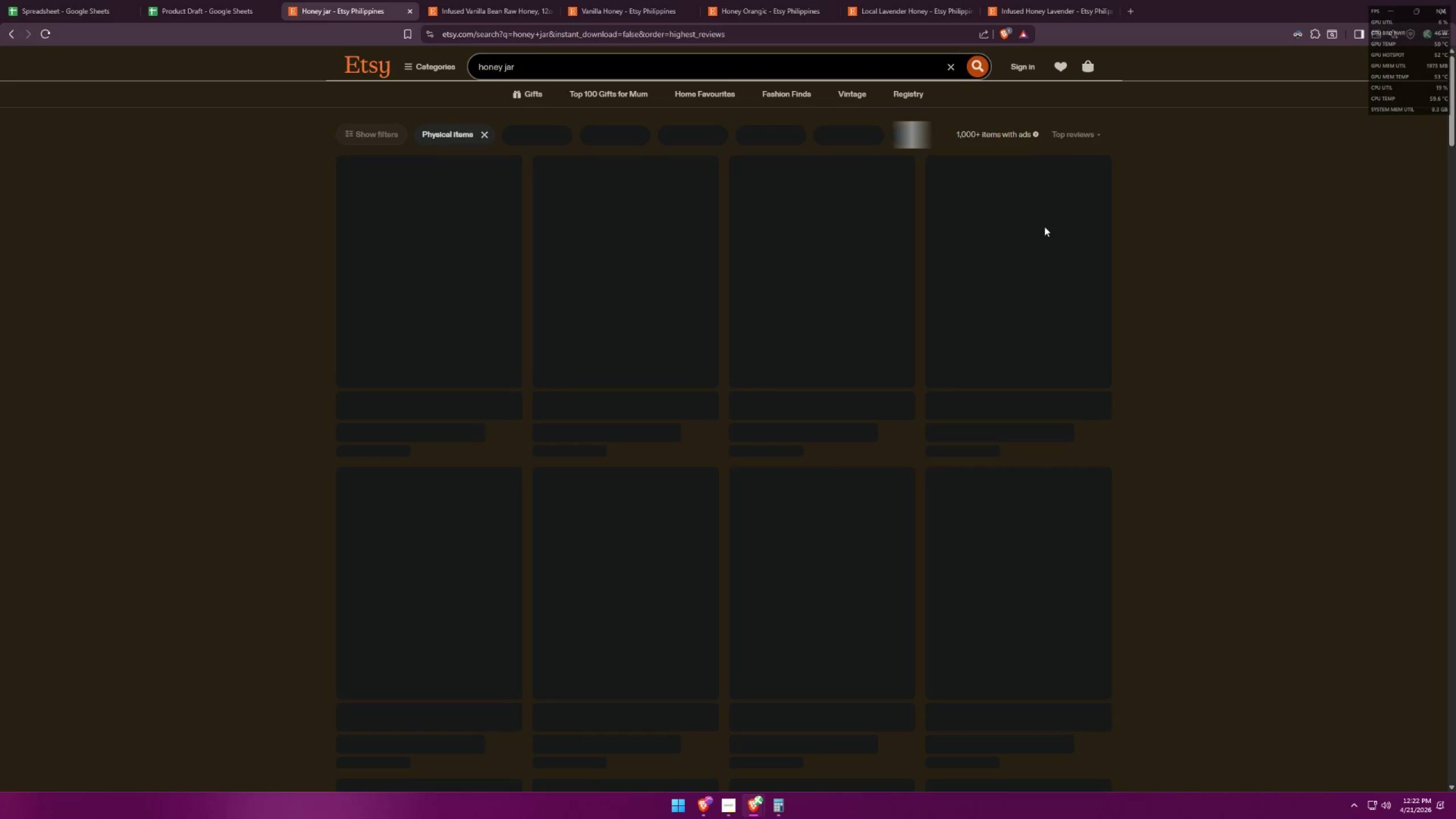 
mouse_move([696, 171])
 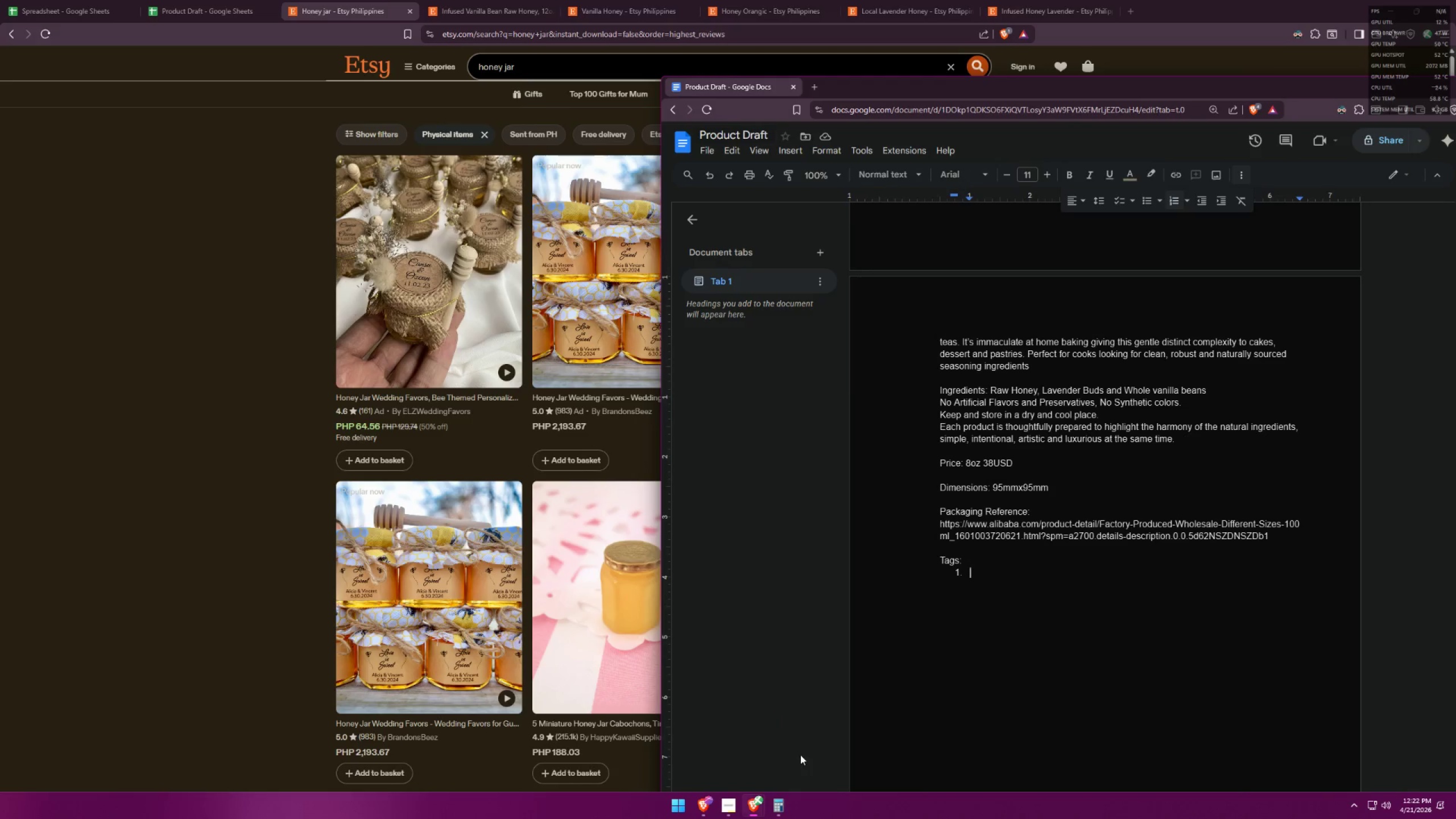 
type(Honey Jar)
 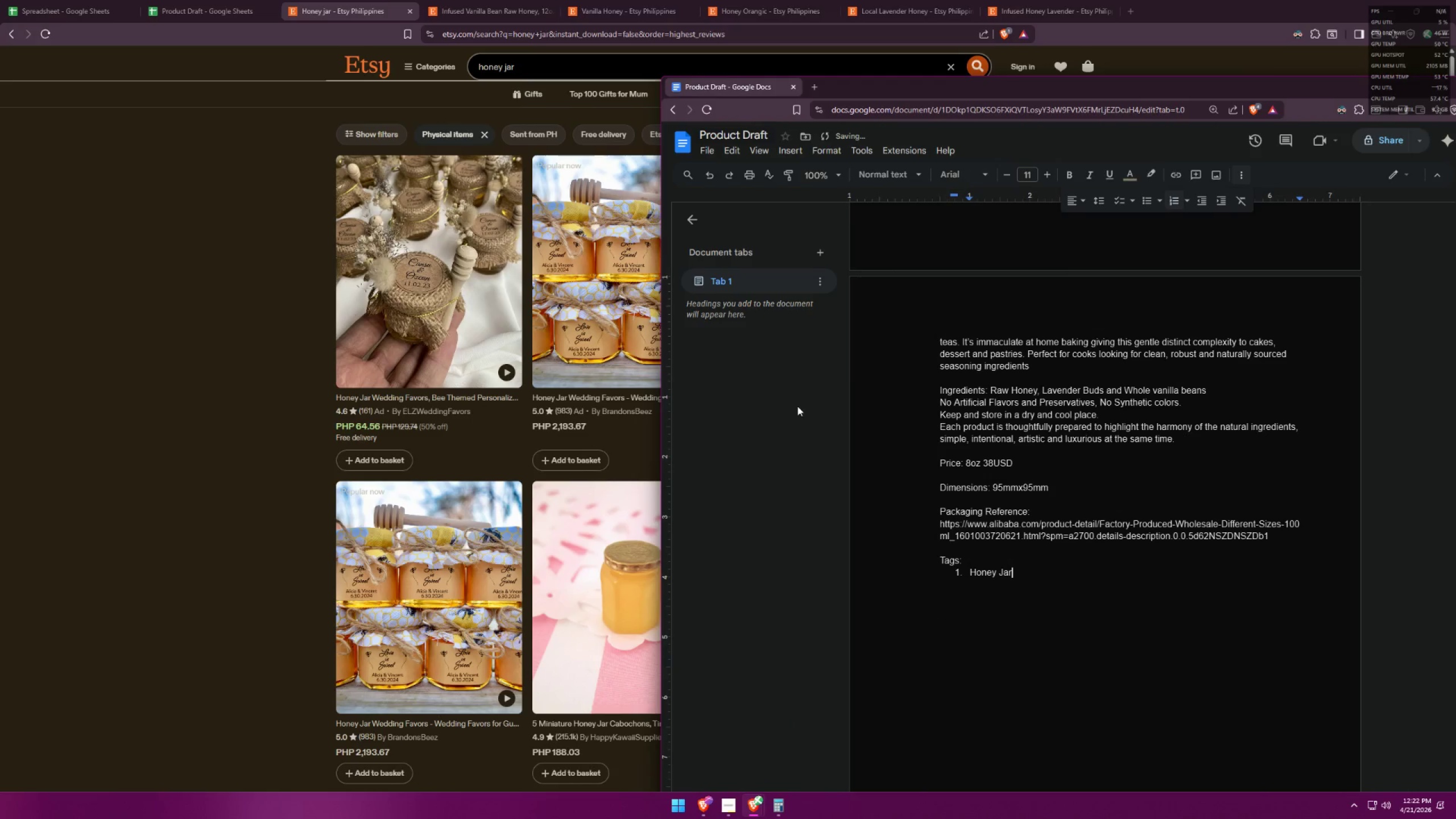 
left_click_drag(start_coordinate=[552, 61], to_coordinate=[436, 55])
 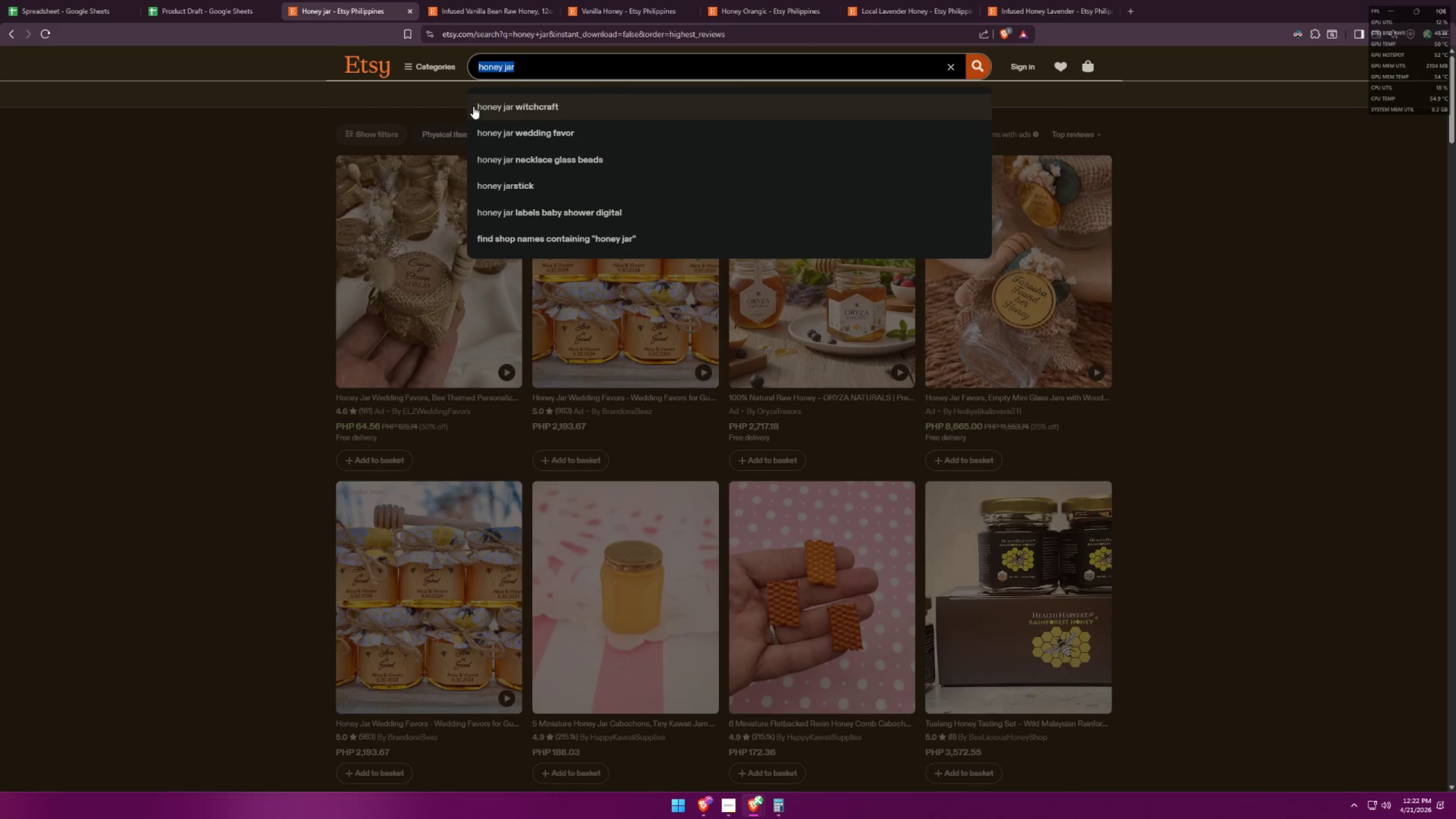 
type(infused honey)
 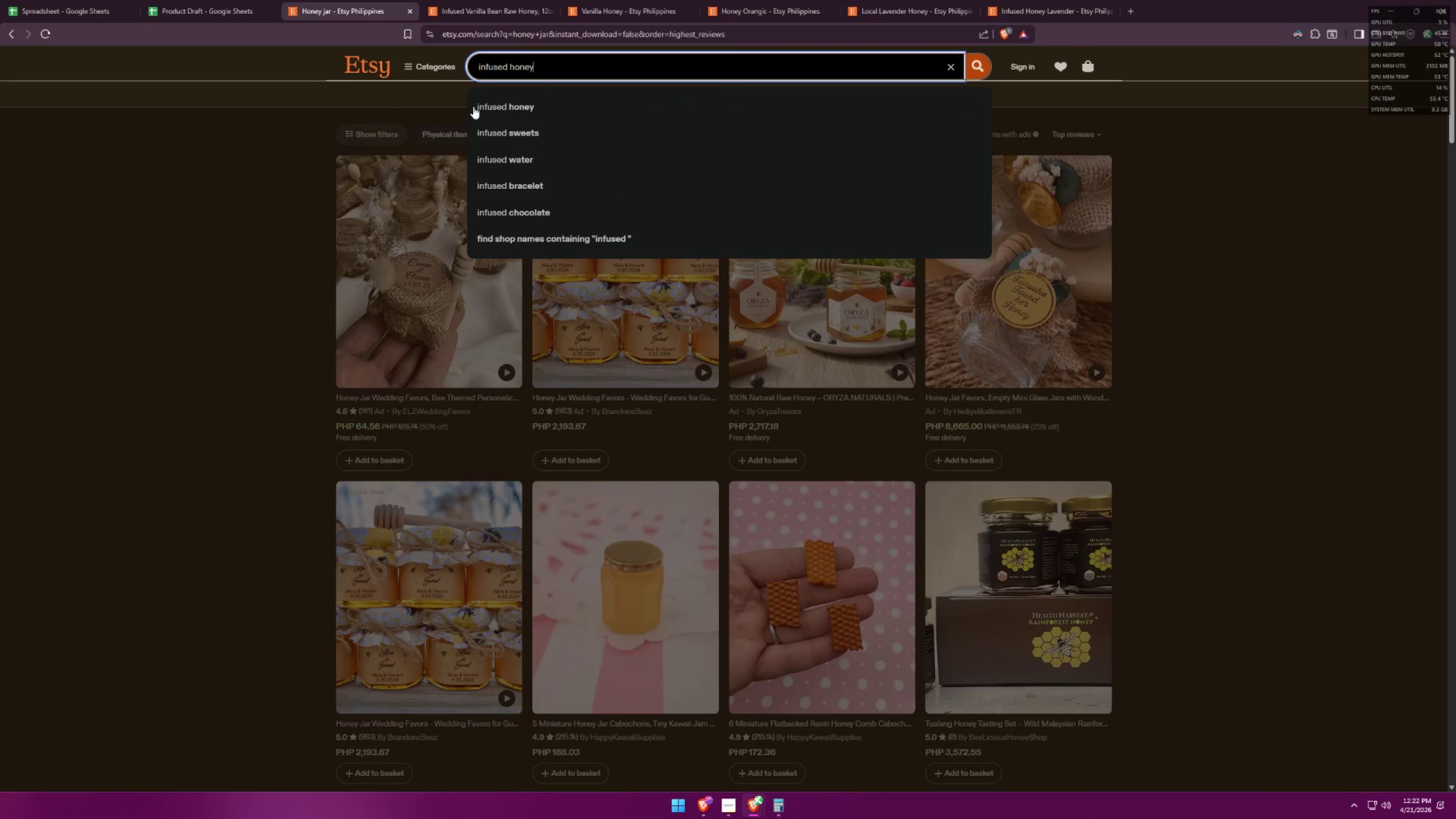 
key(Enter)
 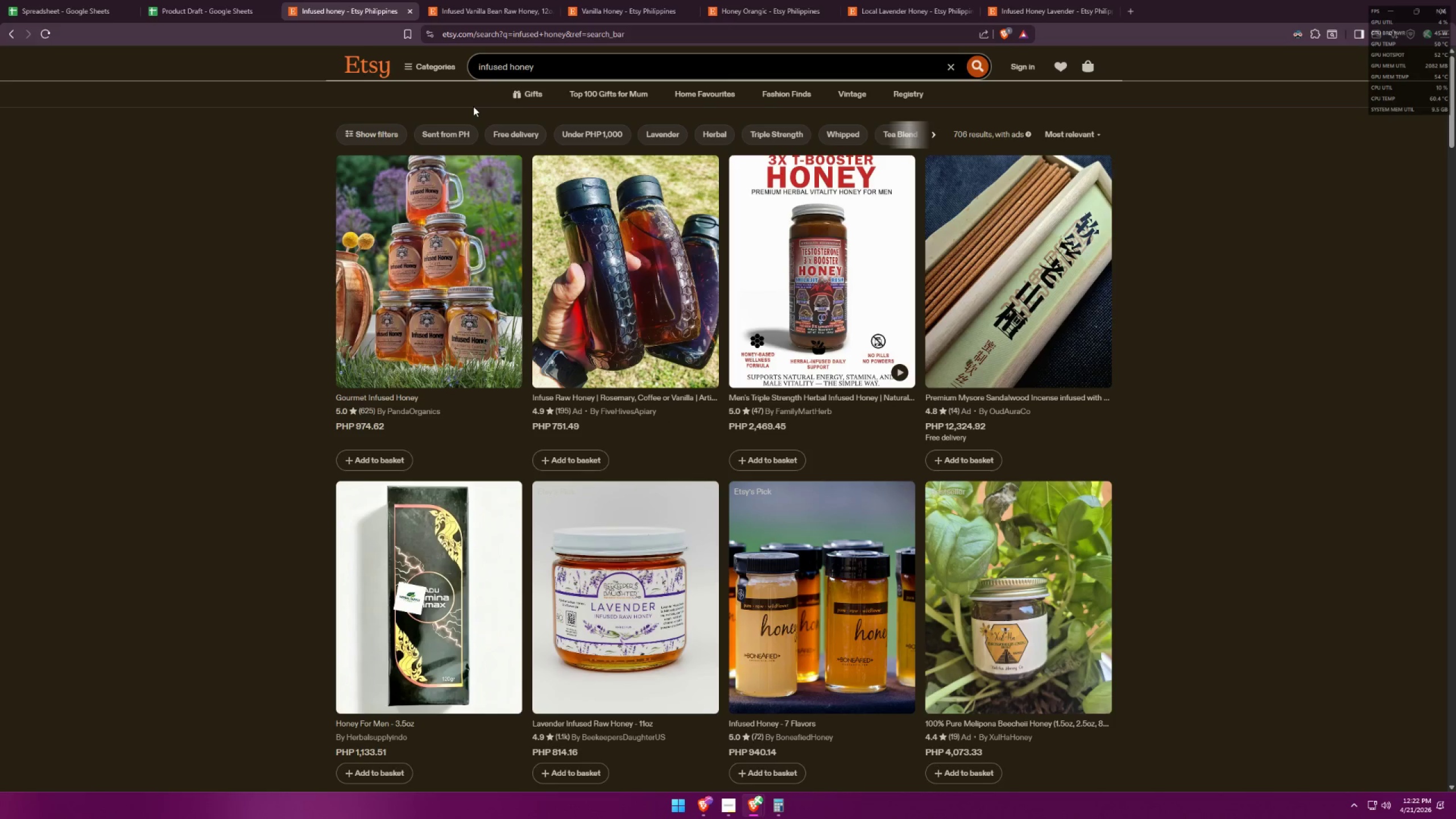 
wait(13.23)
 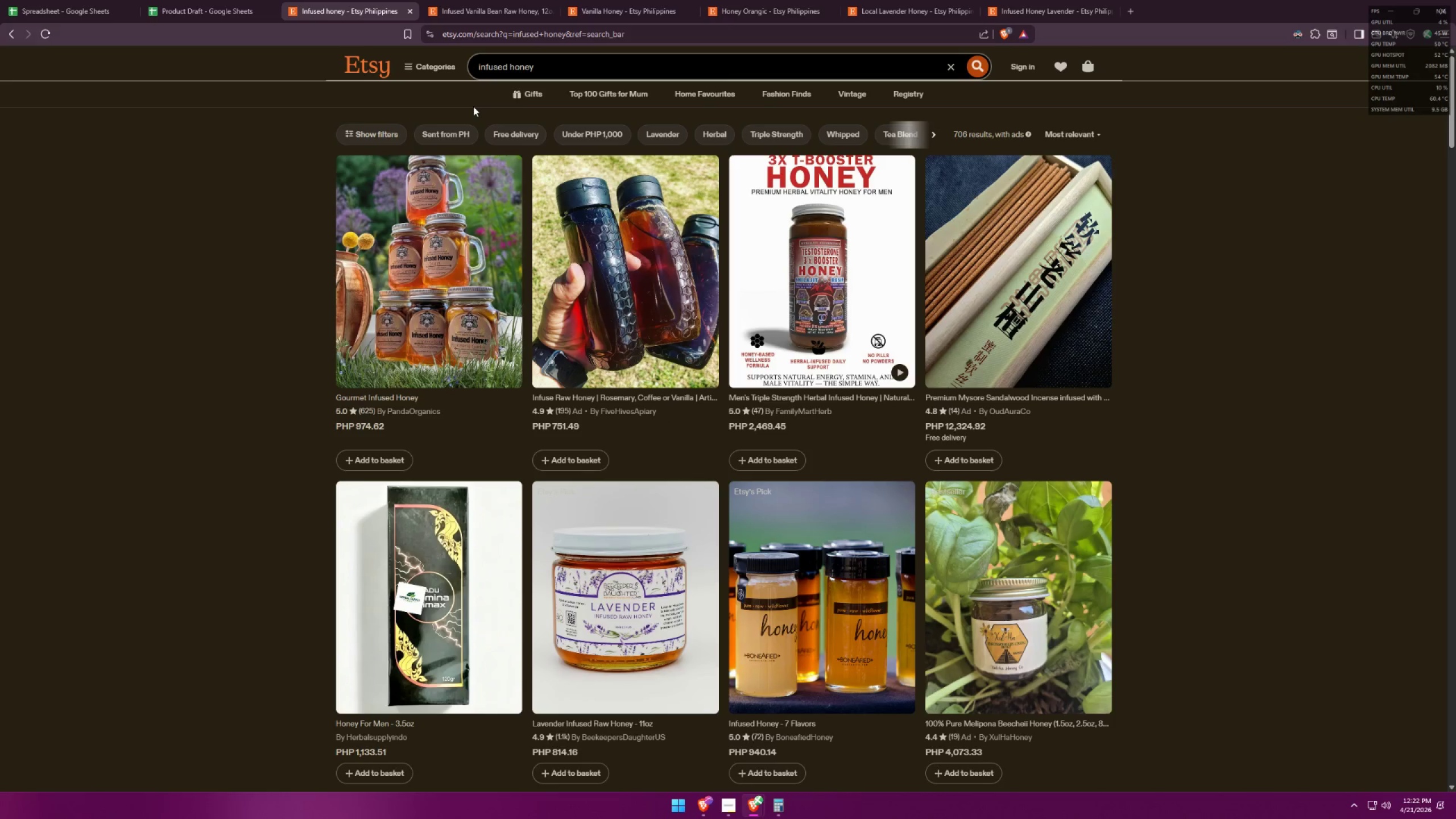 
middle_click([449, 291])
 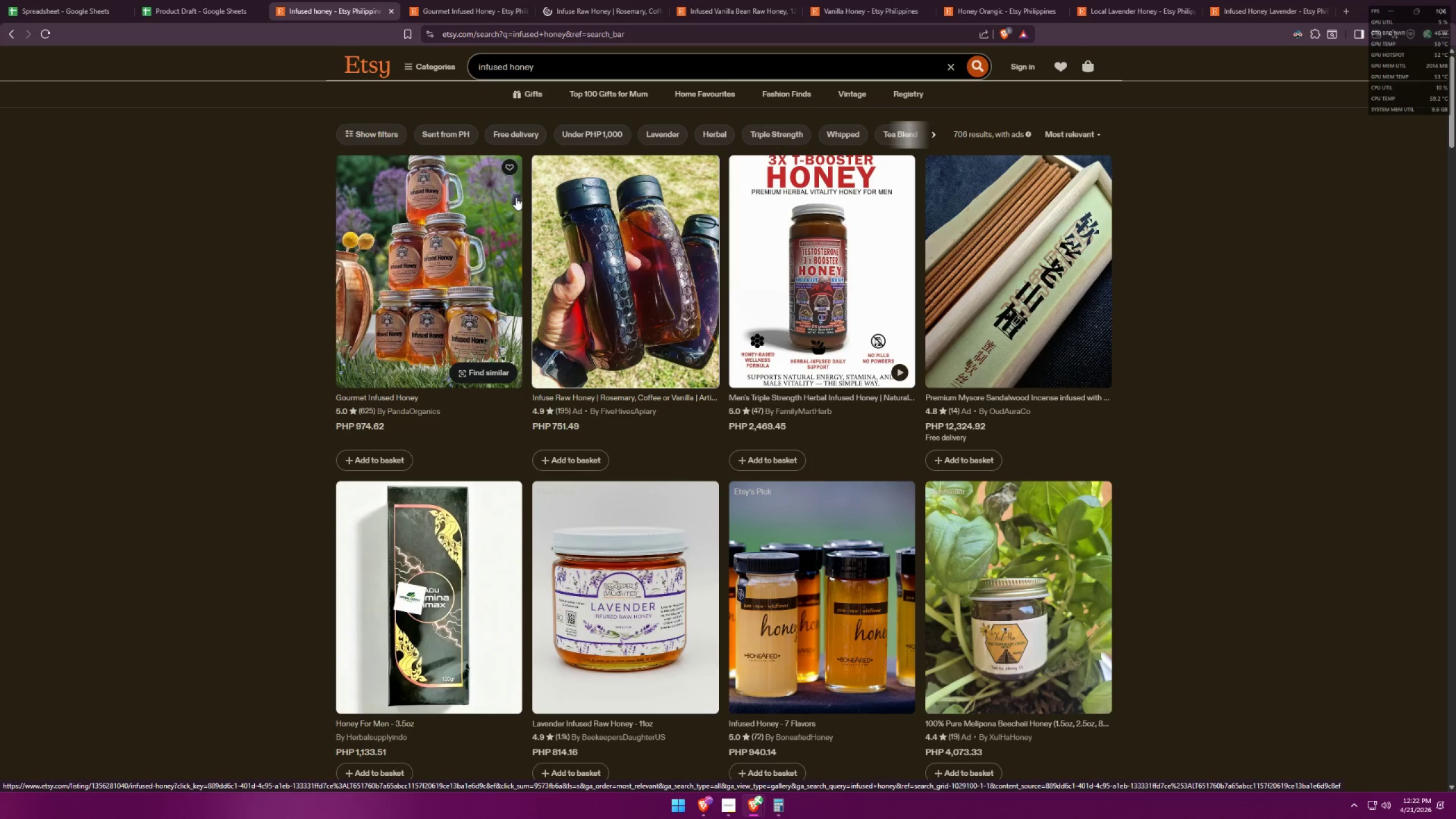 
wait(7.42)
 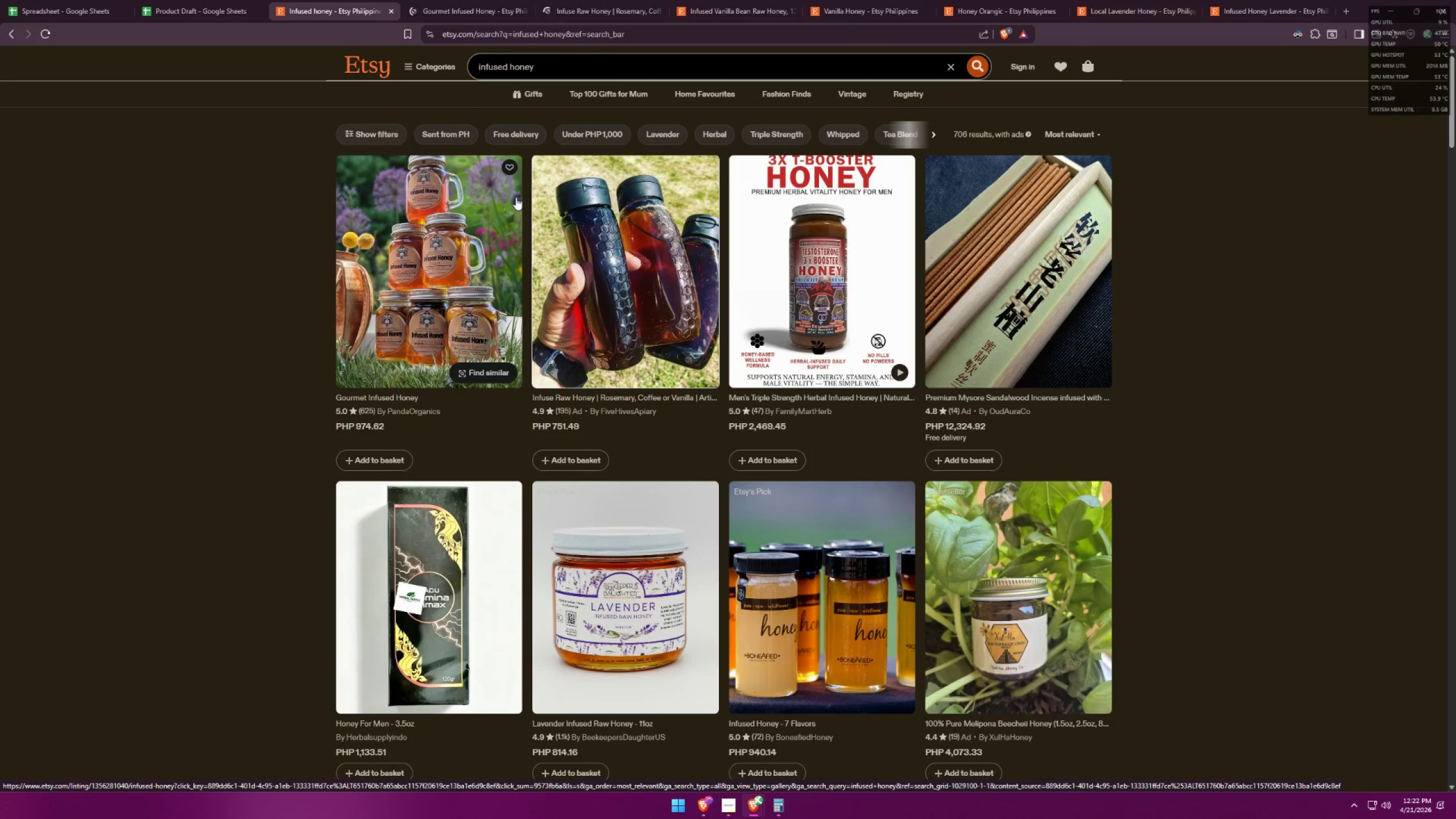 
double_click([797, 751])
 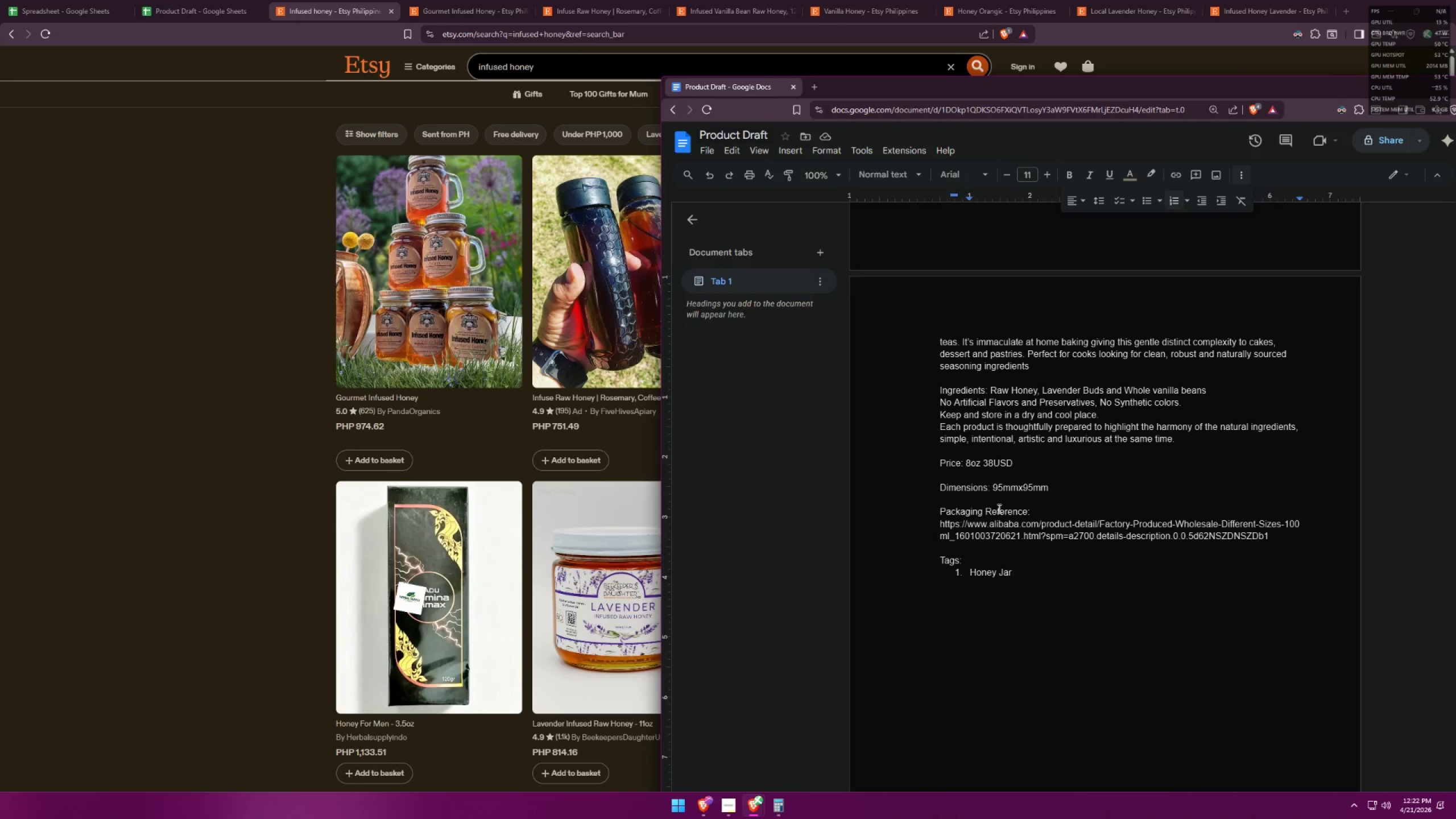 
scroll: coordinate [998, 508], scroll_direction: up, amount: 4.0
 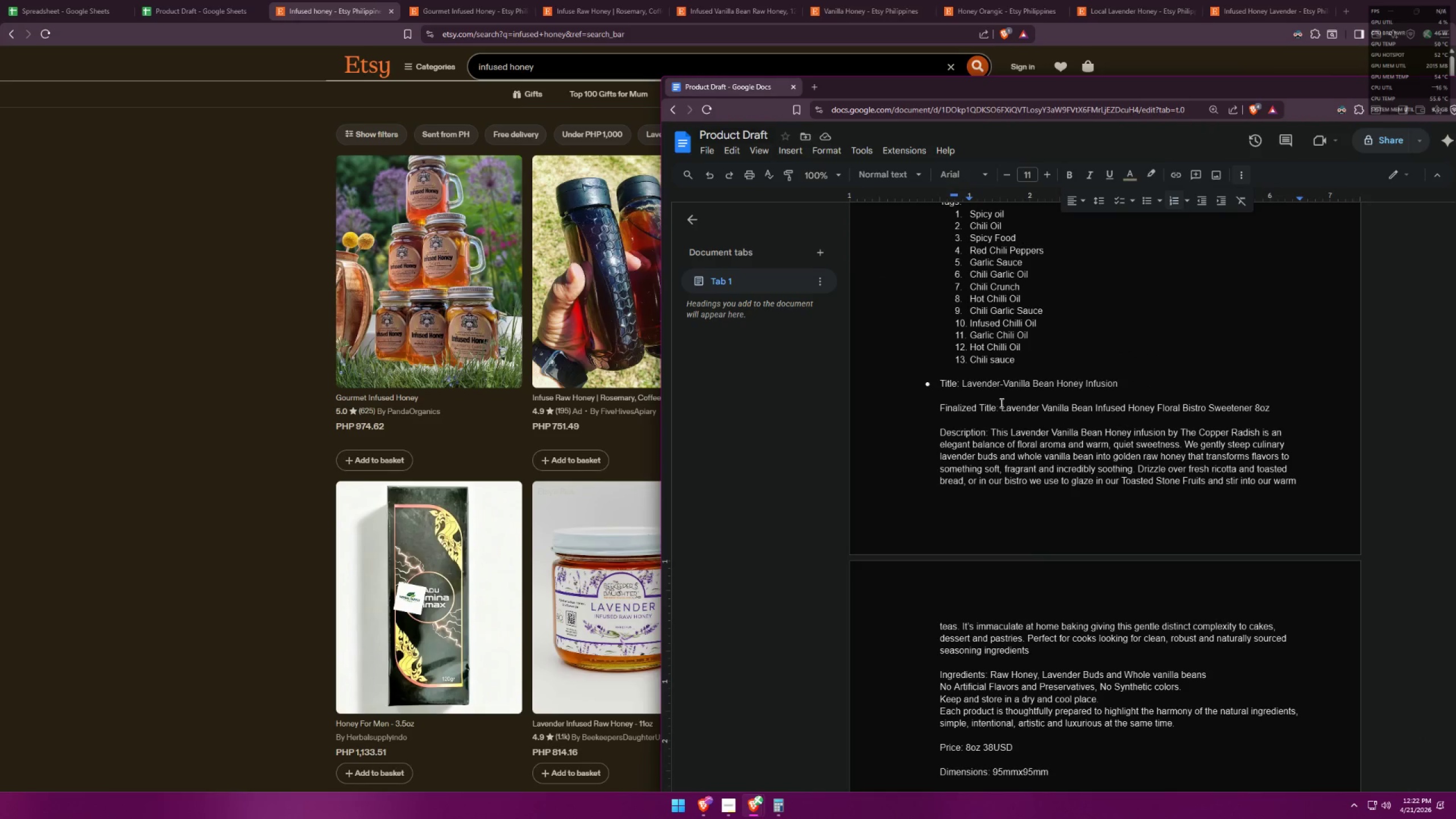 
wait(7.38)
 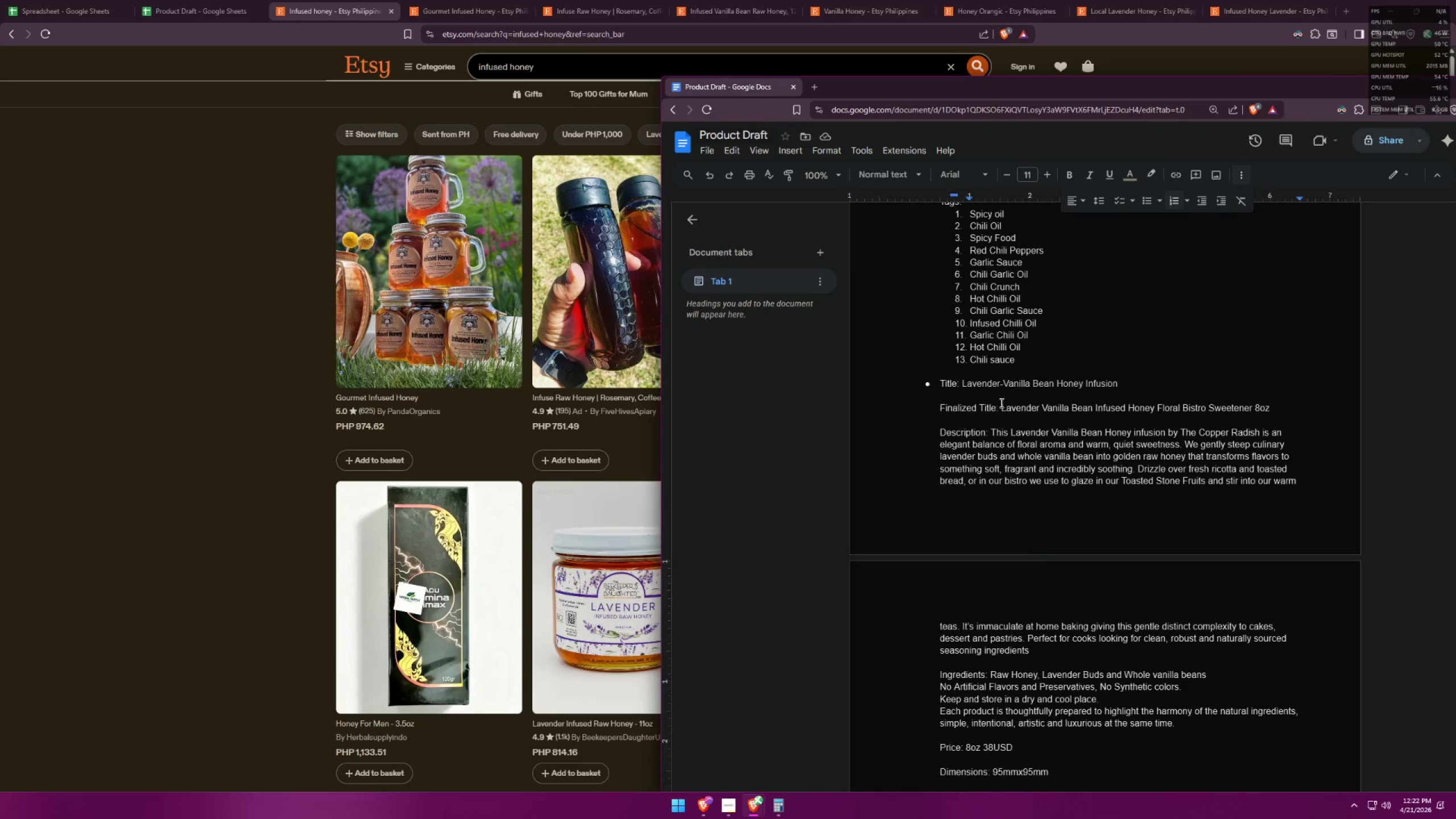 
left_click([1155, 408])
 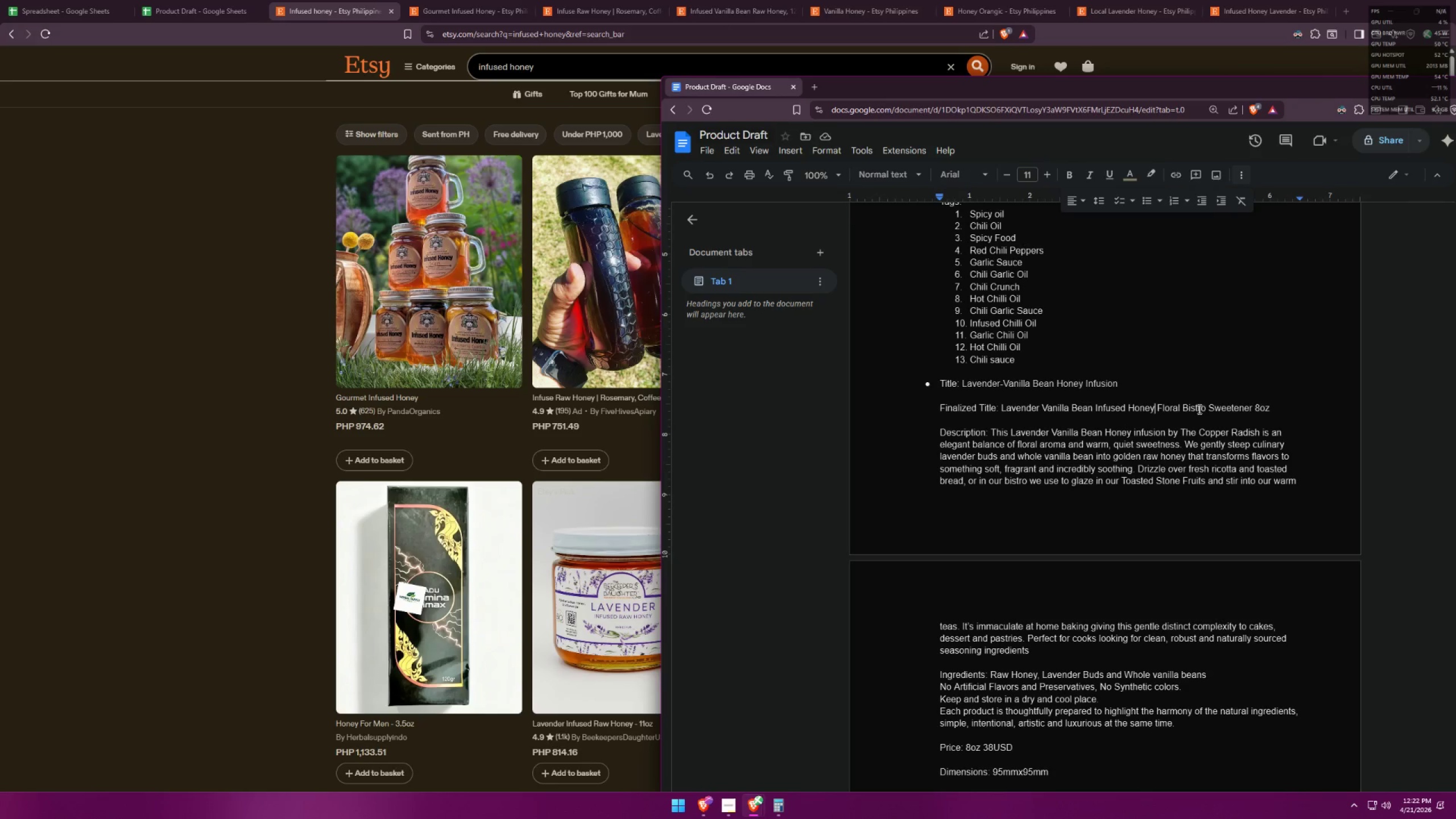 
type( Gourmet)
 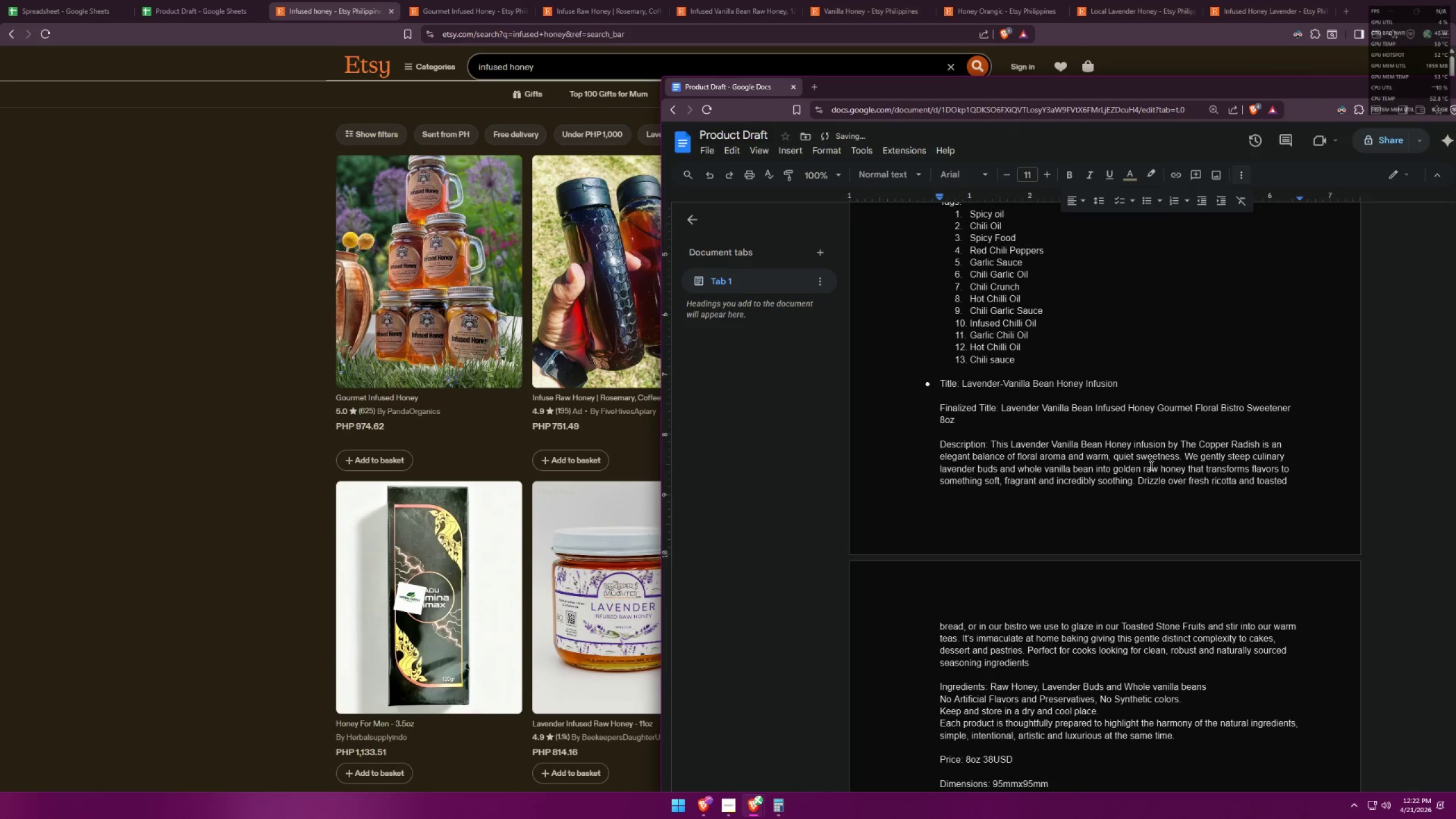 
key(F12)
 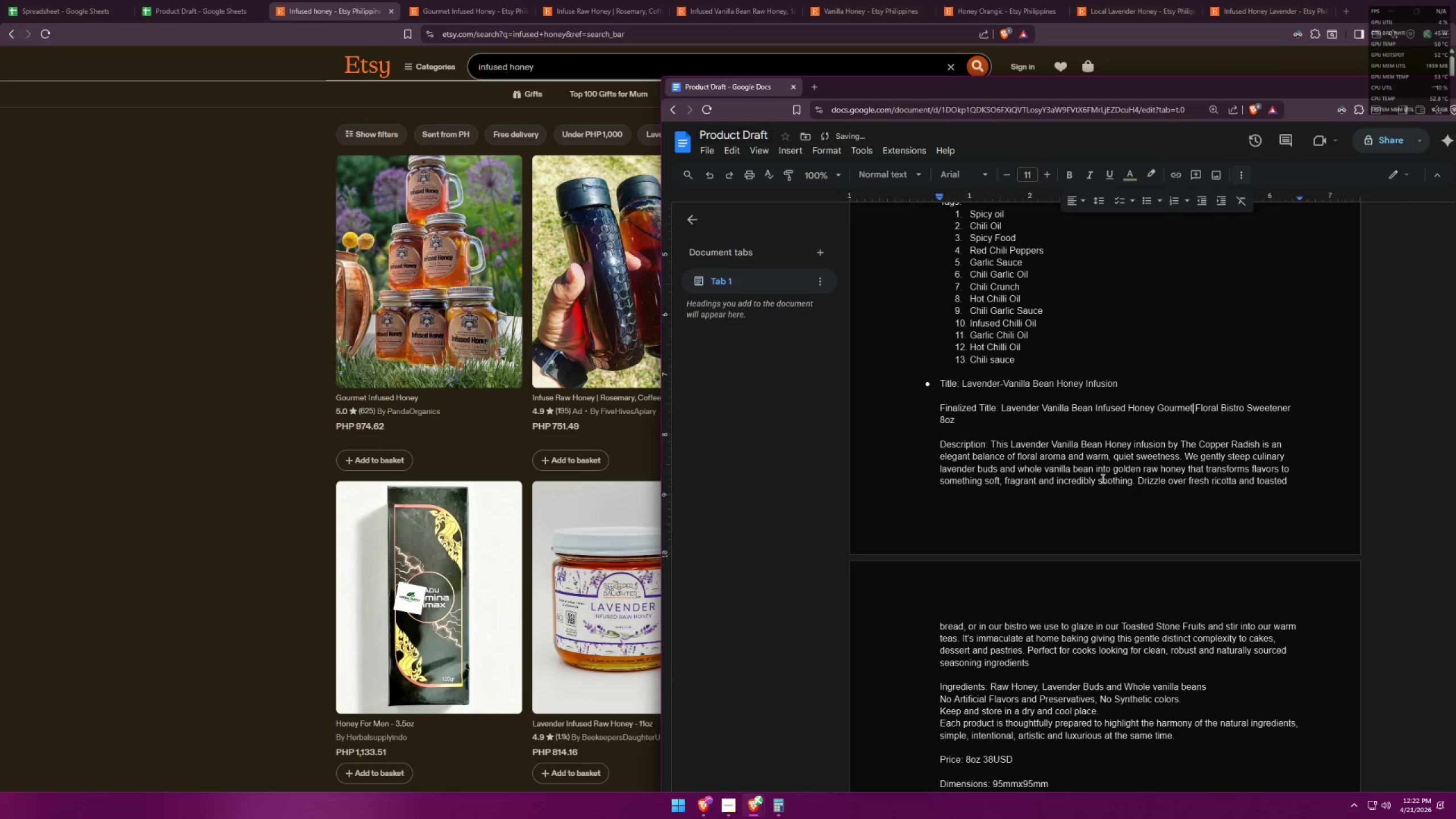 
scroll: coordinate [1103, 475], scroll_direction: down, amount: 3.0
 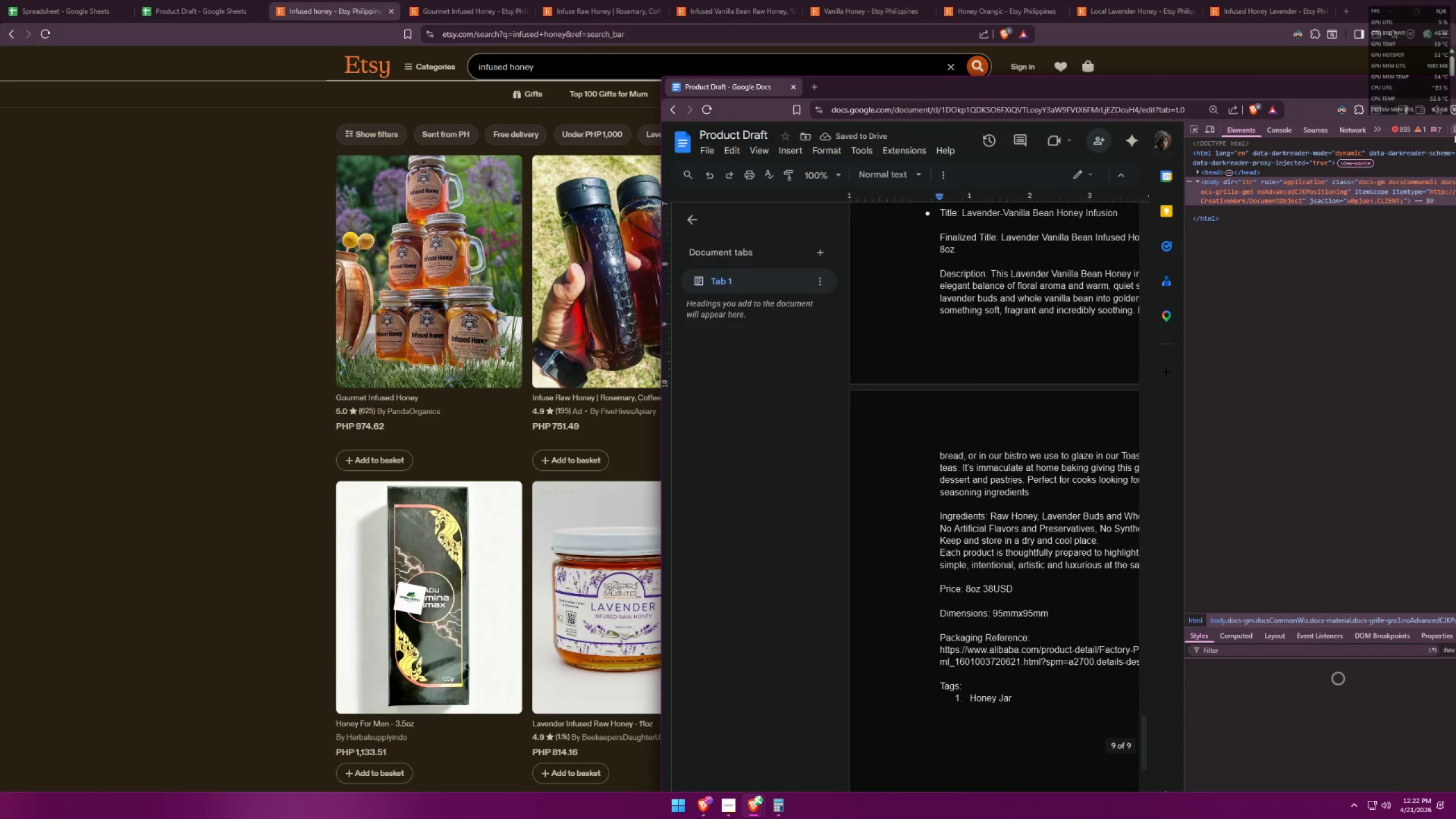 
left_click([1455, 129])
 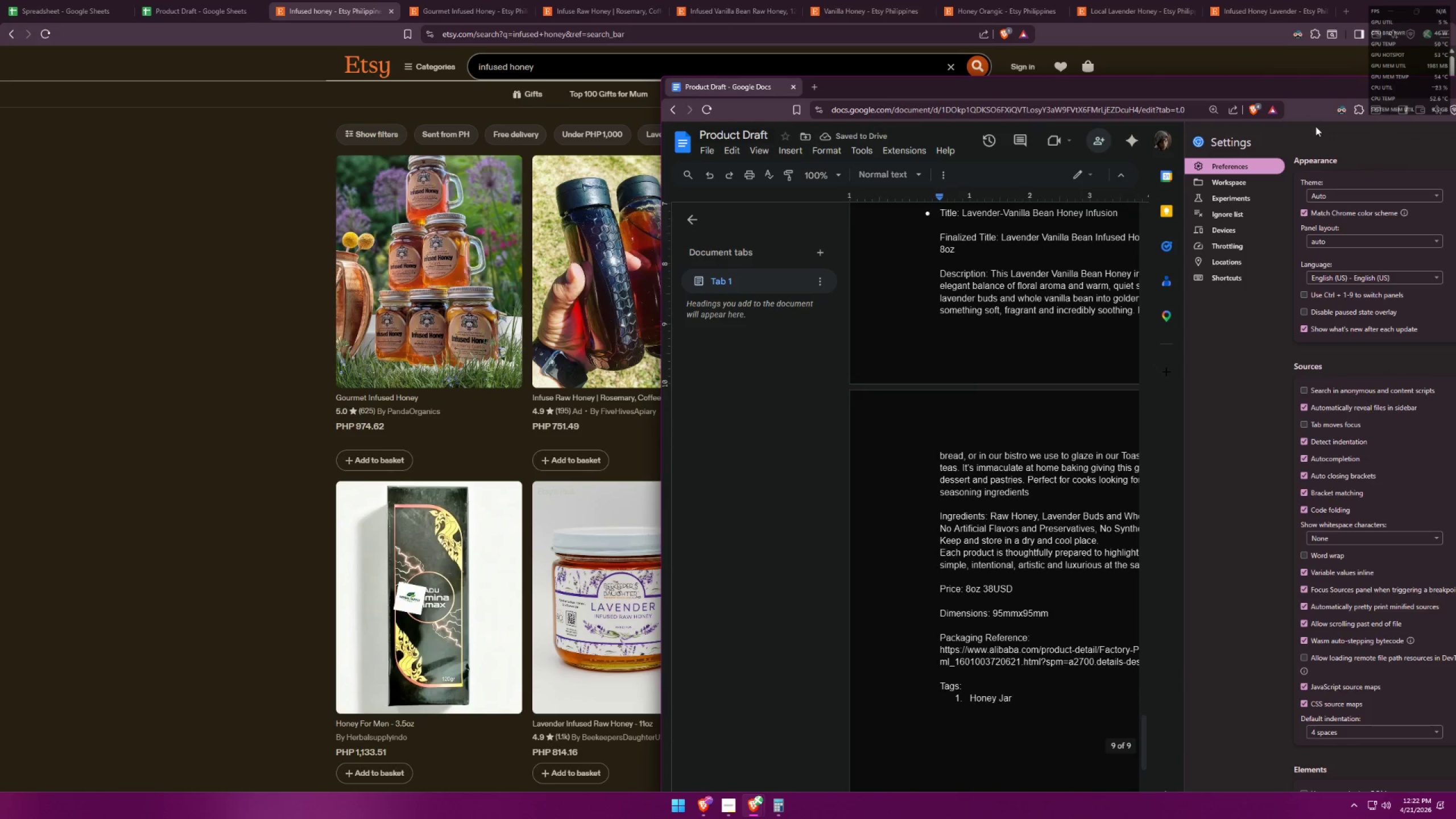 
left_click_drag(start_coordinate=[1277, 84], to_coordinate=[1191, 90])
 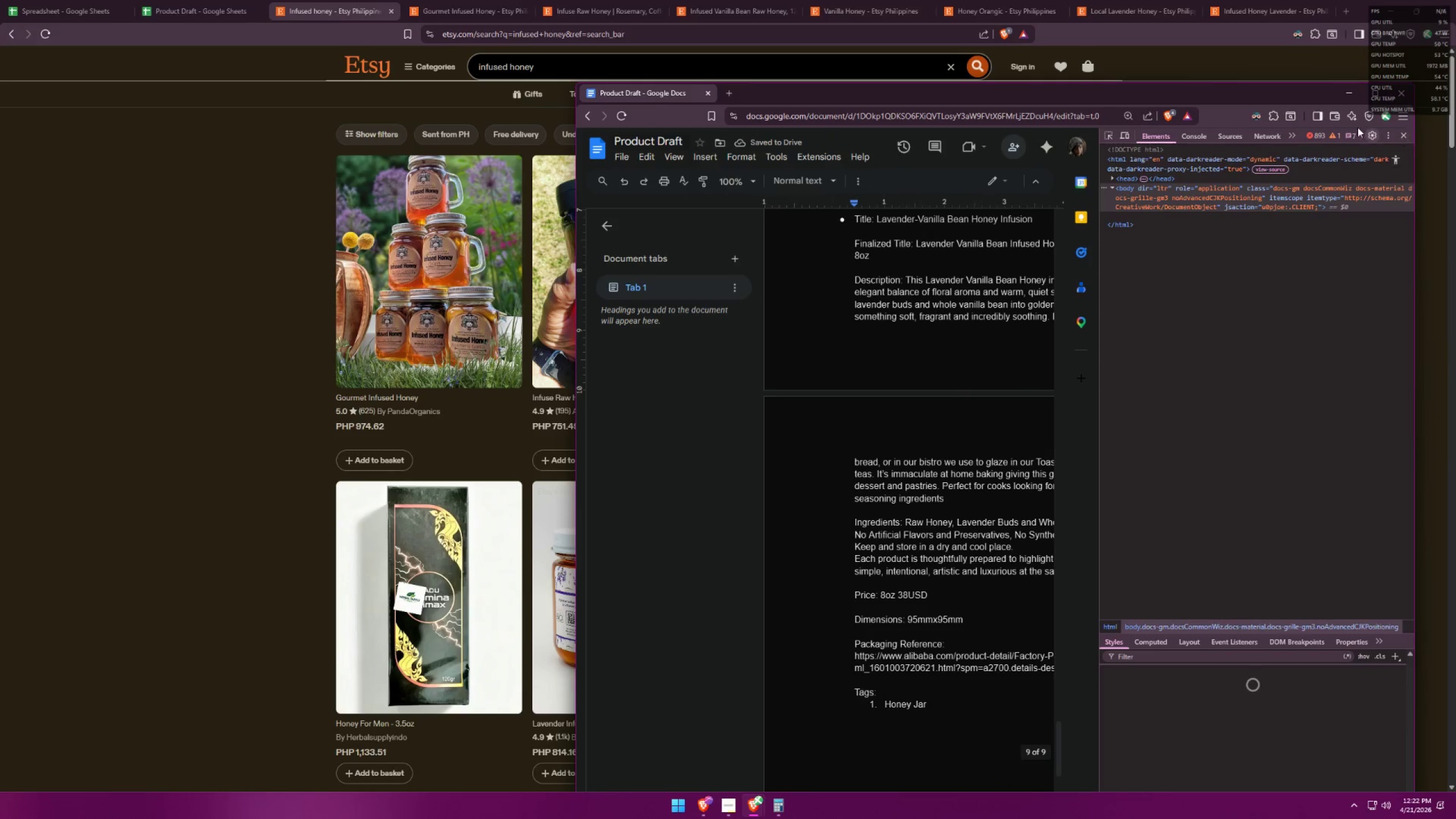 
left_click_drag(start_coordinate=[1234, 98], to_coordinate=[1333, 103])
 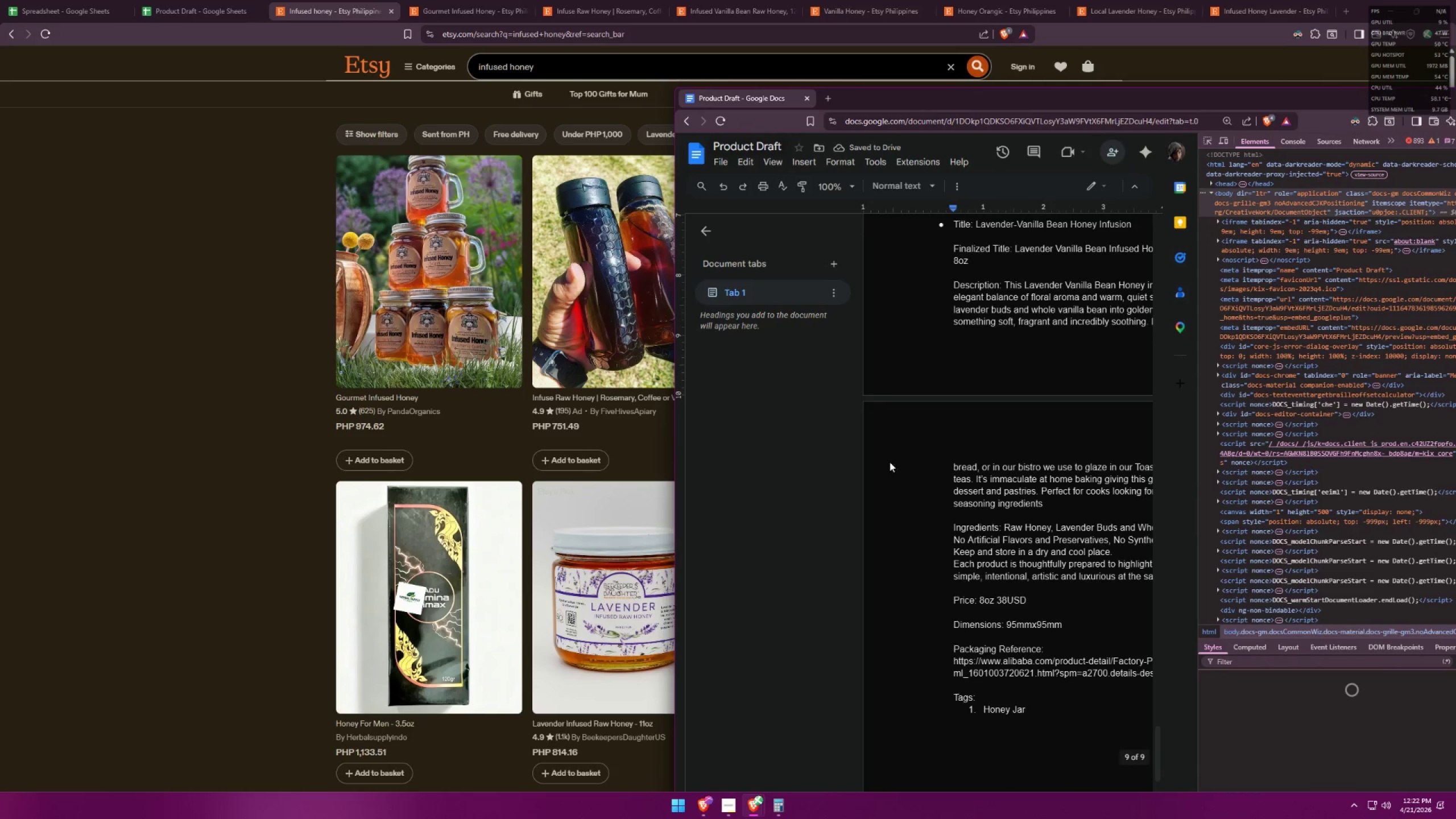 
left_click([886, 466])
 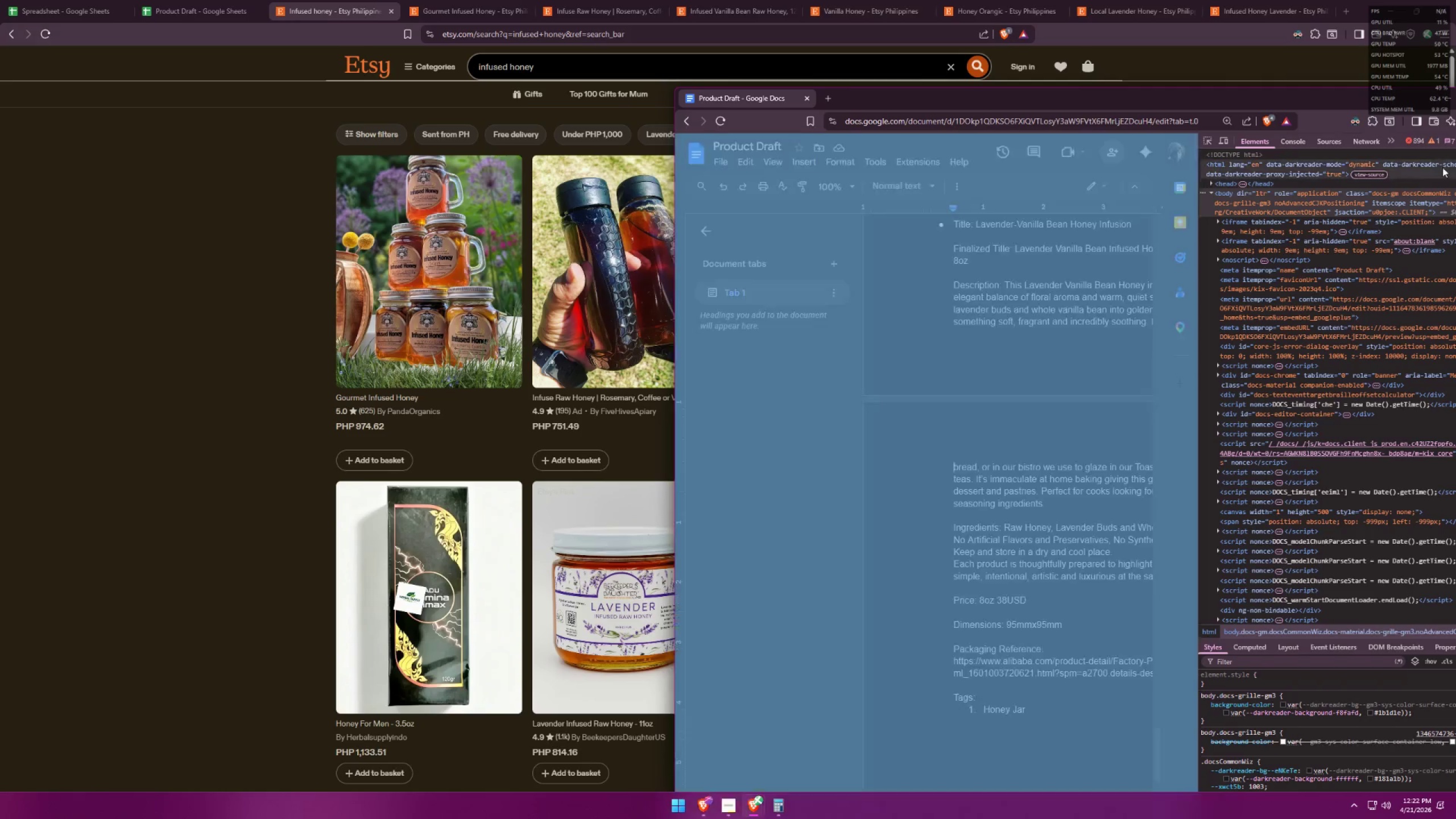 
left_click_drag(start_coordinate=[1345, 100], to_coordinate=[1129, 97])
 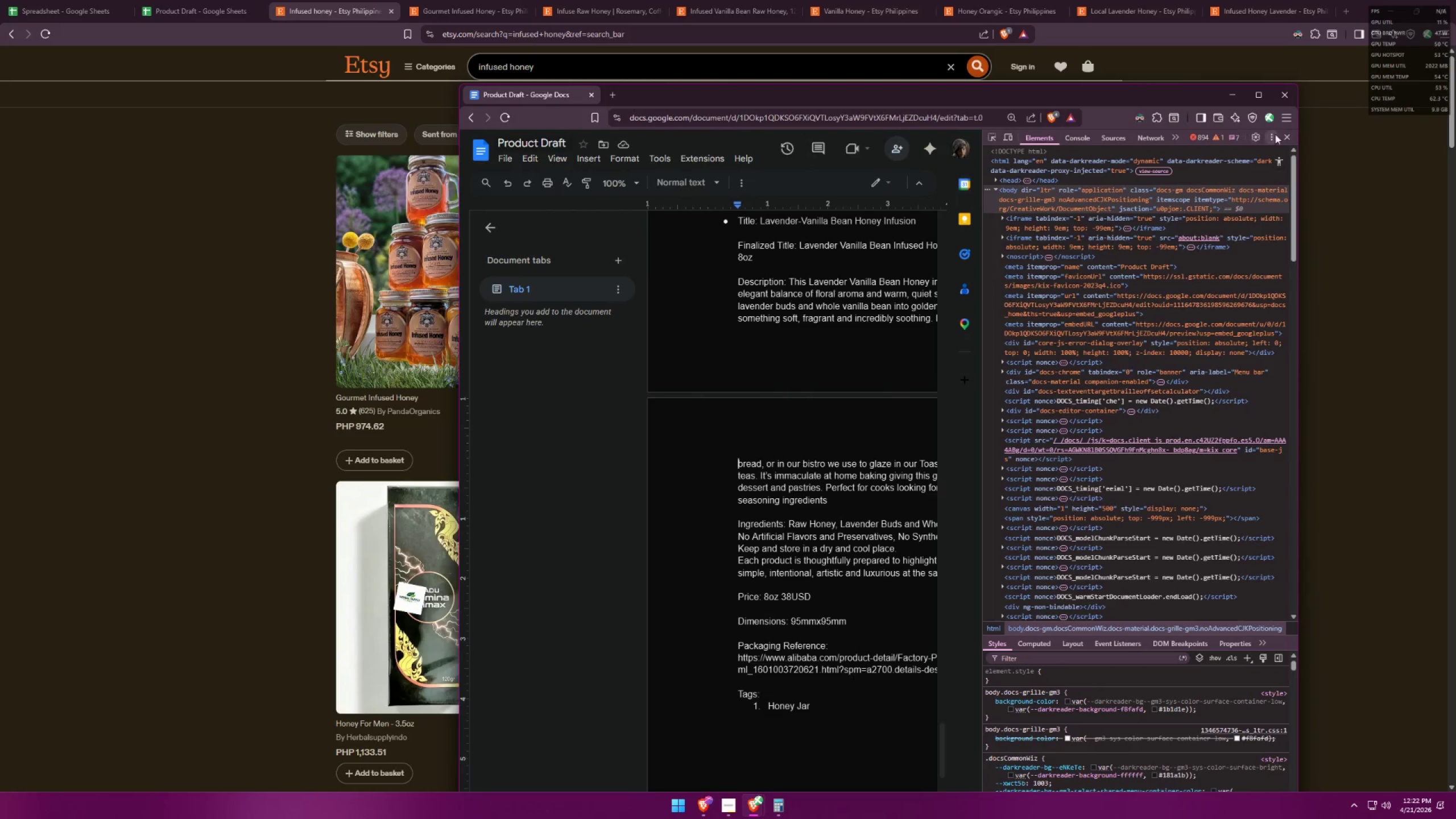 
left_click([1287, 136])
 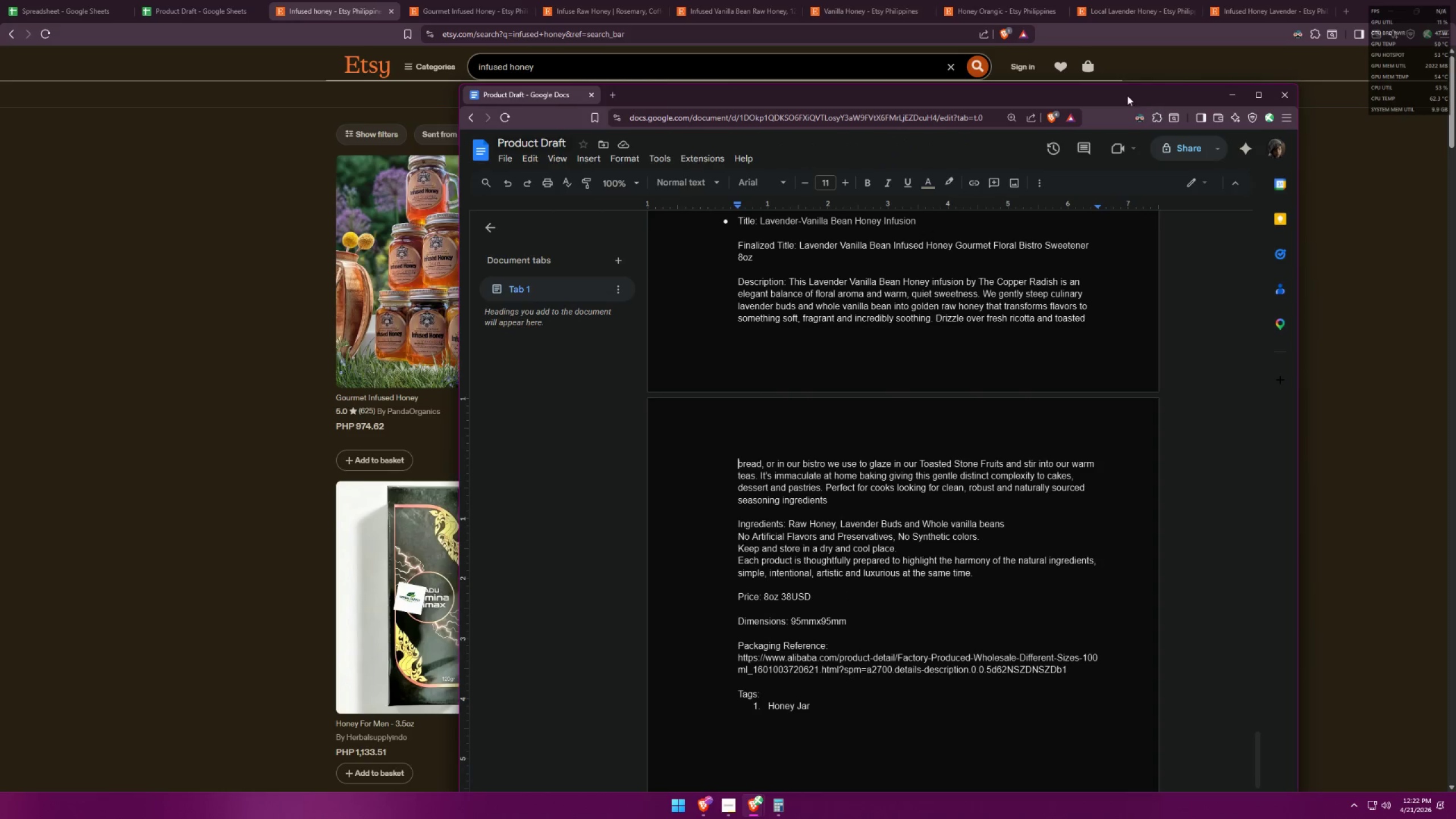 
left_click_drag(start_coordinate=[1122, 95], to_coordinate=[1367, 91])
 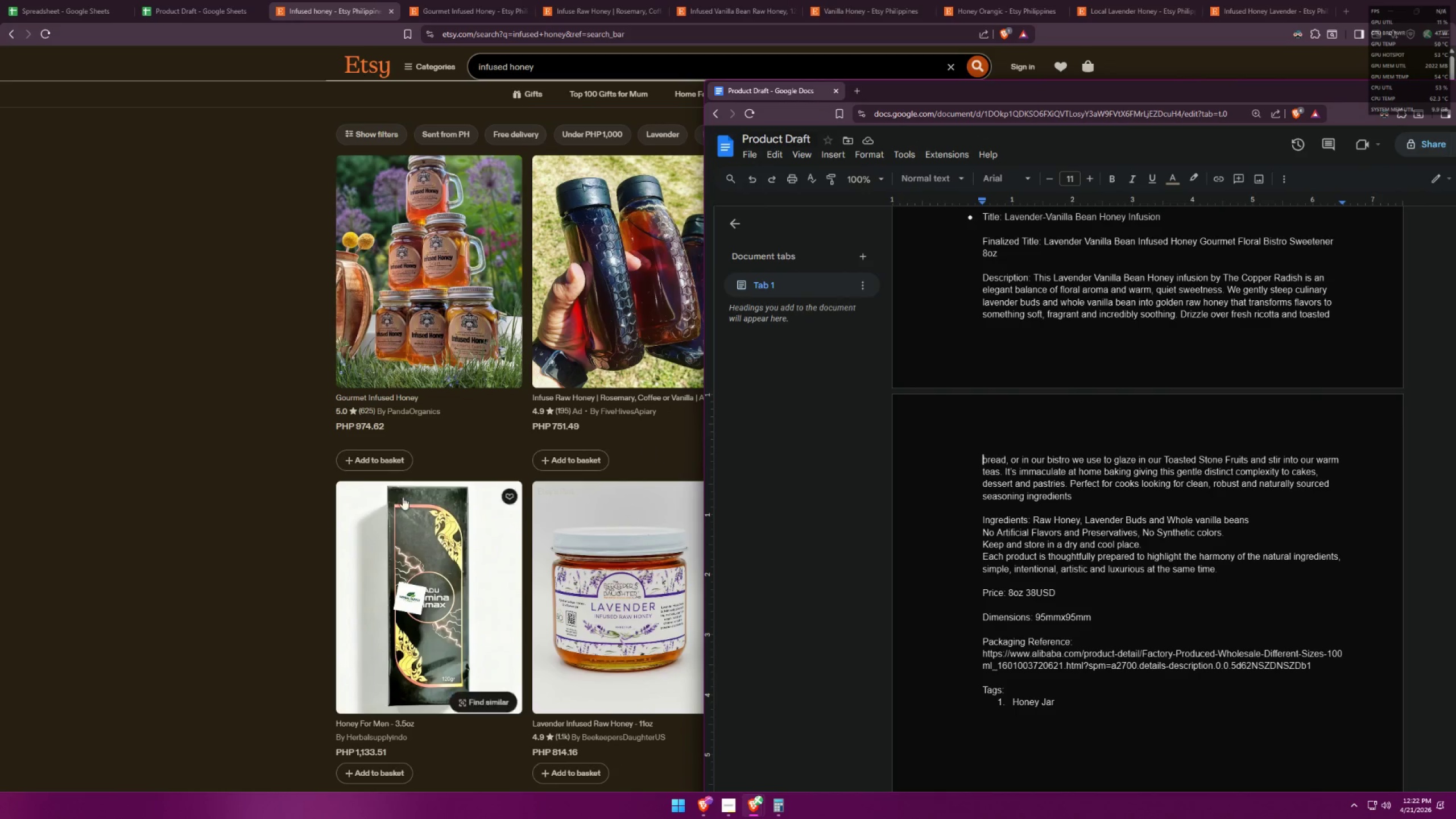 
left_click([257, 488])
 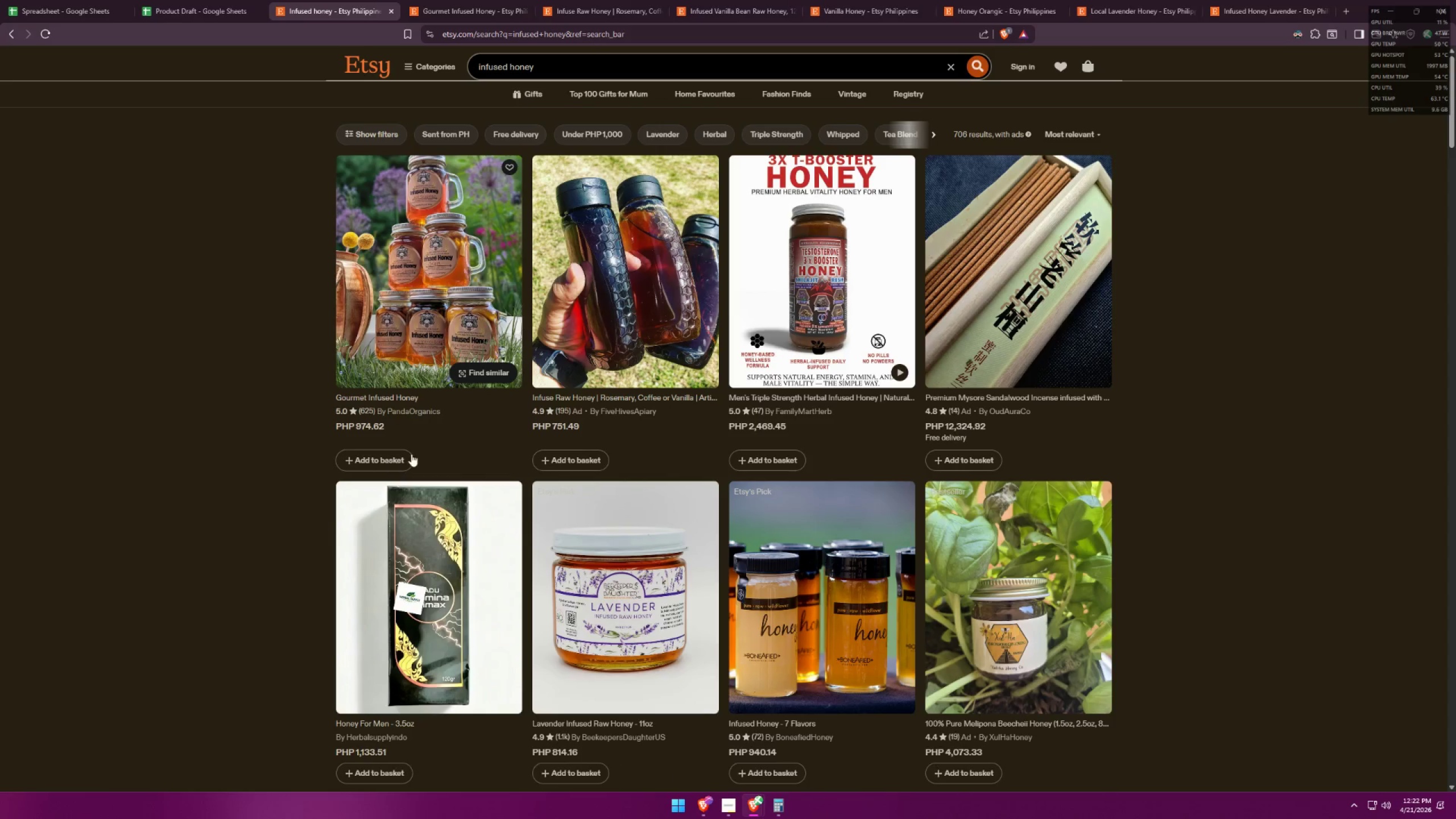 
scroll: coordinate [623, 297], scroll_direction: down, amount: 2.0
 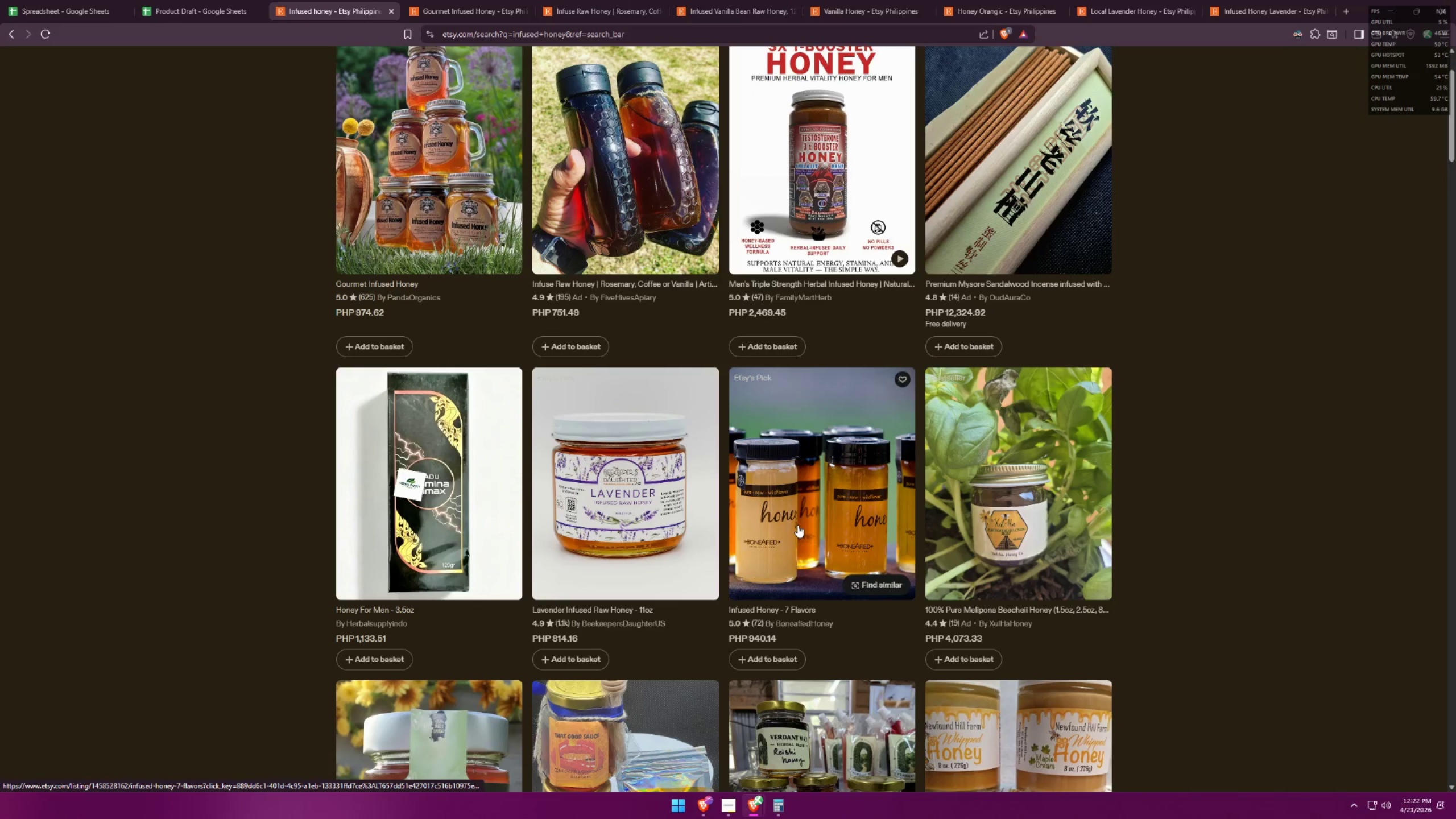 
middle_click([801, 520])
 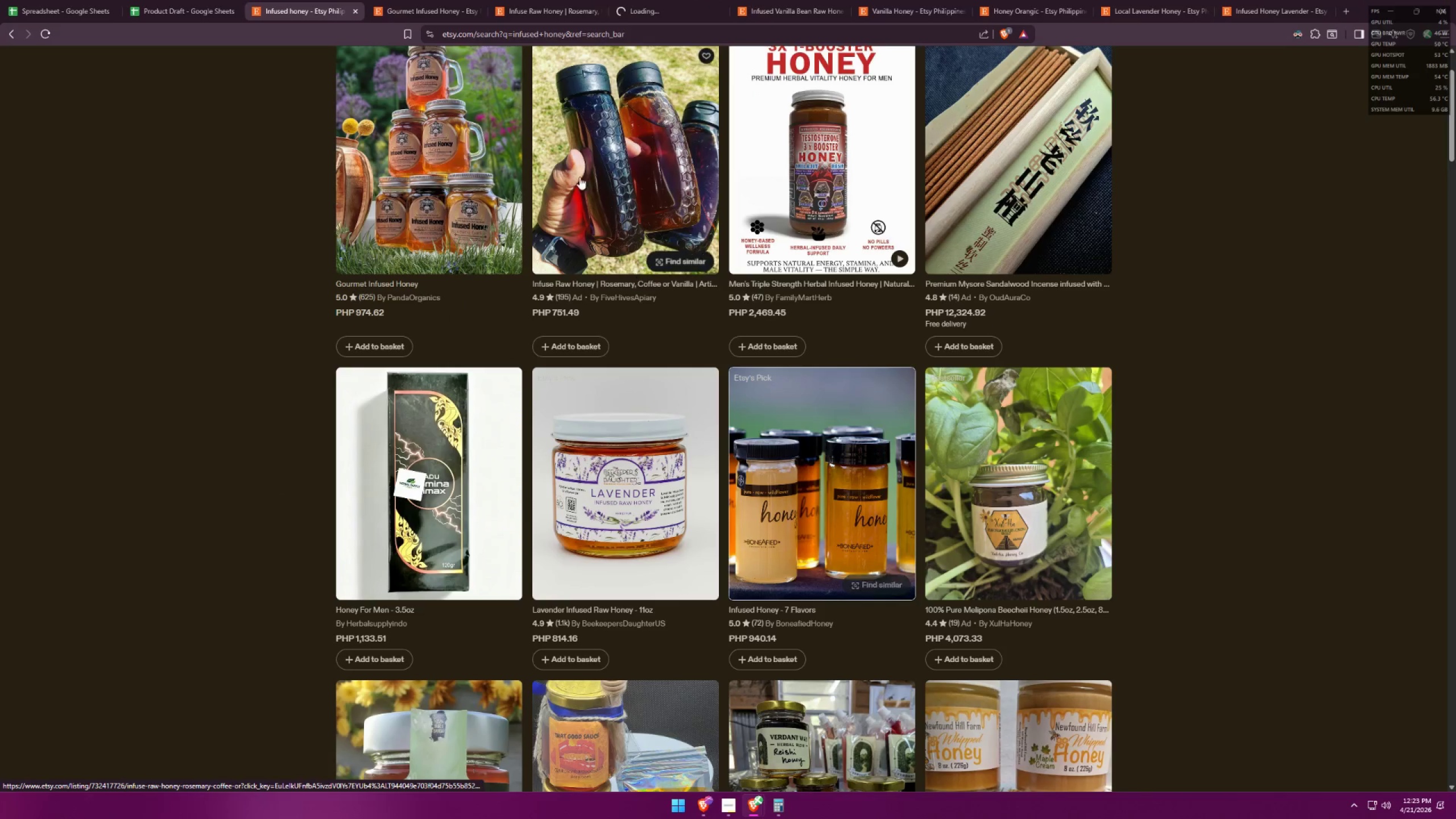 
mouse_move([558, 20])
 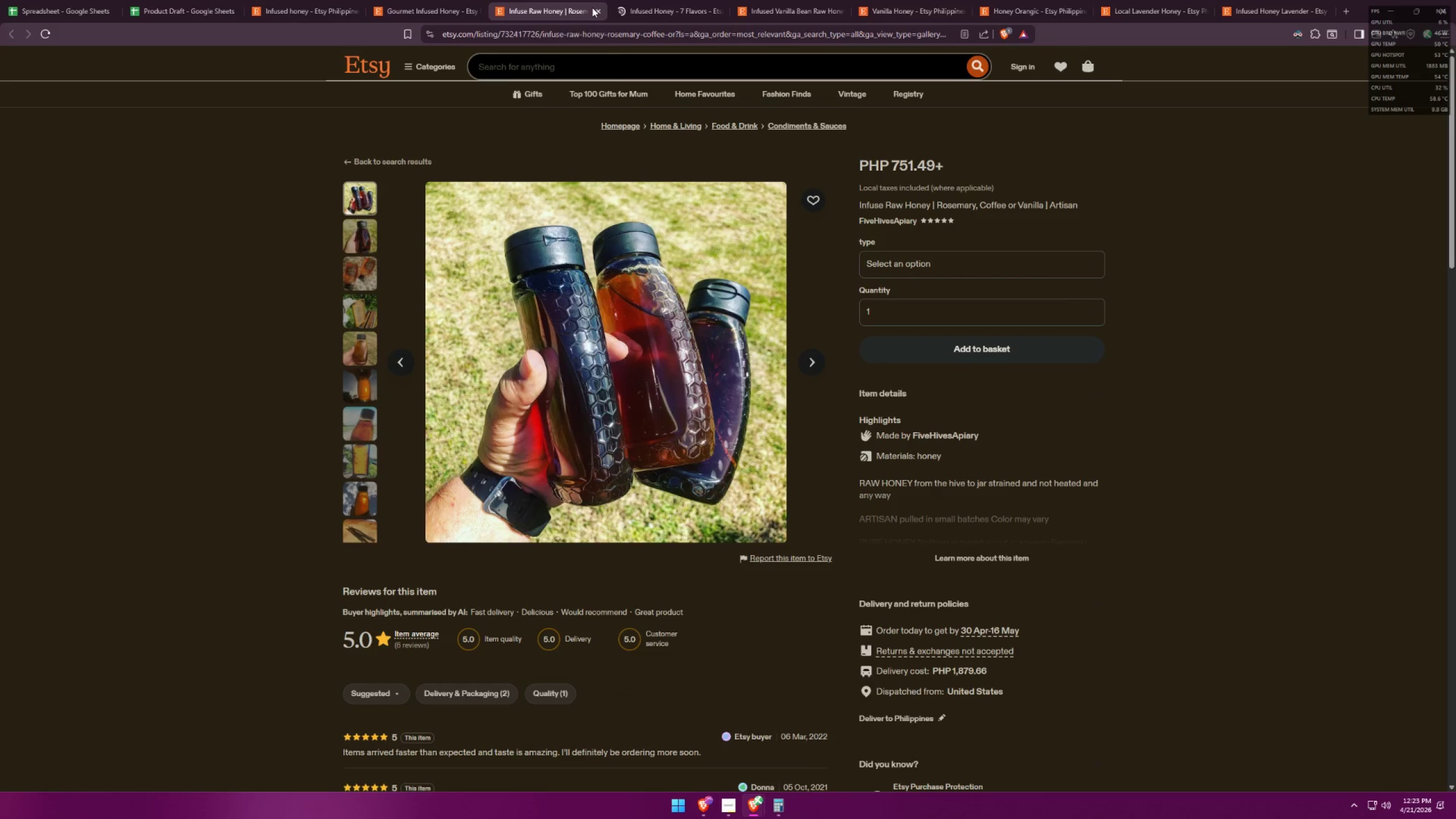 
scroll: coordinate [674, 331], scroll_direction: down, amount: 33.0
 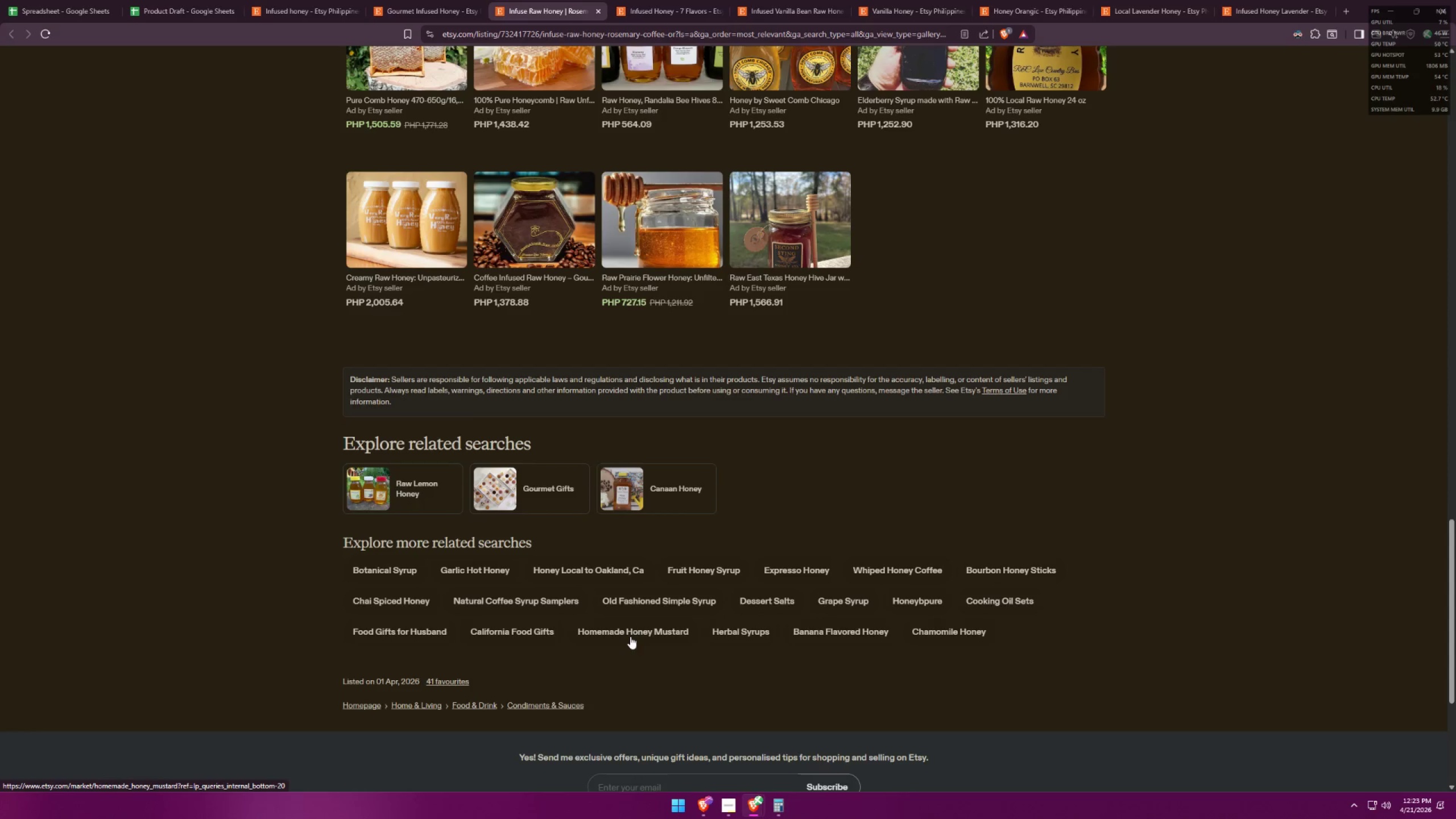 
wait(16.68)
 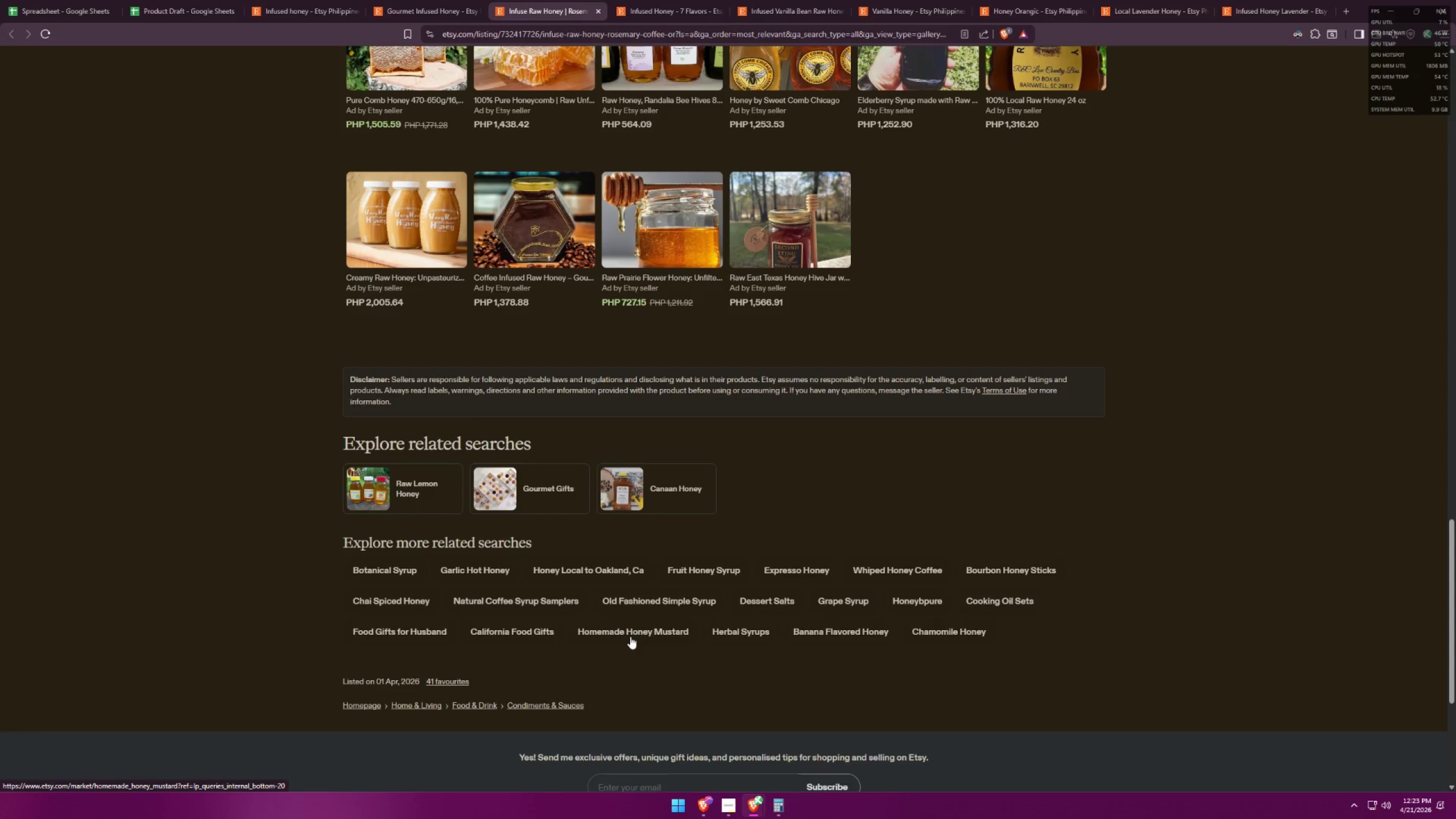 
left_click([597, 9])
 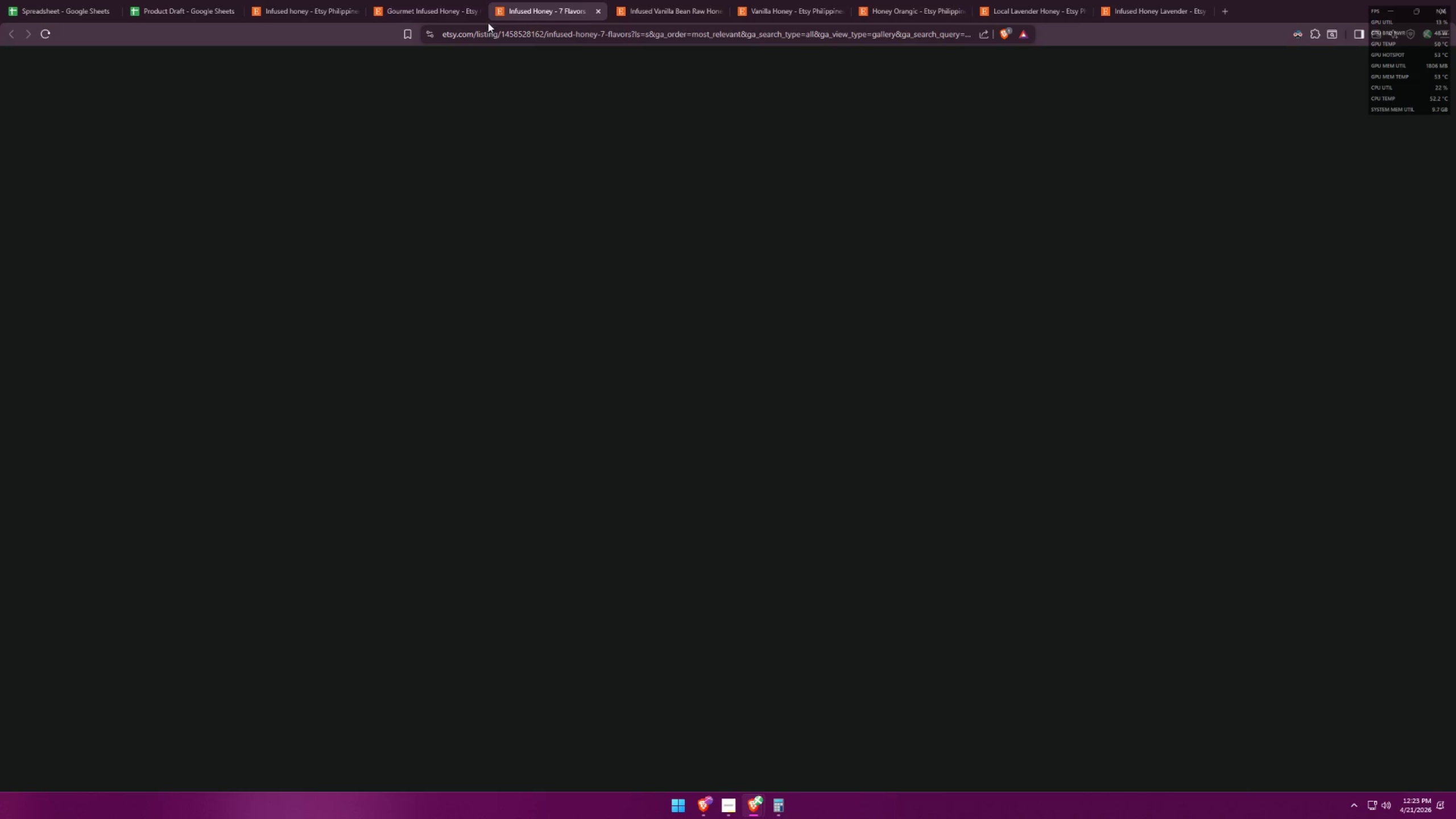 
left_click([449, 0])
 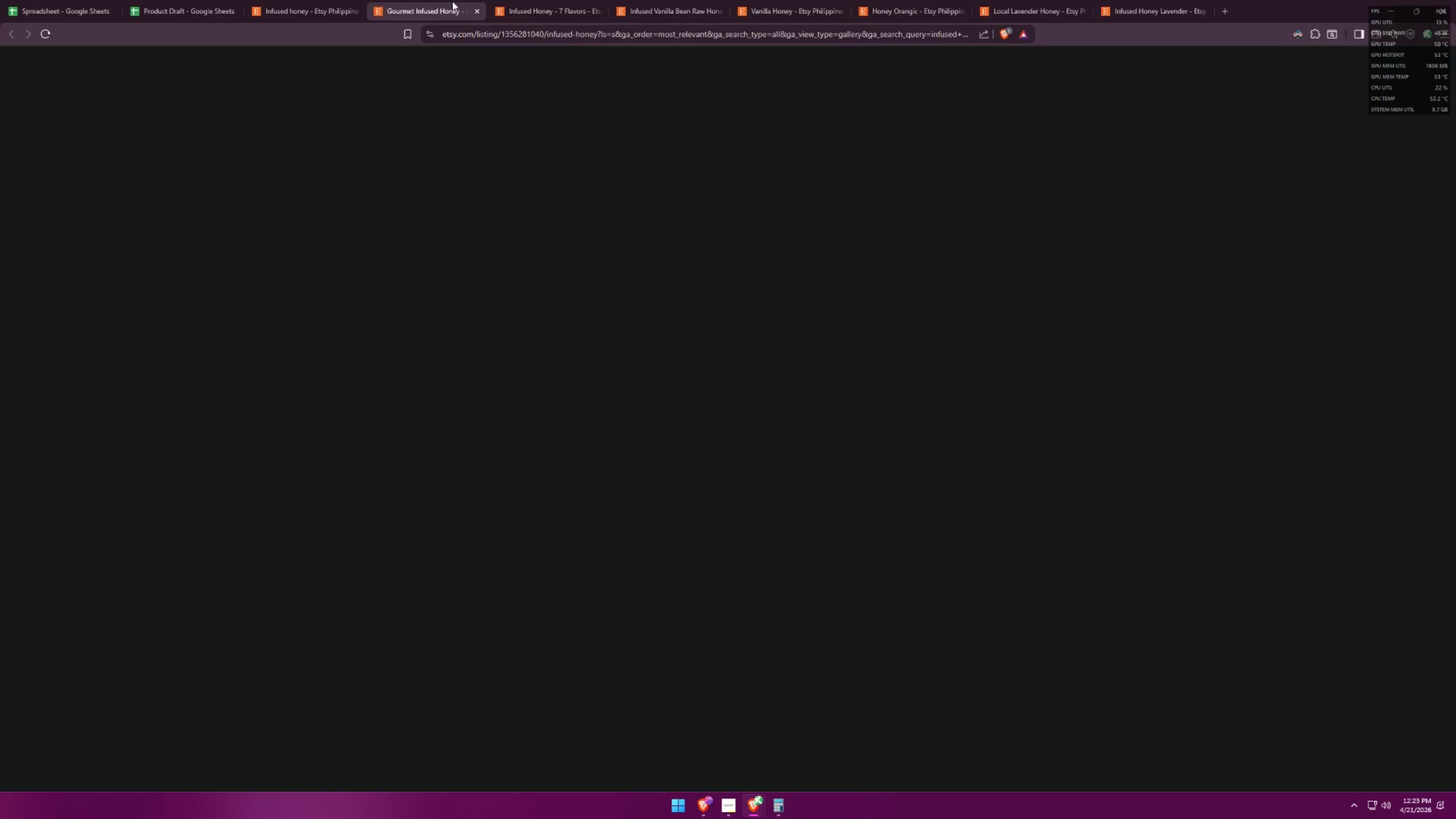 
left_click([541, 0])
 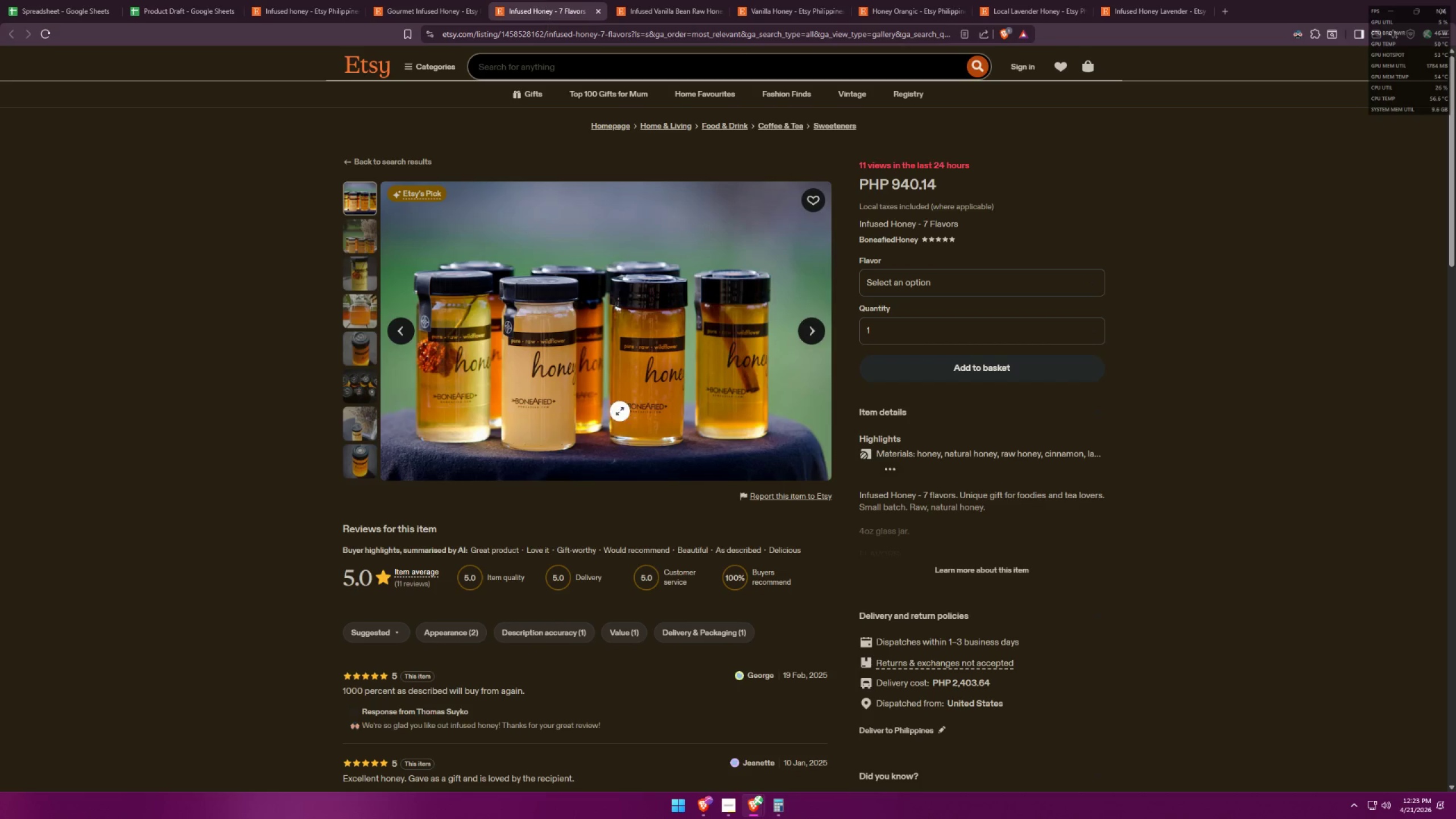 
scroll: coordinate [647, 404], scroll_direction: down, amount: 38.0
 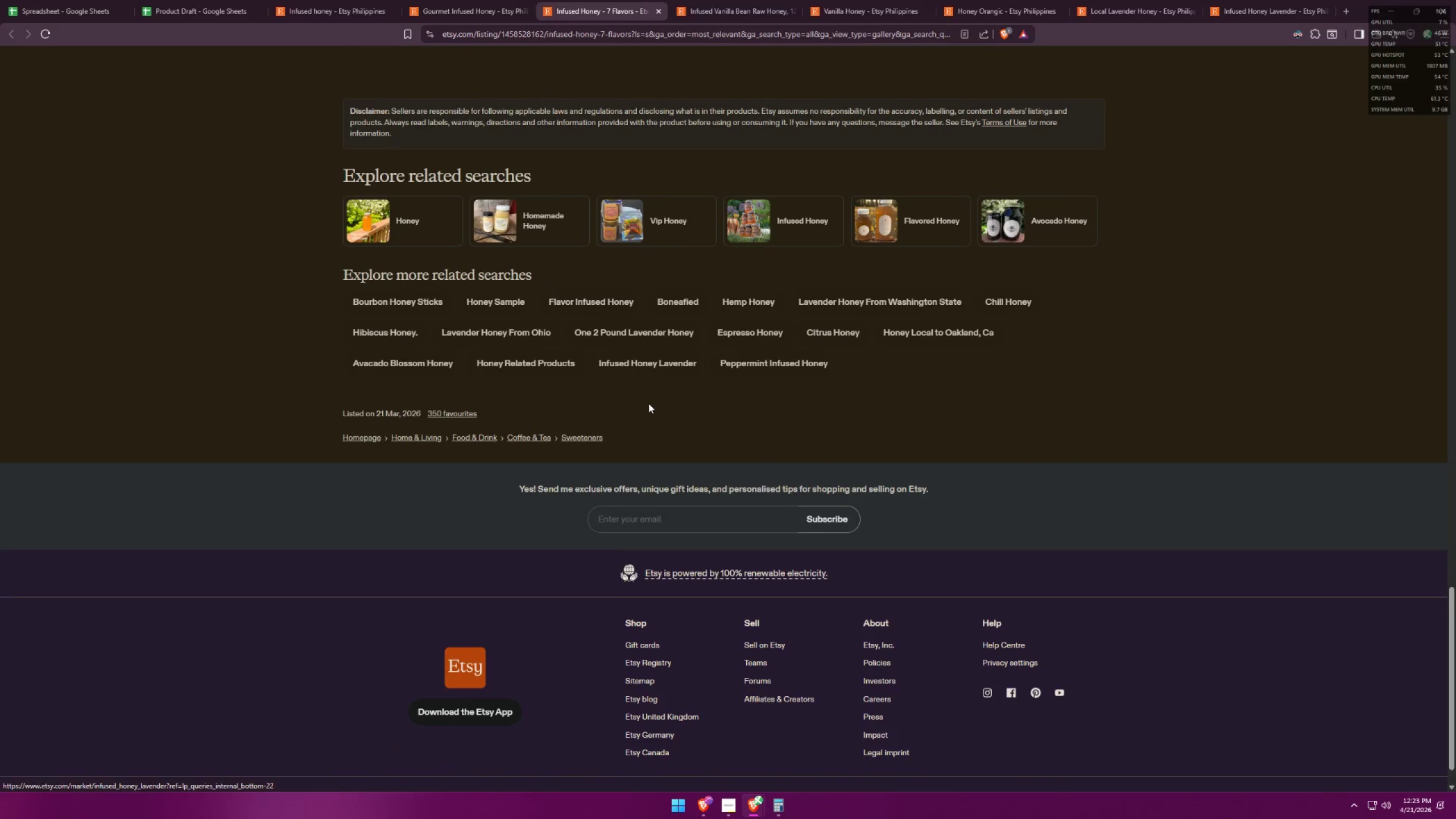 
scroll: coordinate [648, 403], scroll_direction: up, amount: 3.0
 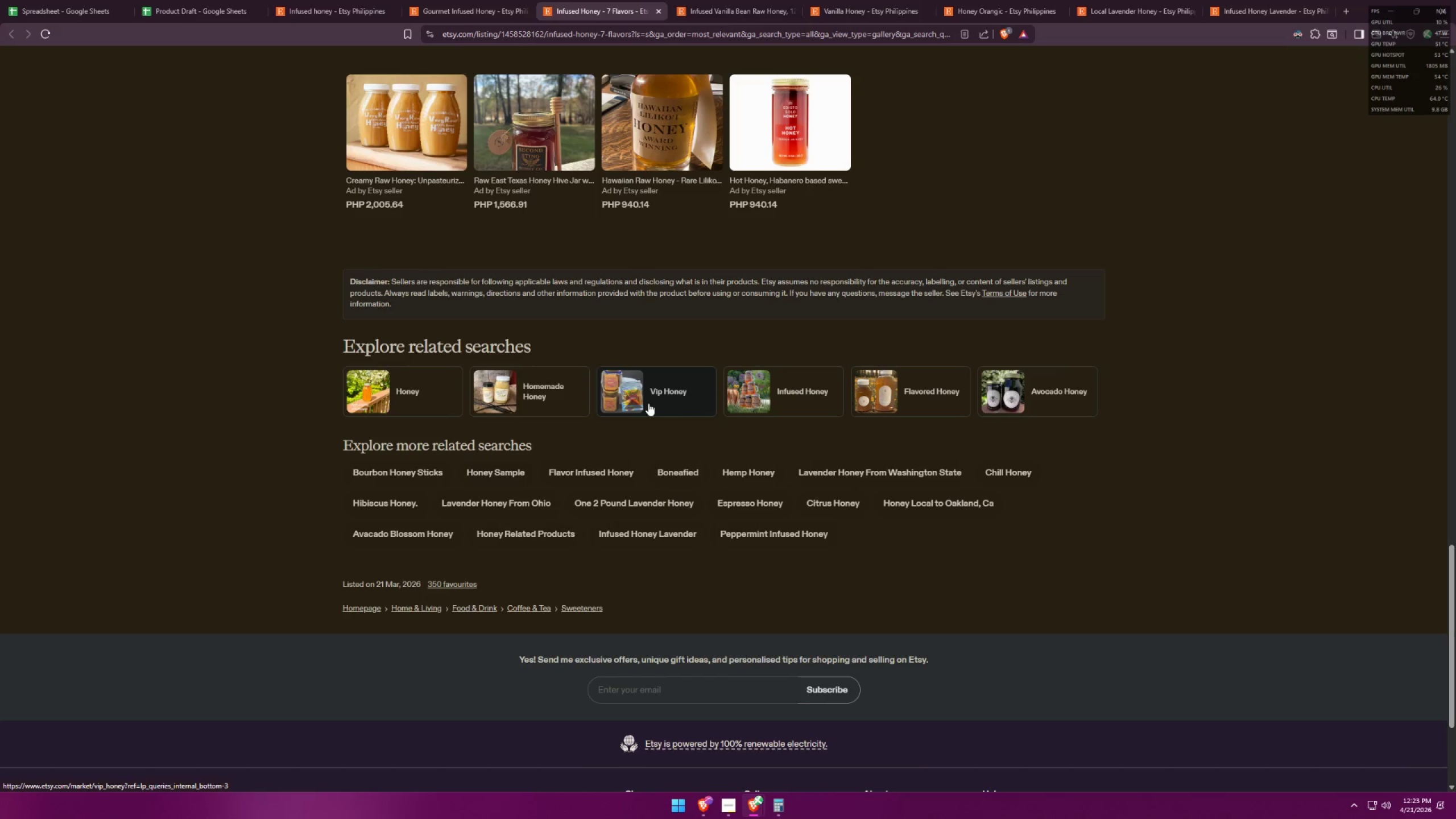 
middle_click([535, 386])
 